 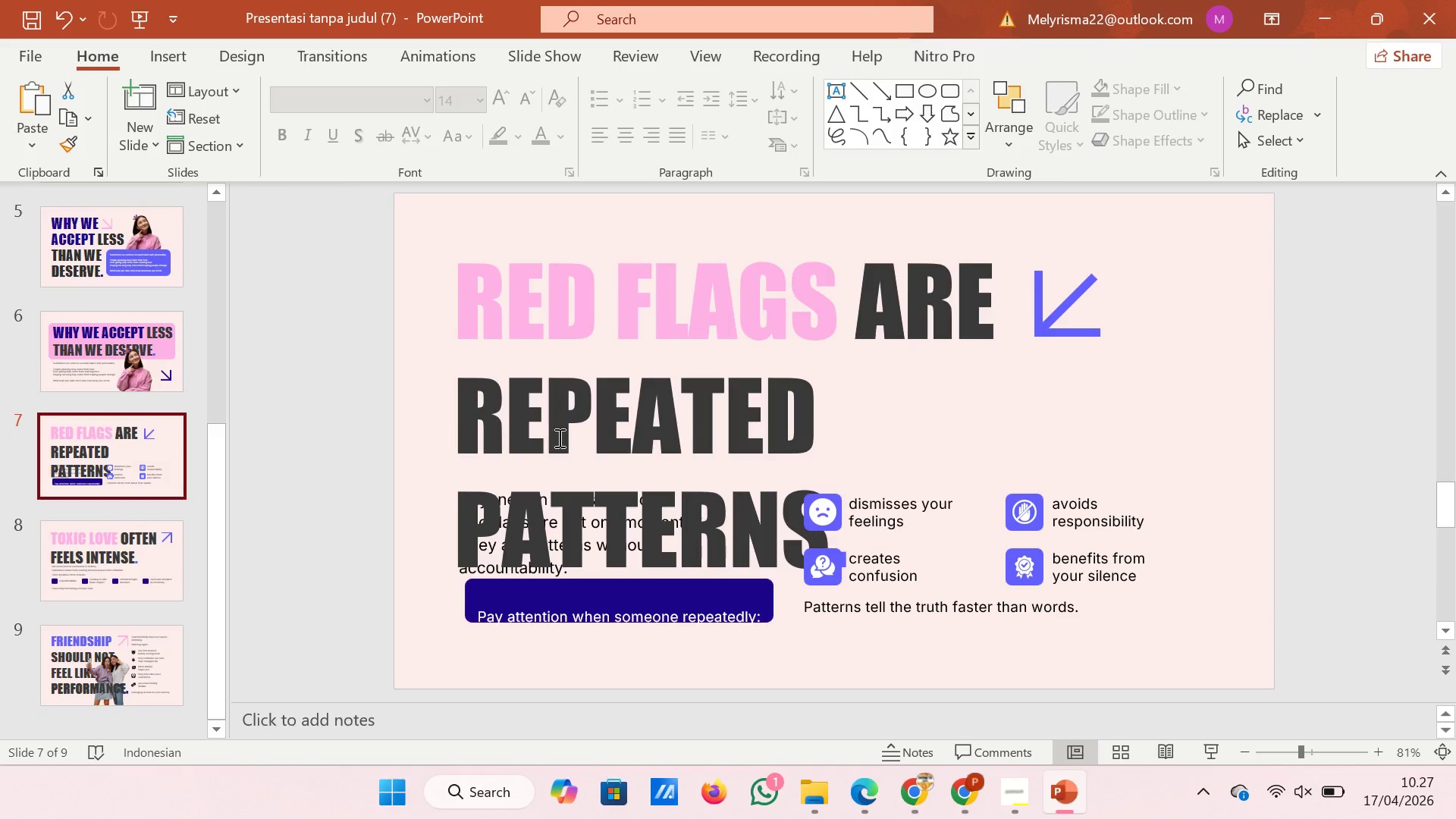 
left_click_drag(start_coordinate=[1224, 363], to_coordinate=[1241, 362])
 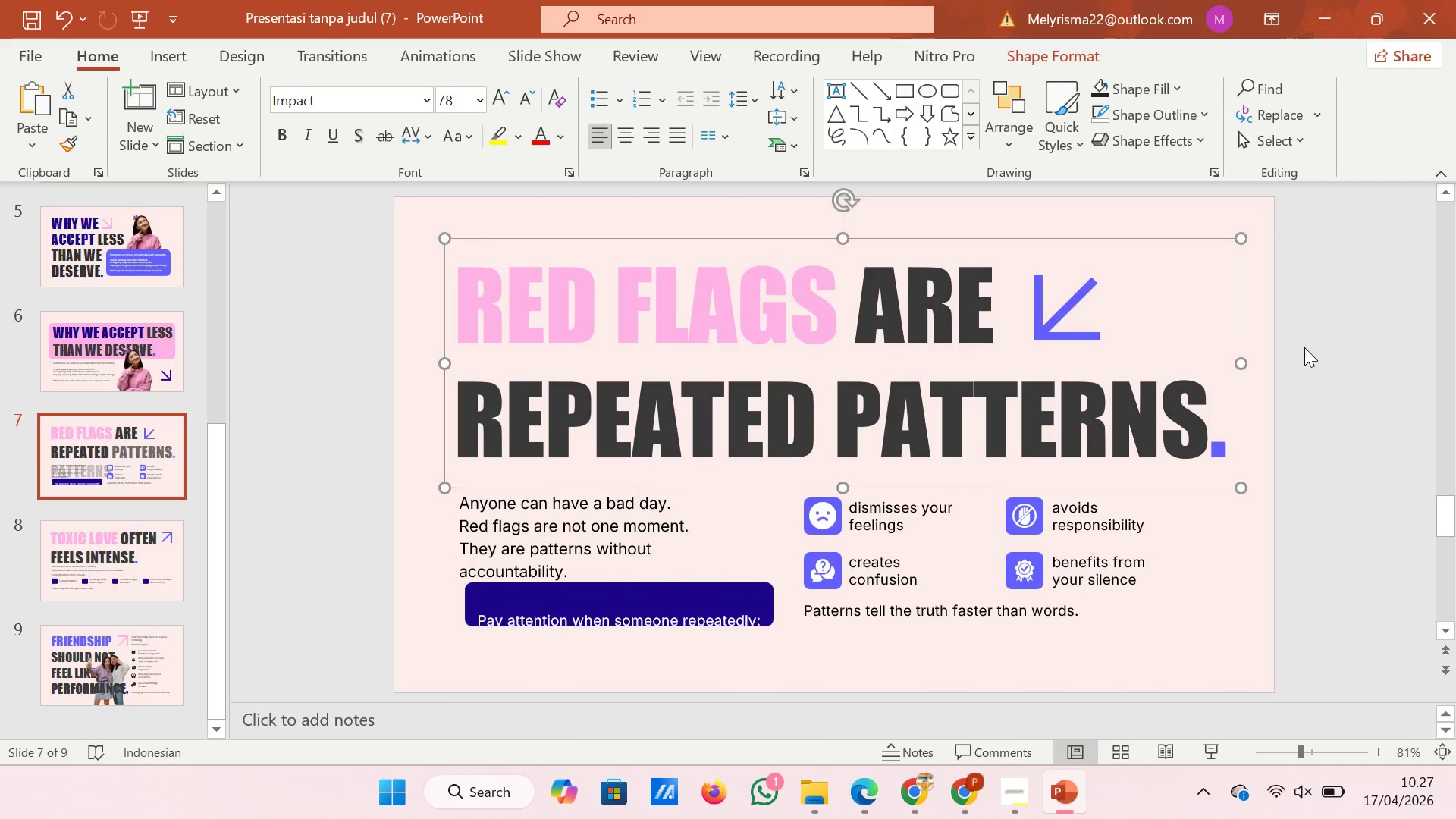 
left_click([1304, 347])
 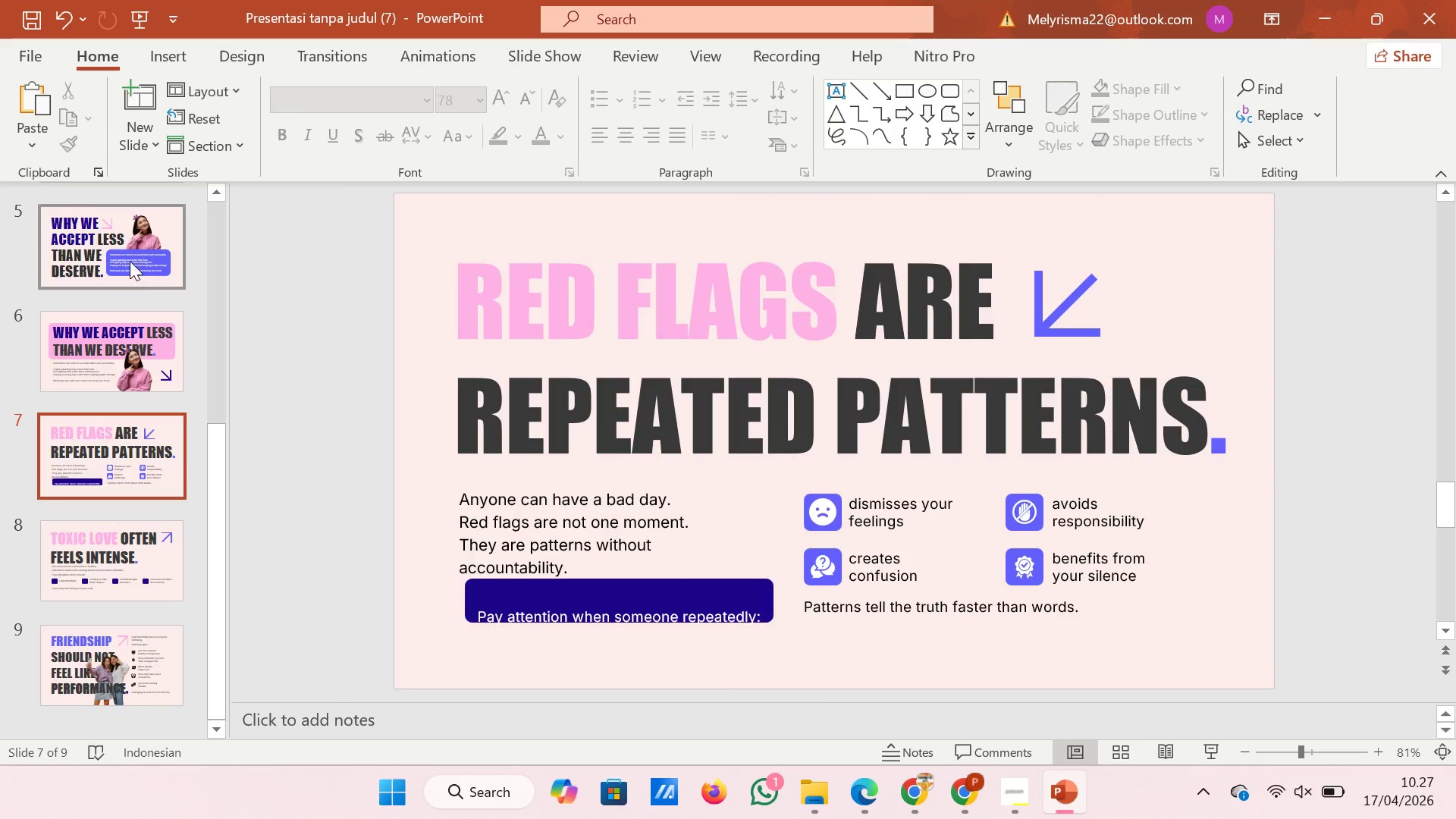 
left_click([129, 259])
 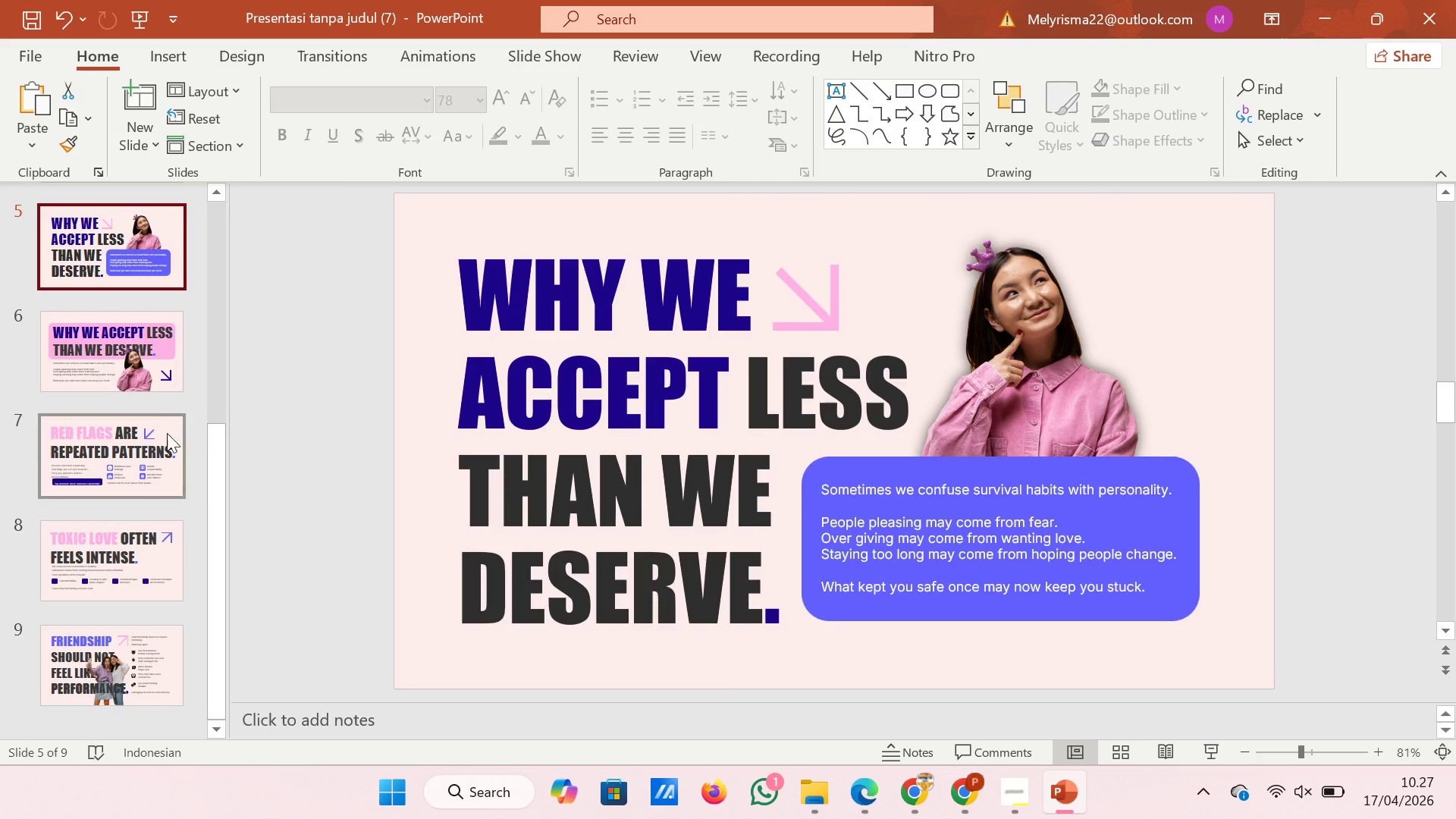 
left_click([128, 372])
 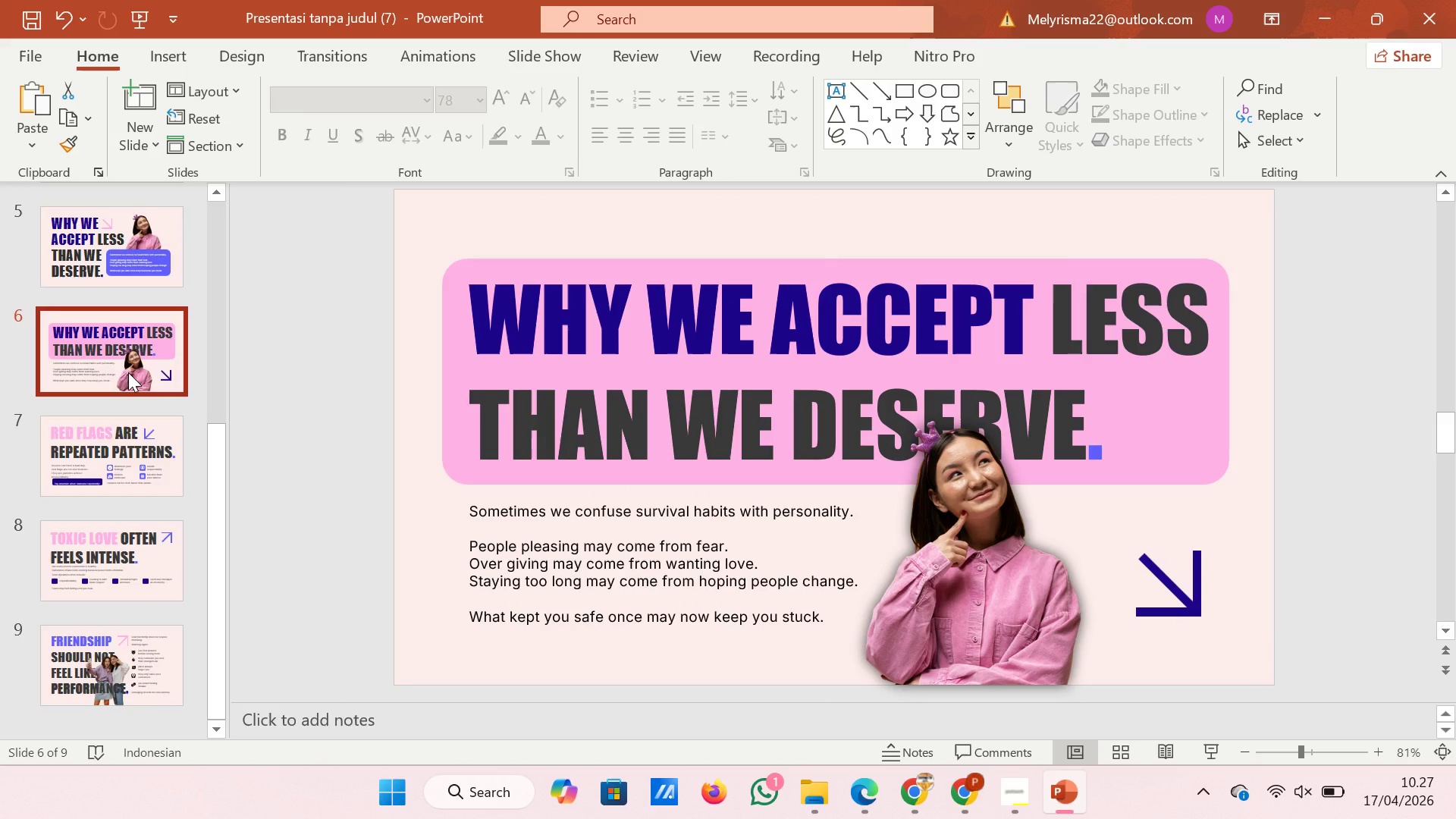 
left_click([405, 375])
 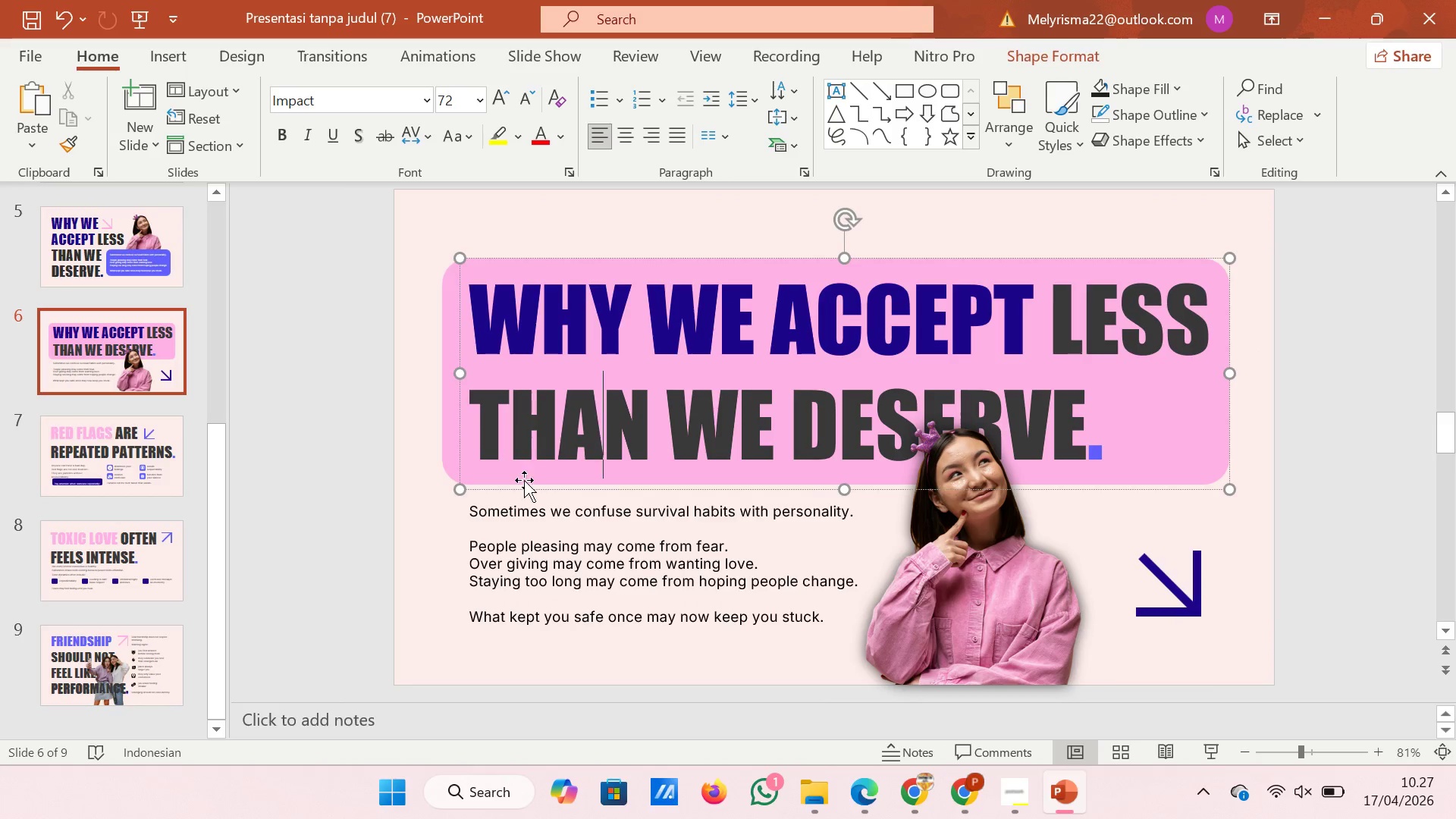 
left_click([523, 484])
 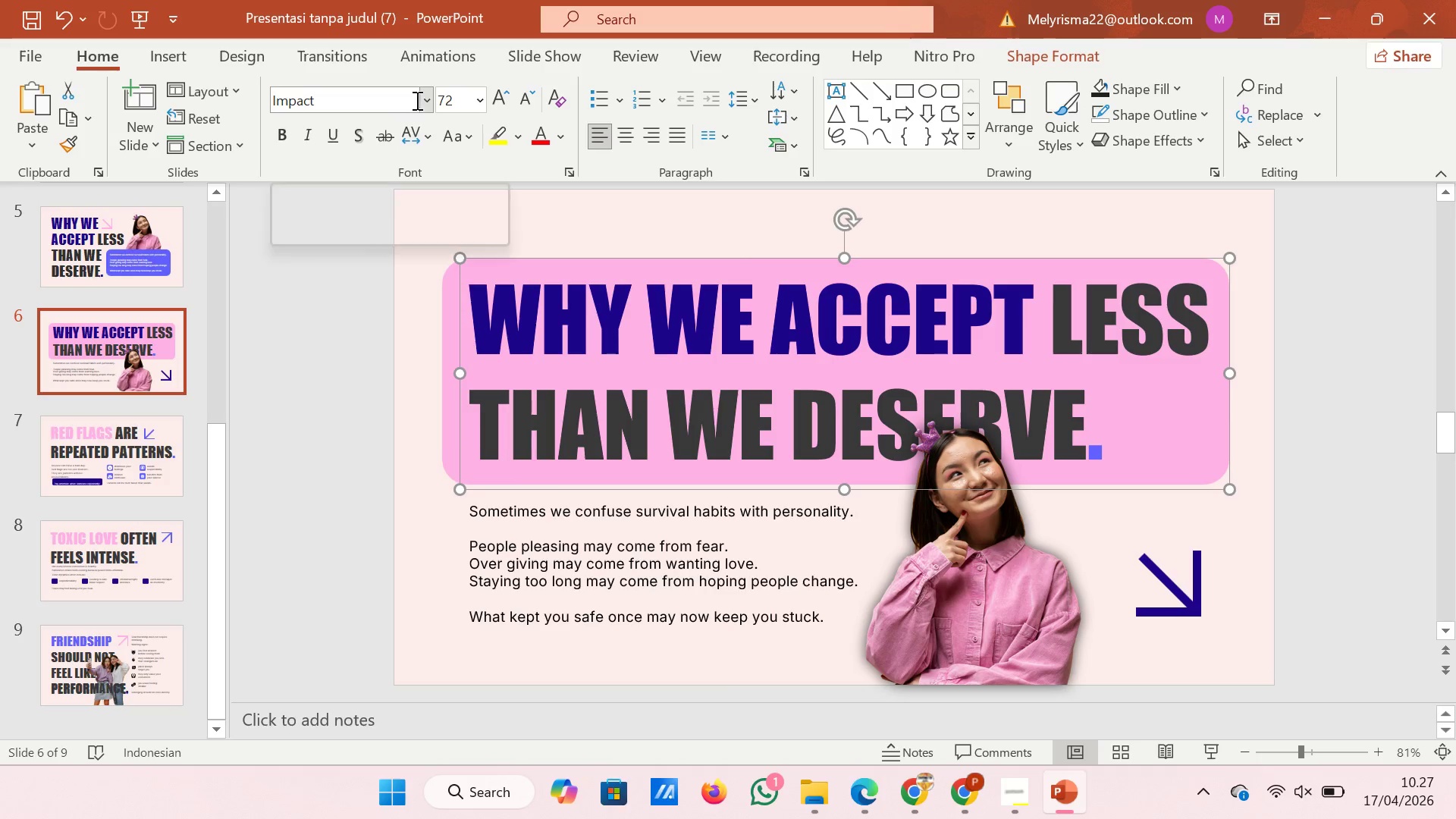 
left_click([379, 111])
 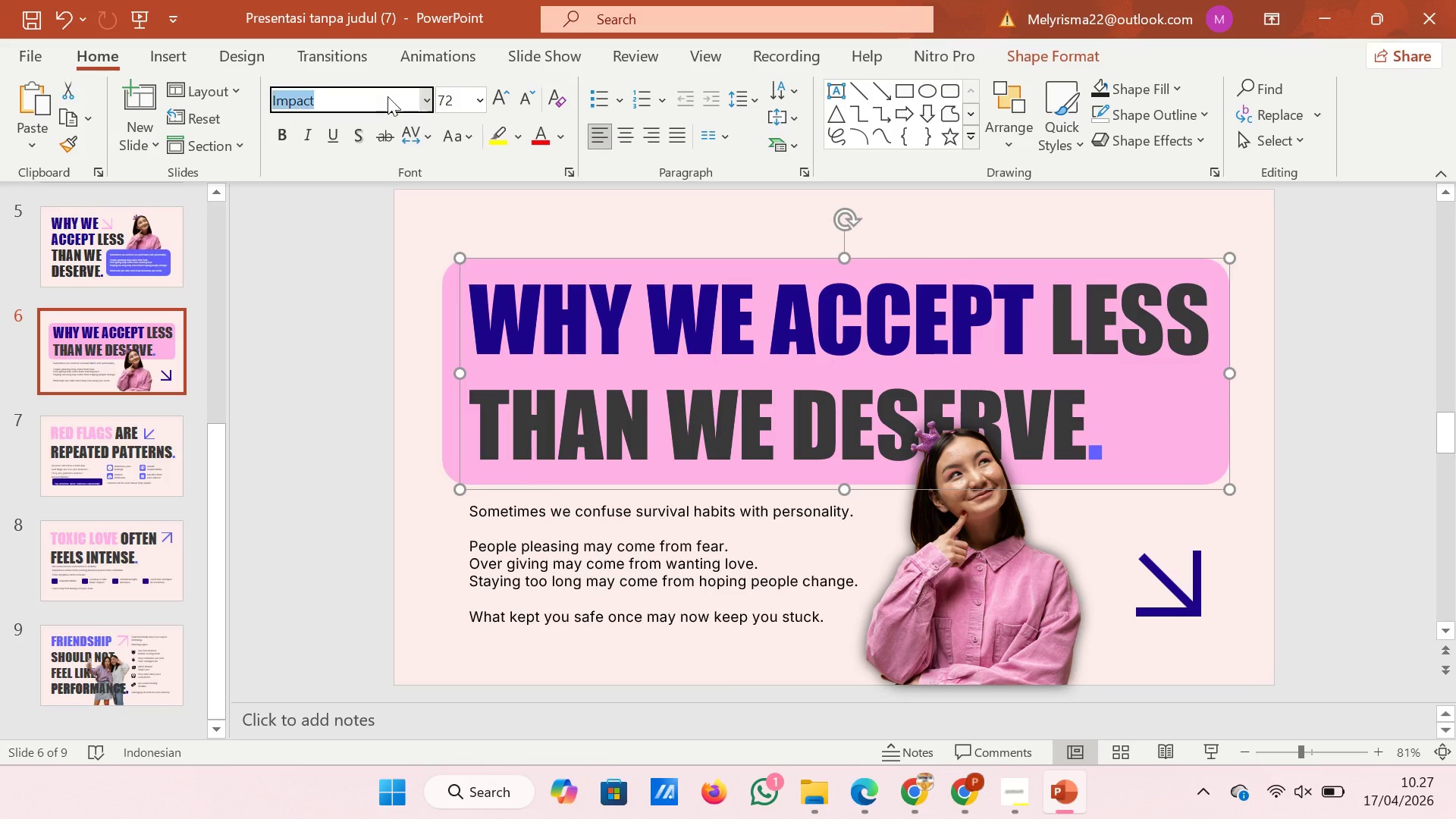 
left_click([388, 96])
 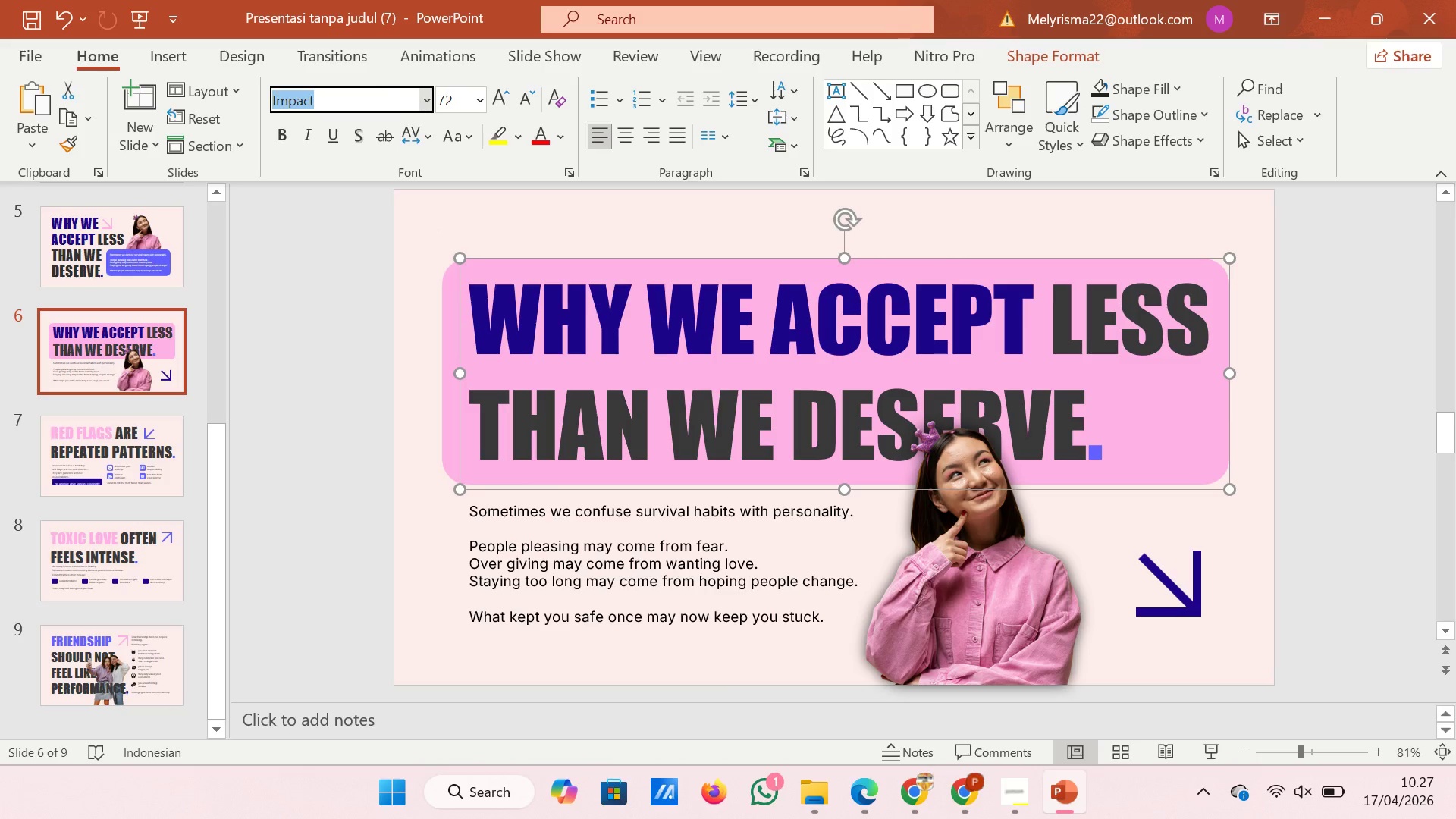 
type(ant)
 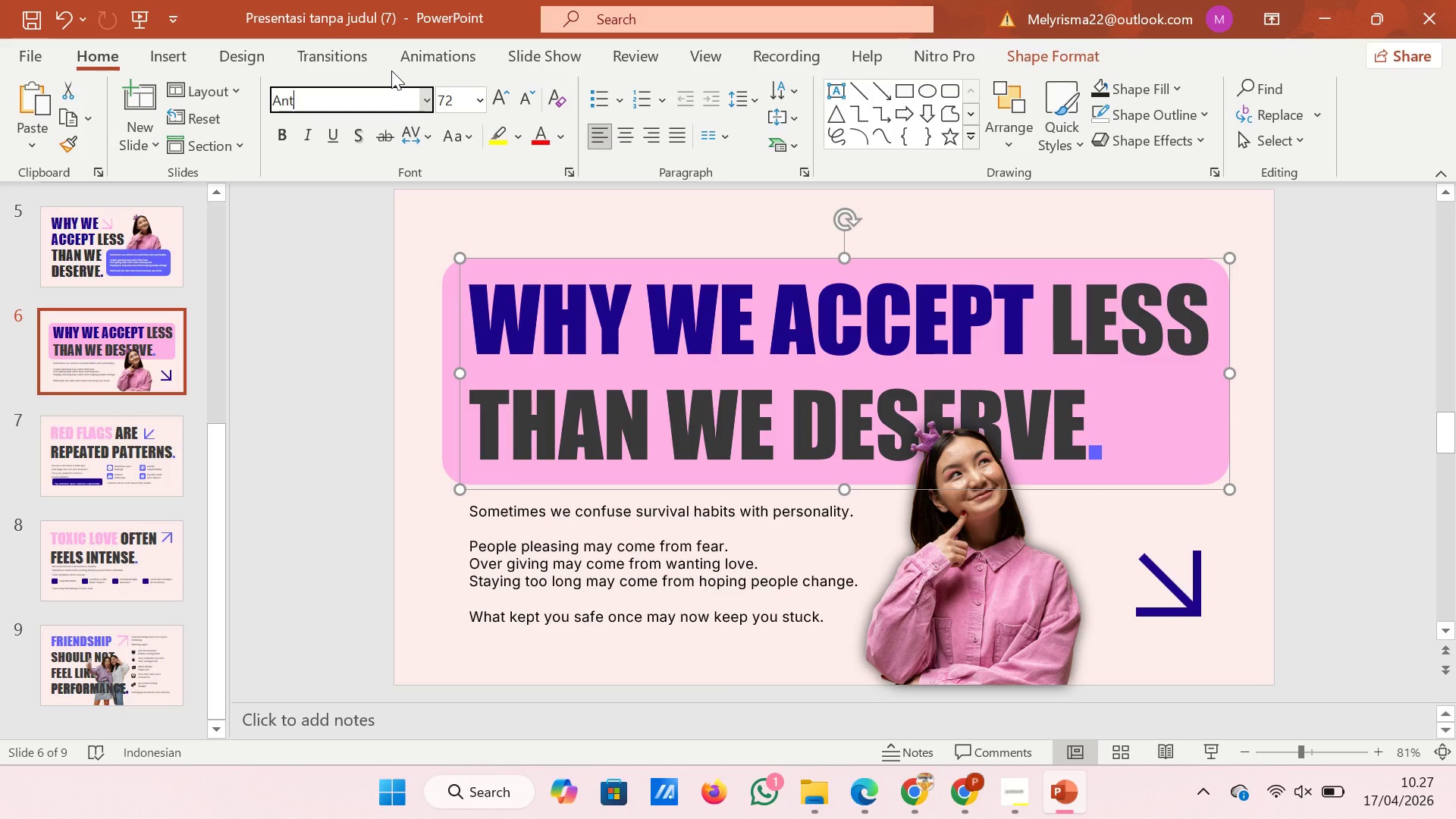 
key(Backspace)
 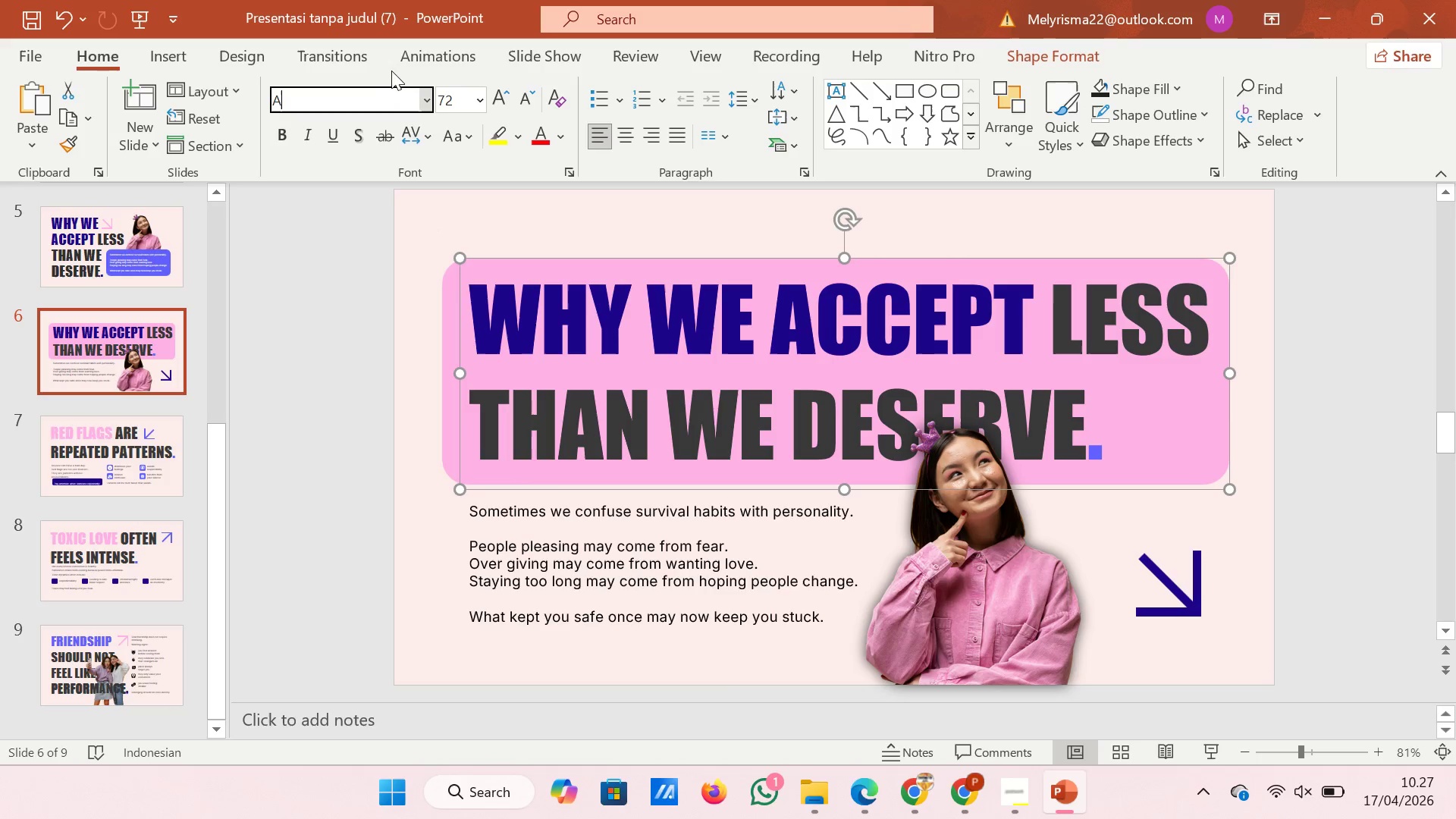 
key(Backspace)
 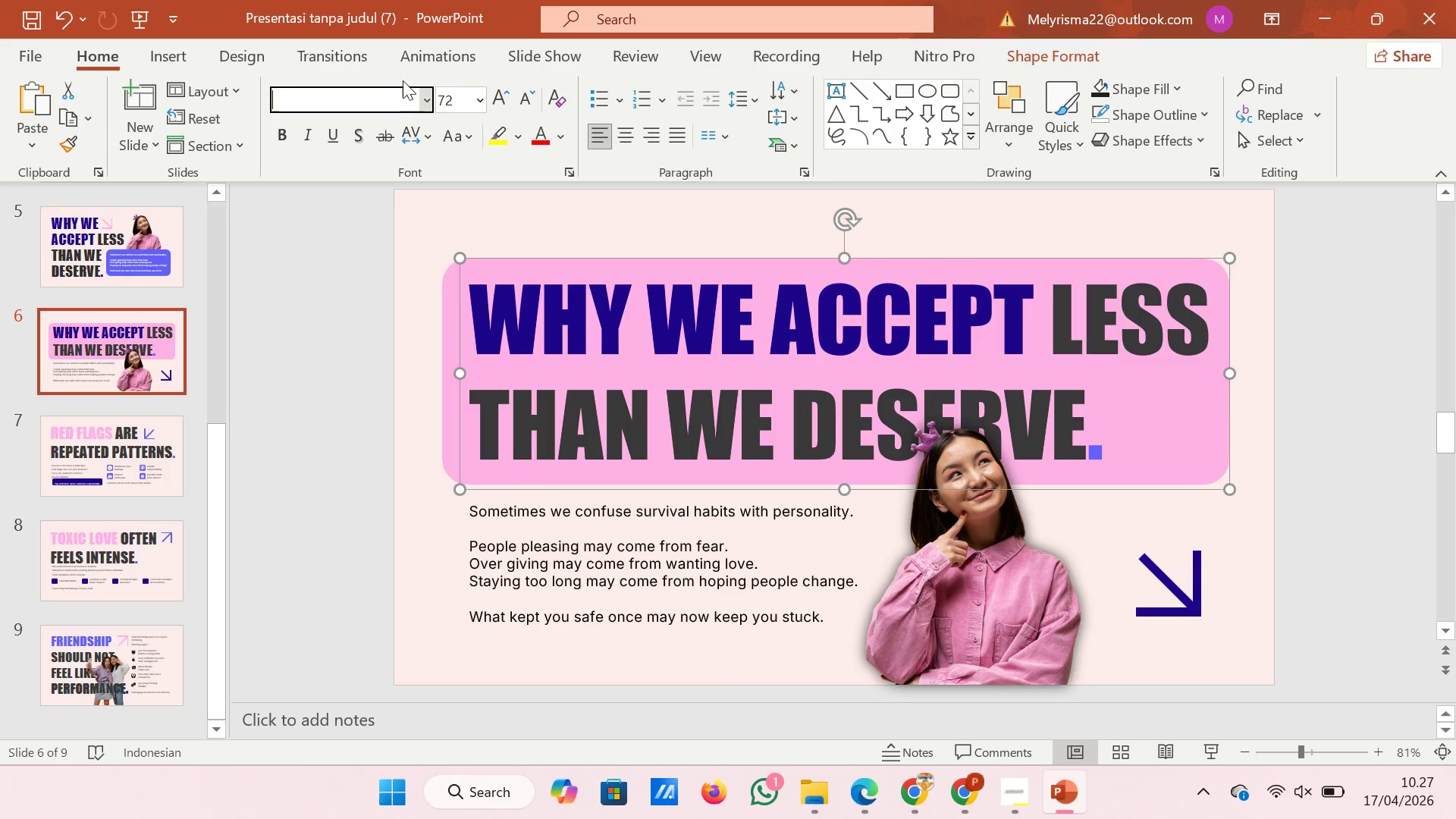 
key(Backspace)
 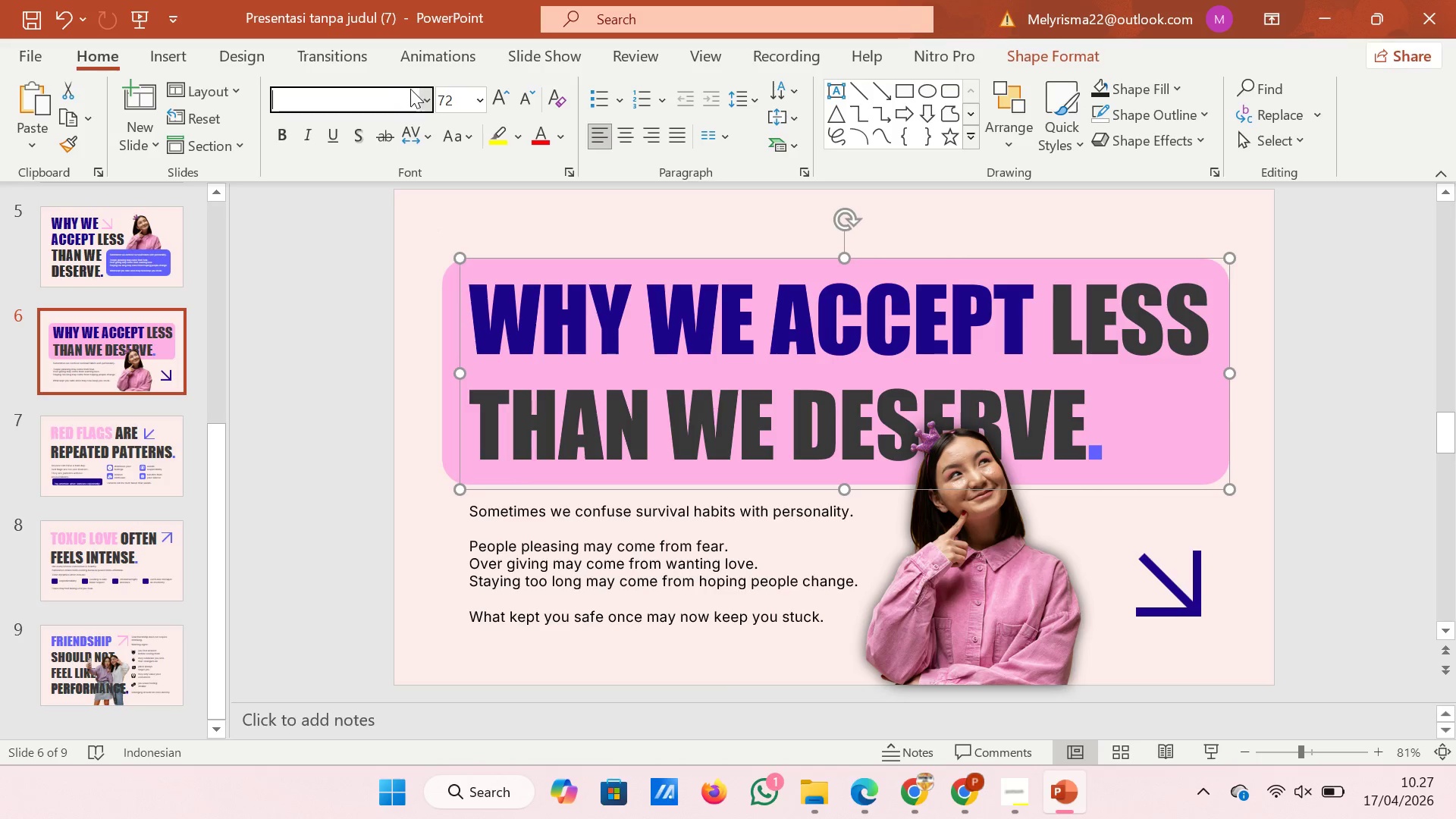 
key(Backspace)
 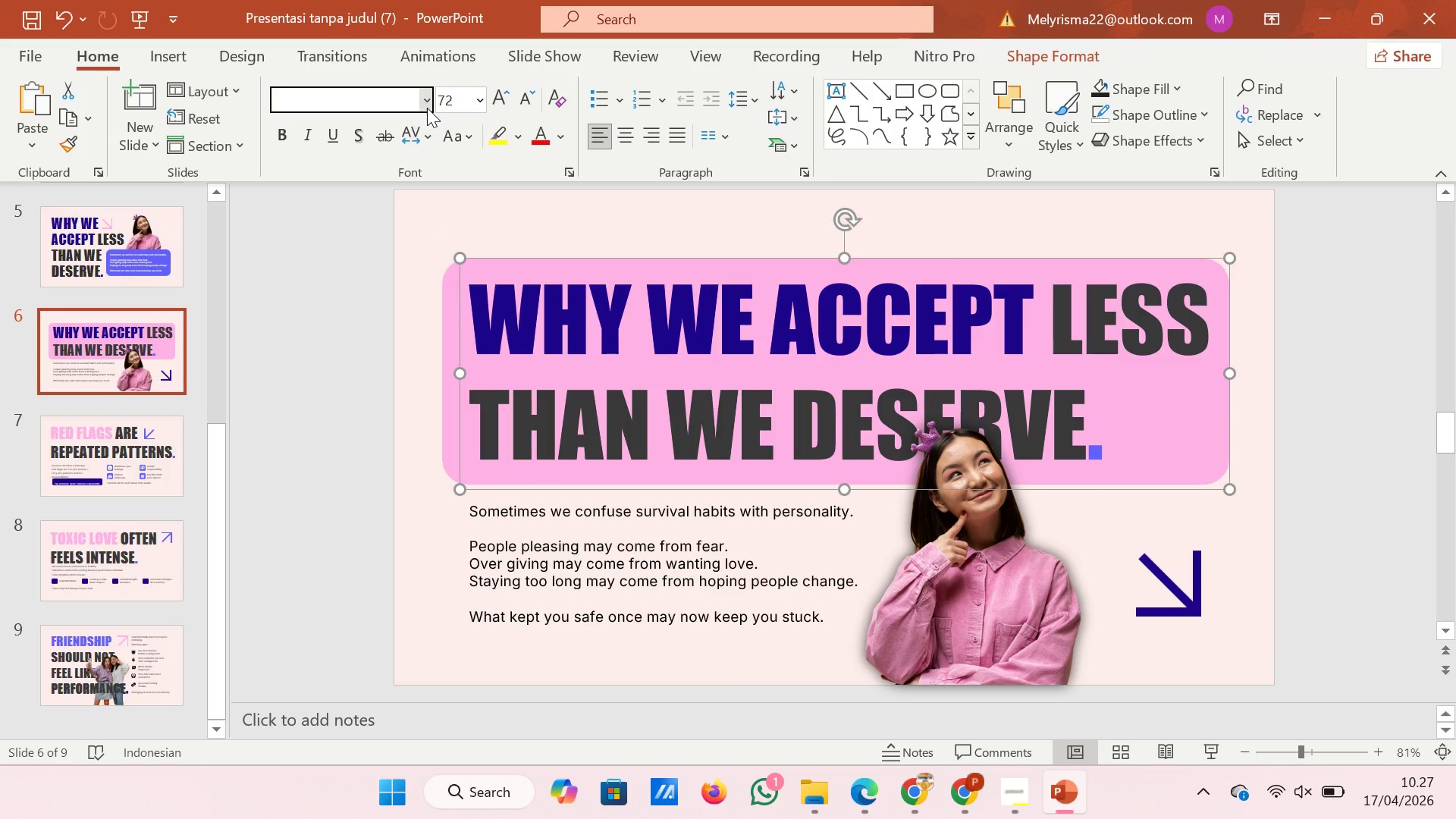 
left_click([427, 108])
 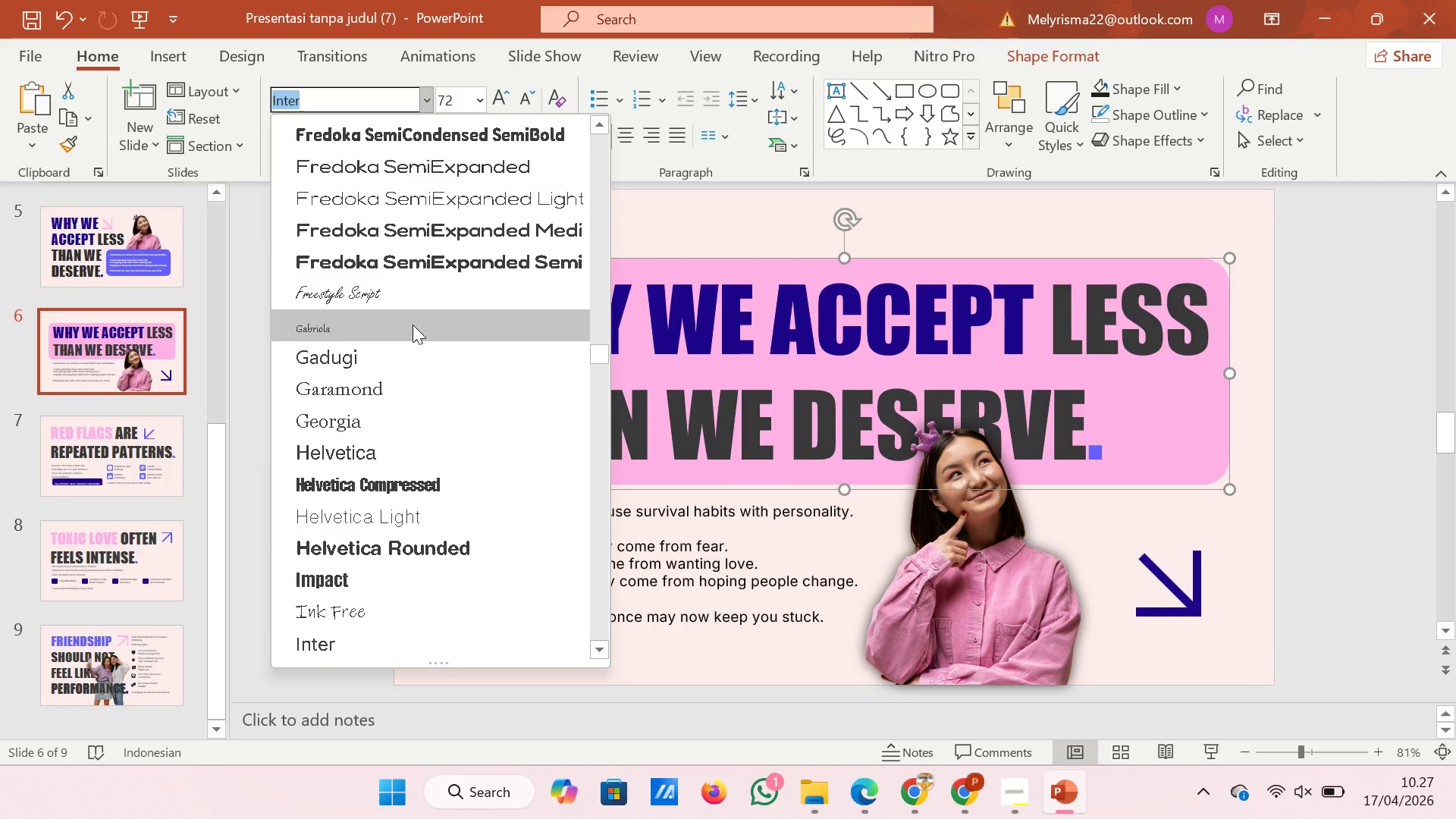 
scroll: coordinate [446, 375], scroll_direction: down, amount: 6.0
 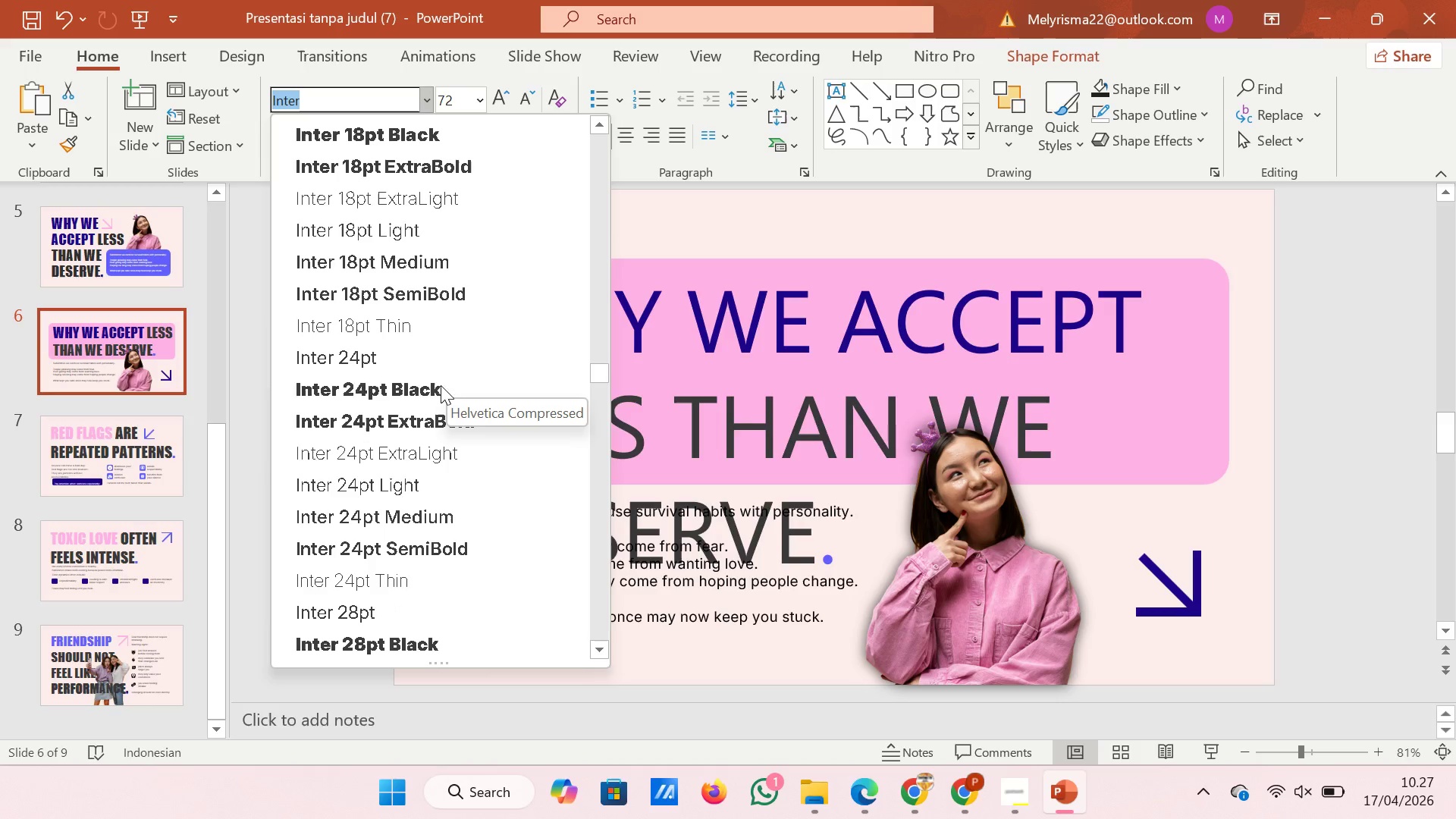 
mouse_move([433, 410])
 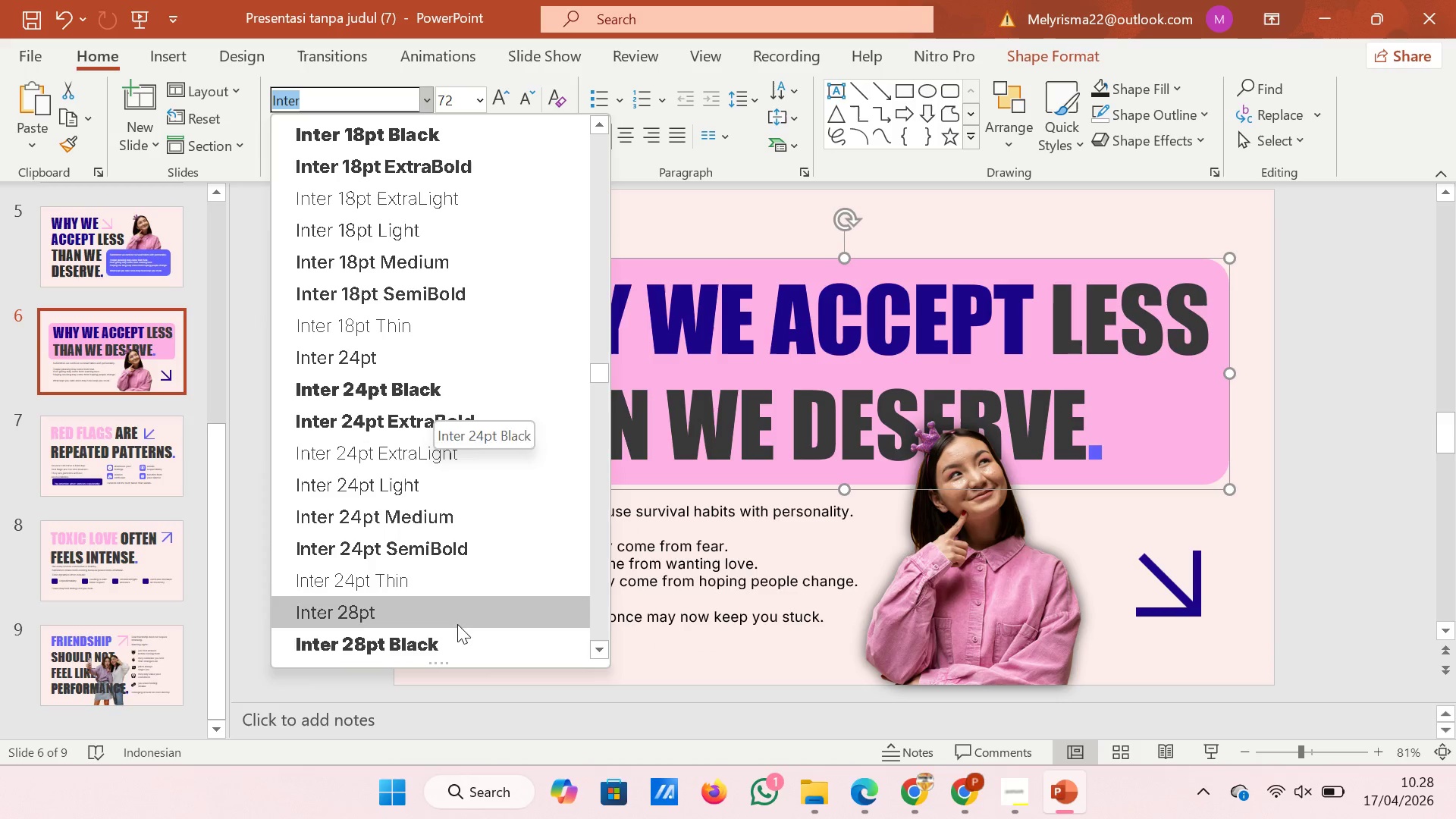 
mouse_move([460, 599])
 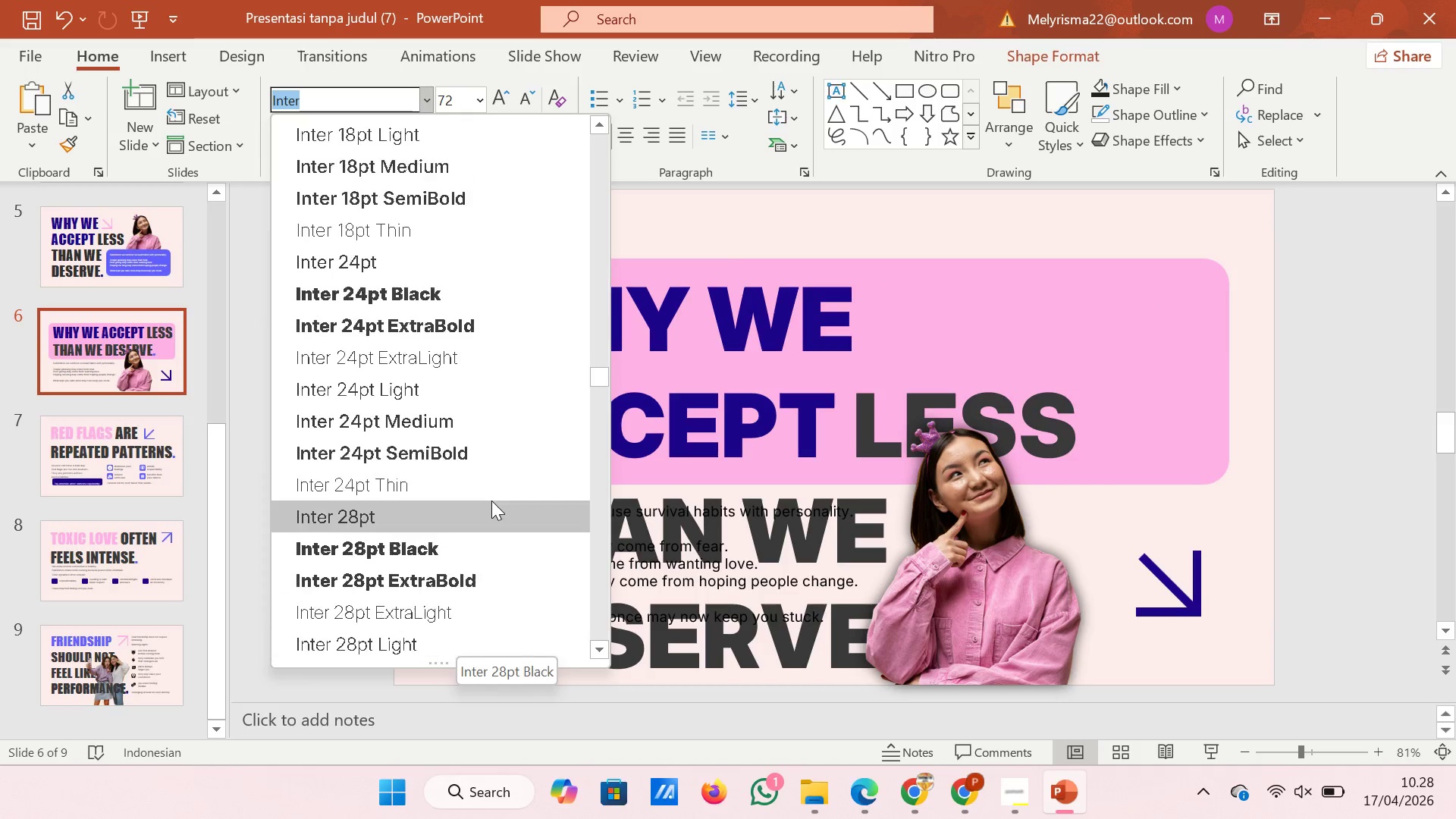 
scroll: coordinate [435, 460], scroll_direction: down, amount: 44.0
 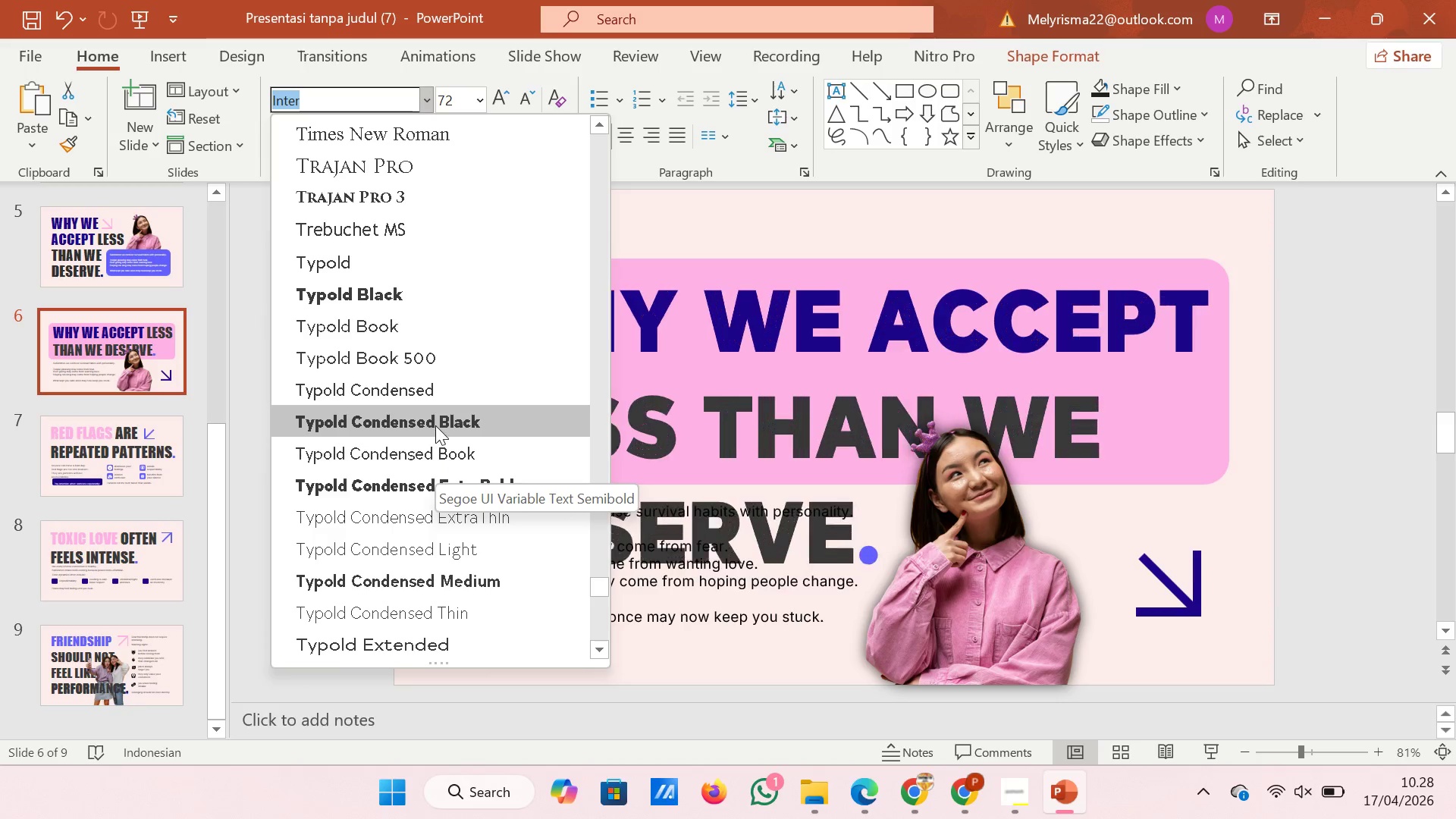 
scroll: coordinate [435, 425], scroll_direction: down, amount: 7.0
 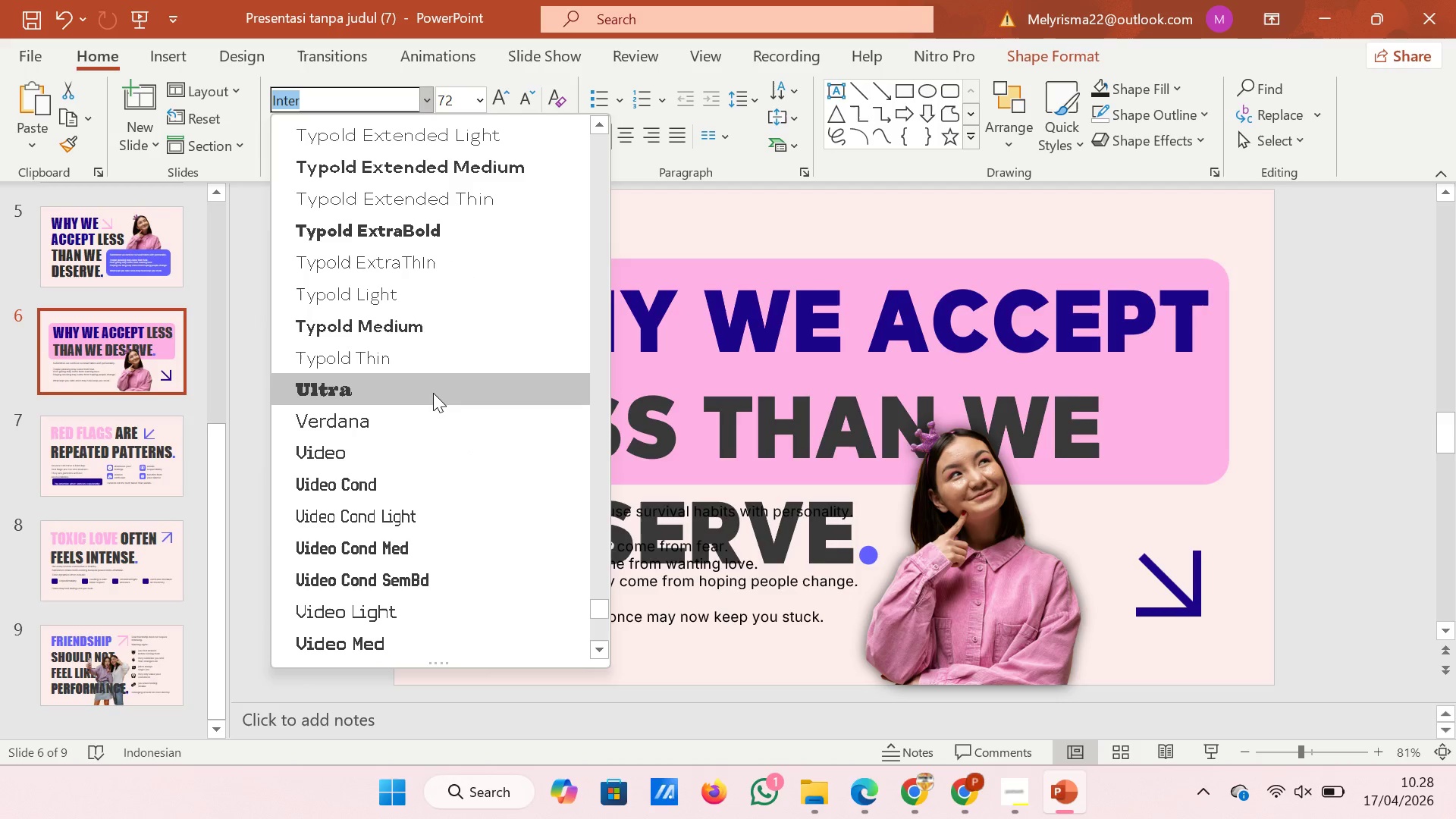 
mouse_move([432, 380])
 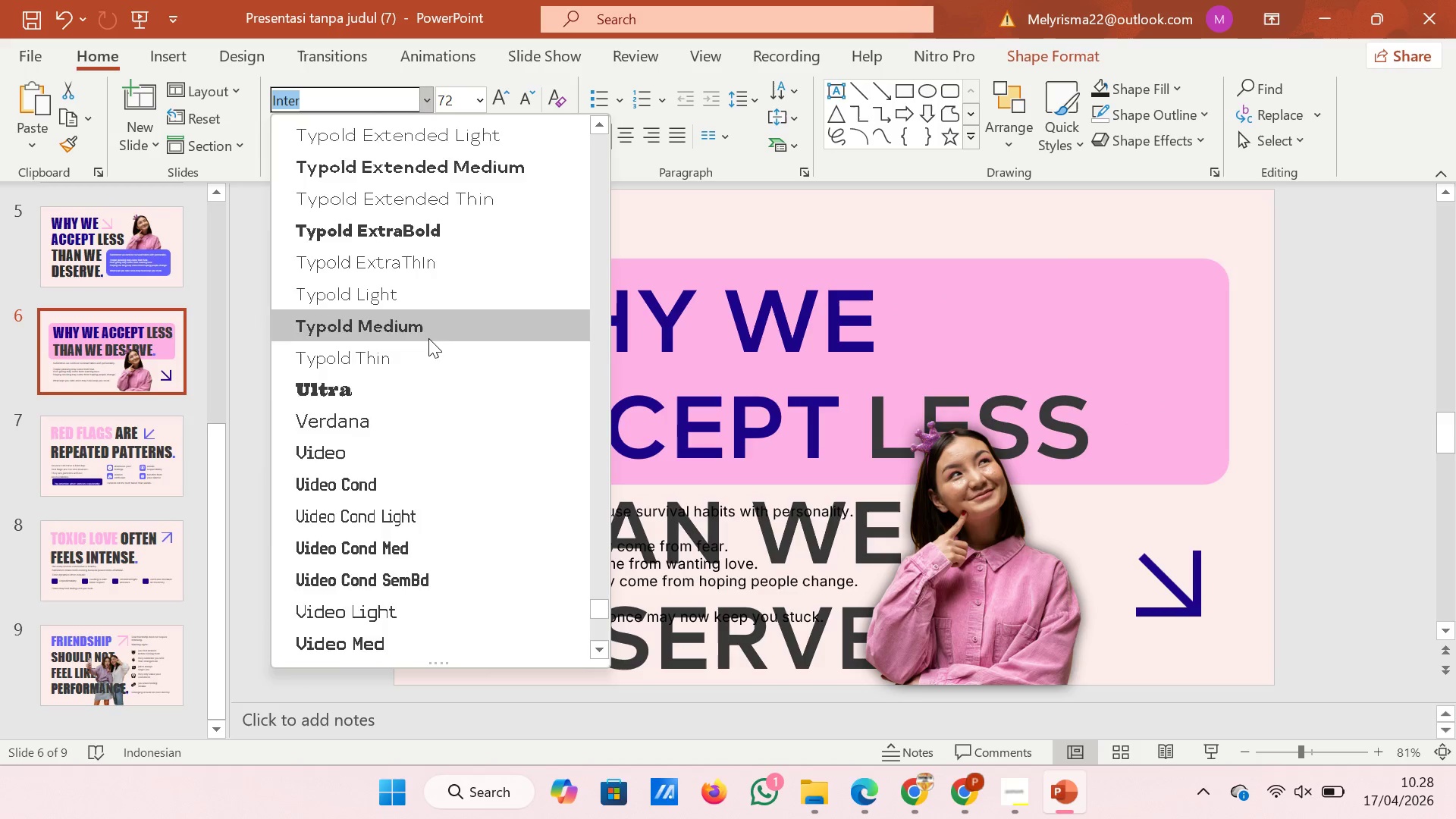 
scroll: coordinate [428, 338], scroll_direction: down, amount: 5.0
 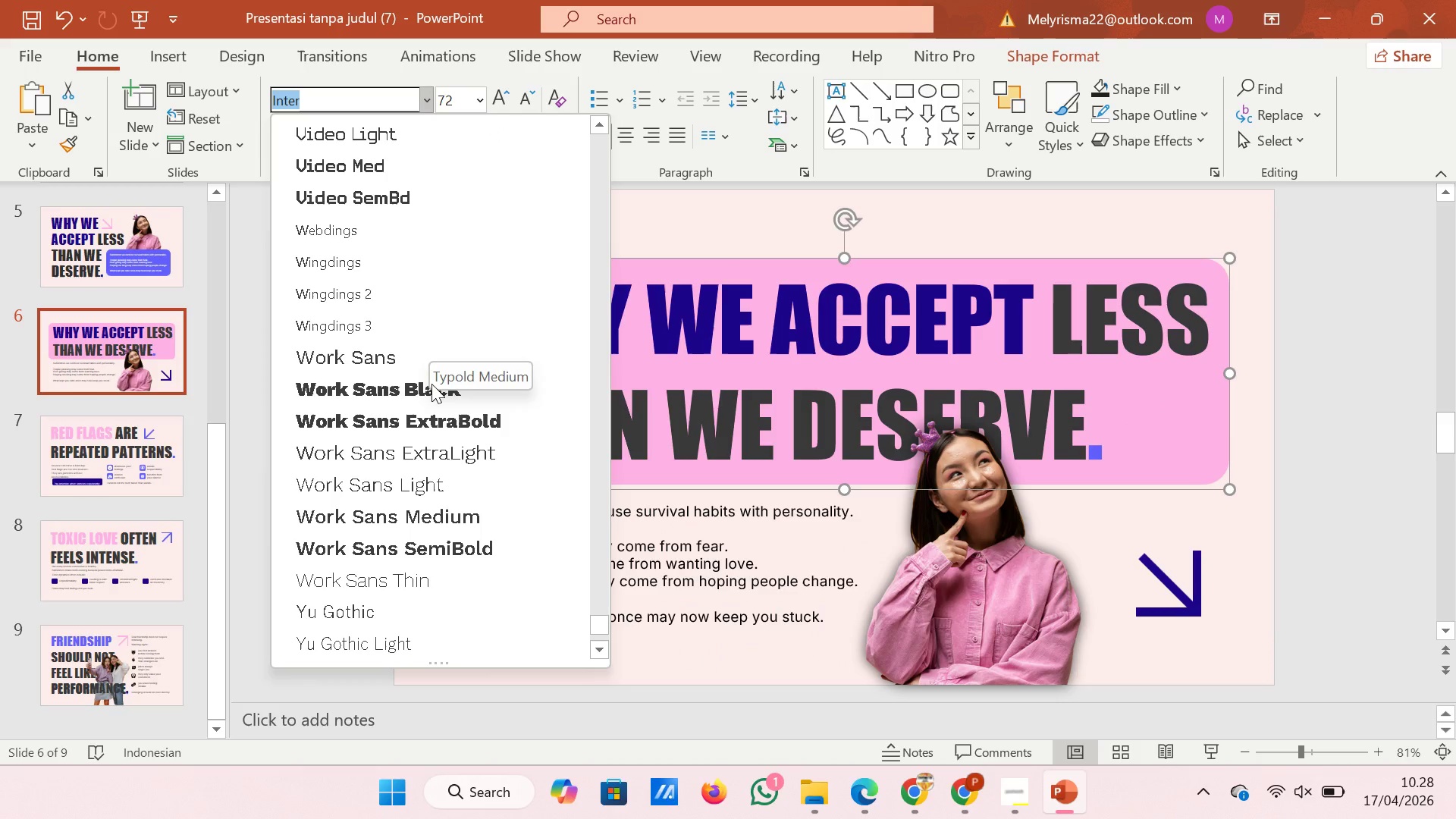 
mouse_move([431, 398])
 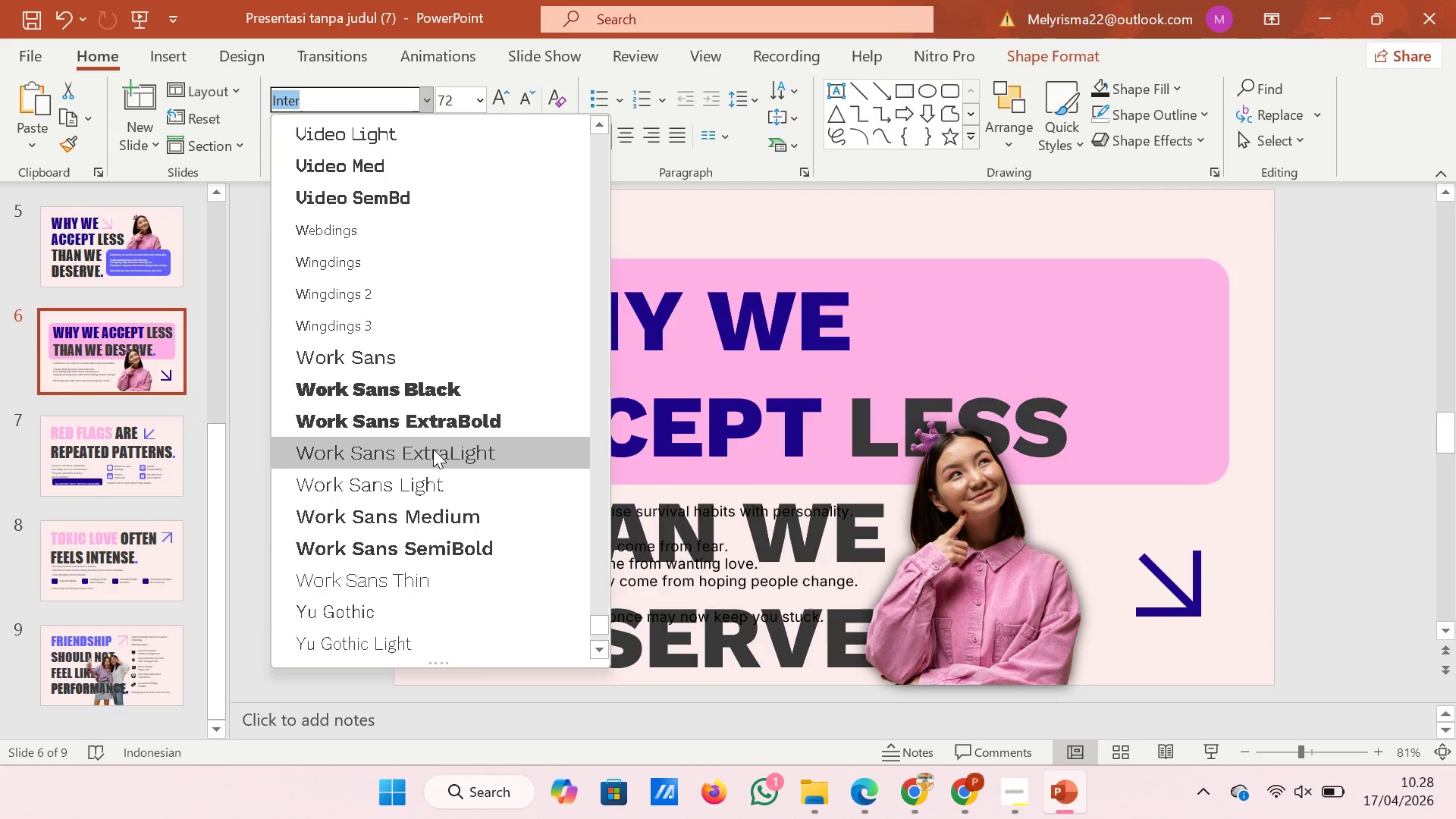 
scroll: coordinate [436, 447], scroll_direction: down, amount: 18.0
 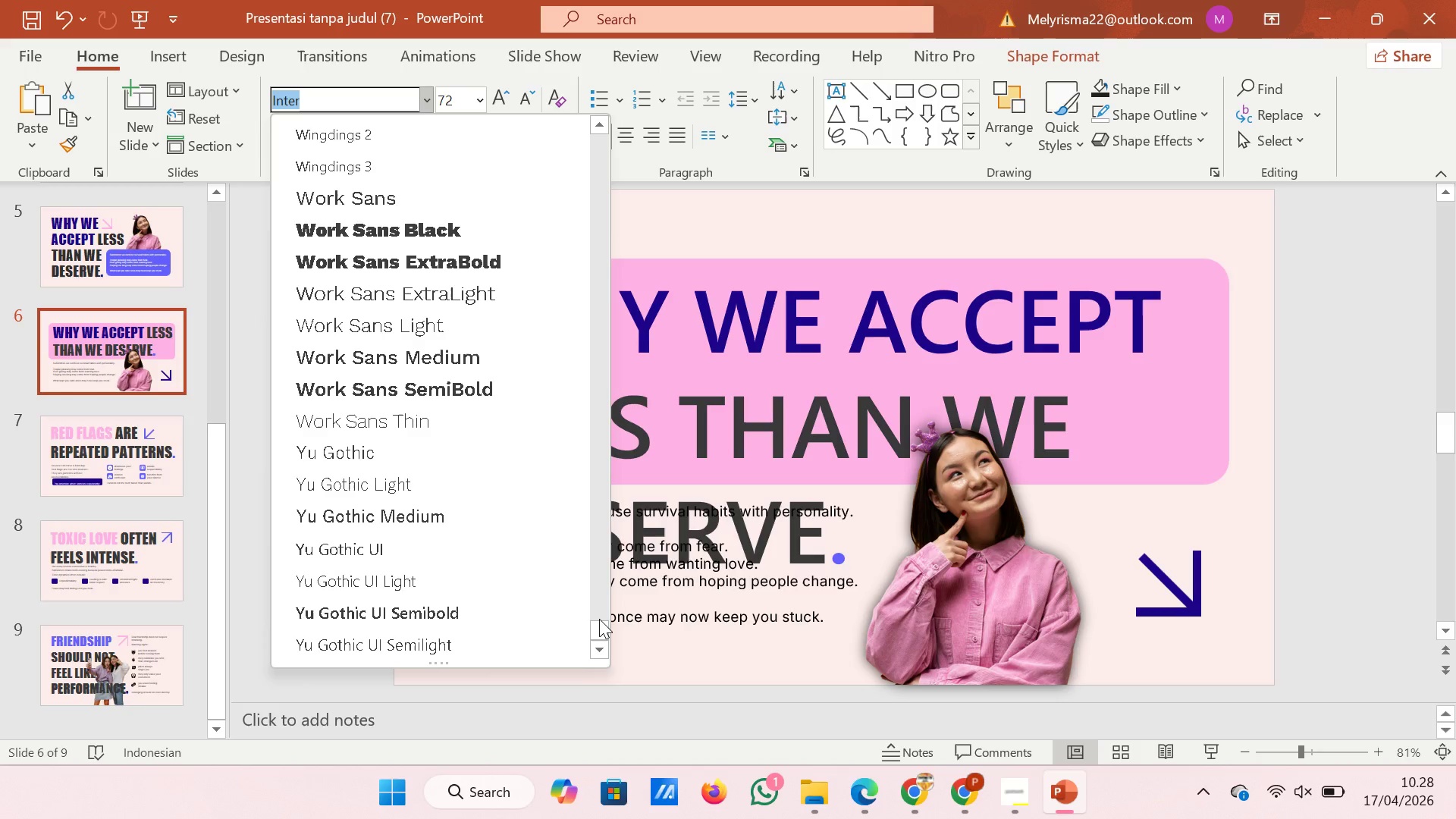 
left_click_drag(start_coordinate=[599, 619], to_coordinate=[596, 346])
 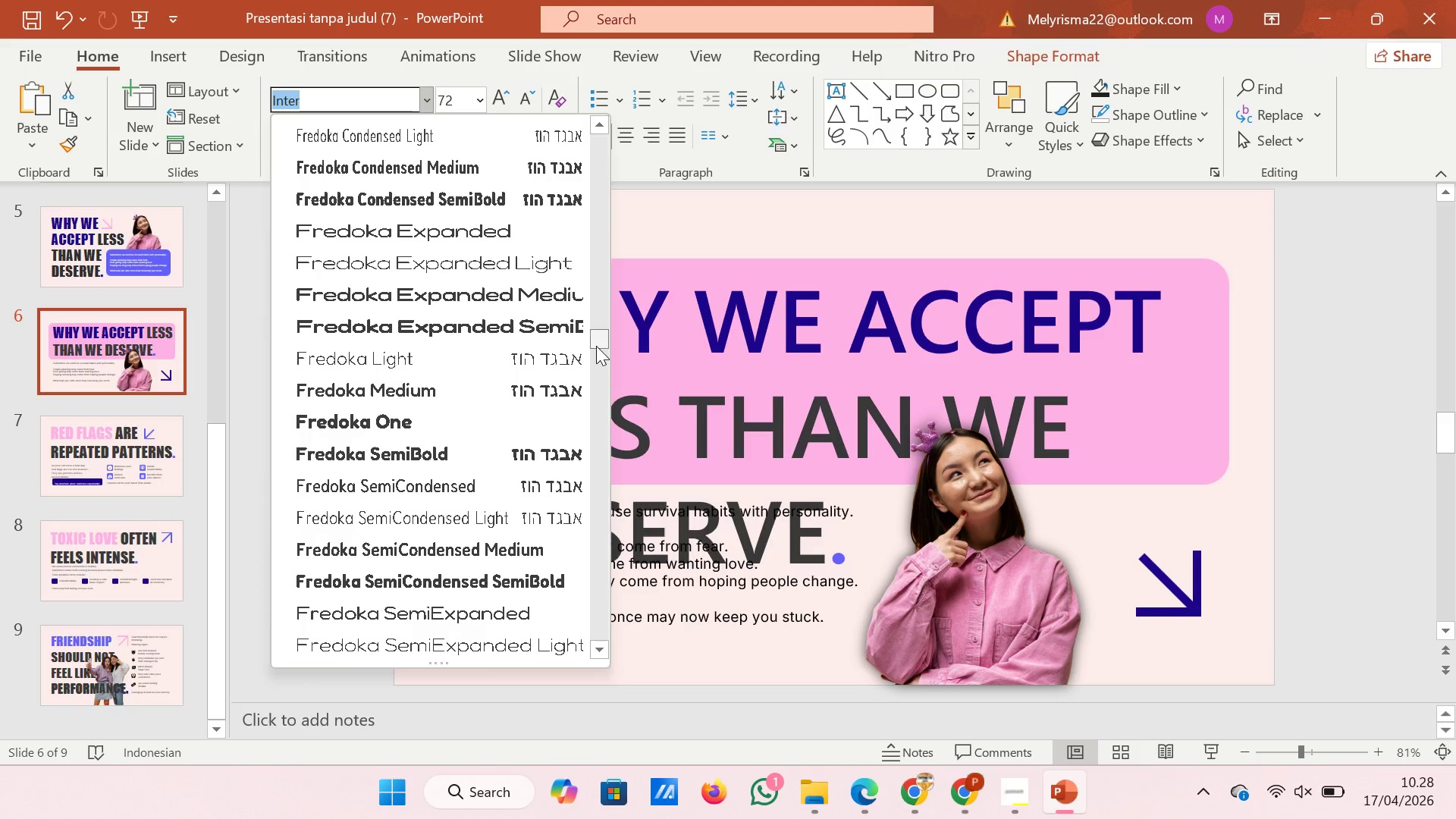 
left_click_drag(start_coordinate=[596, 346], to_coordinate=[596, 328])
 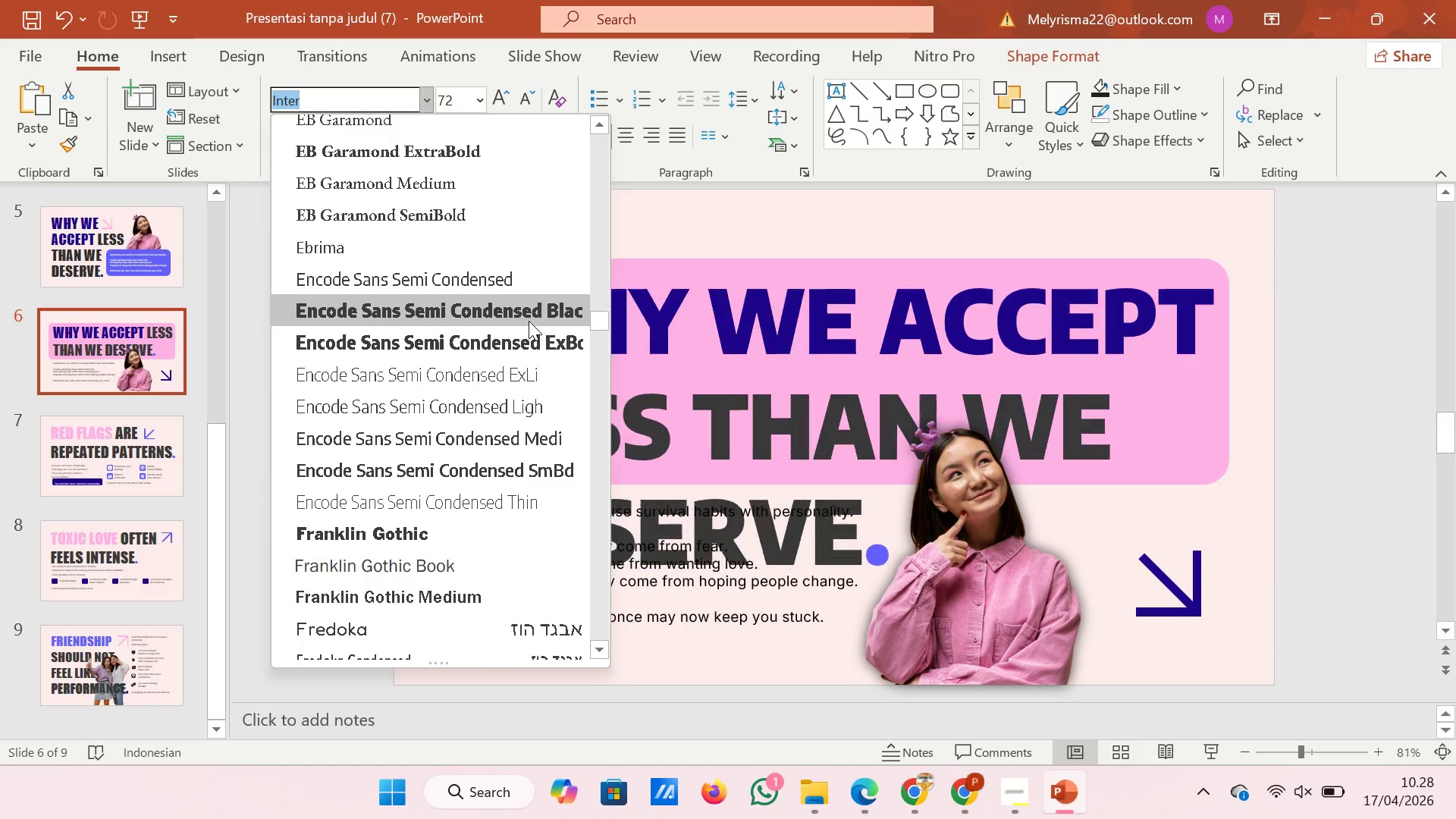 
mouse_move([547, 322])
 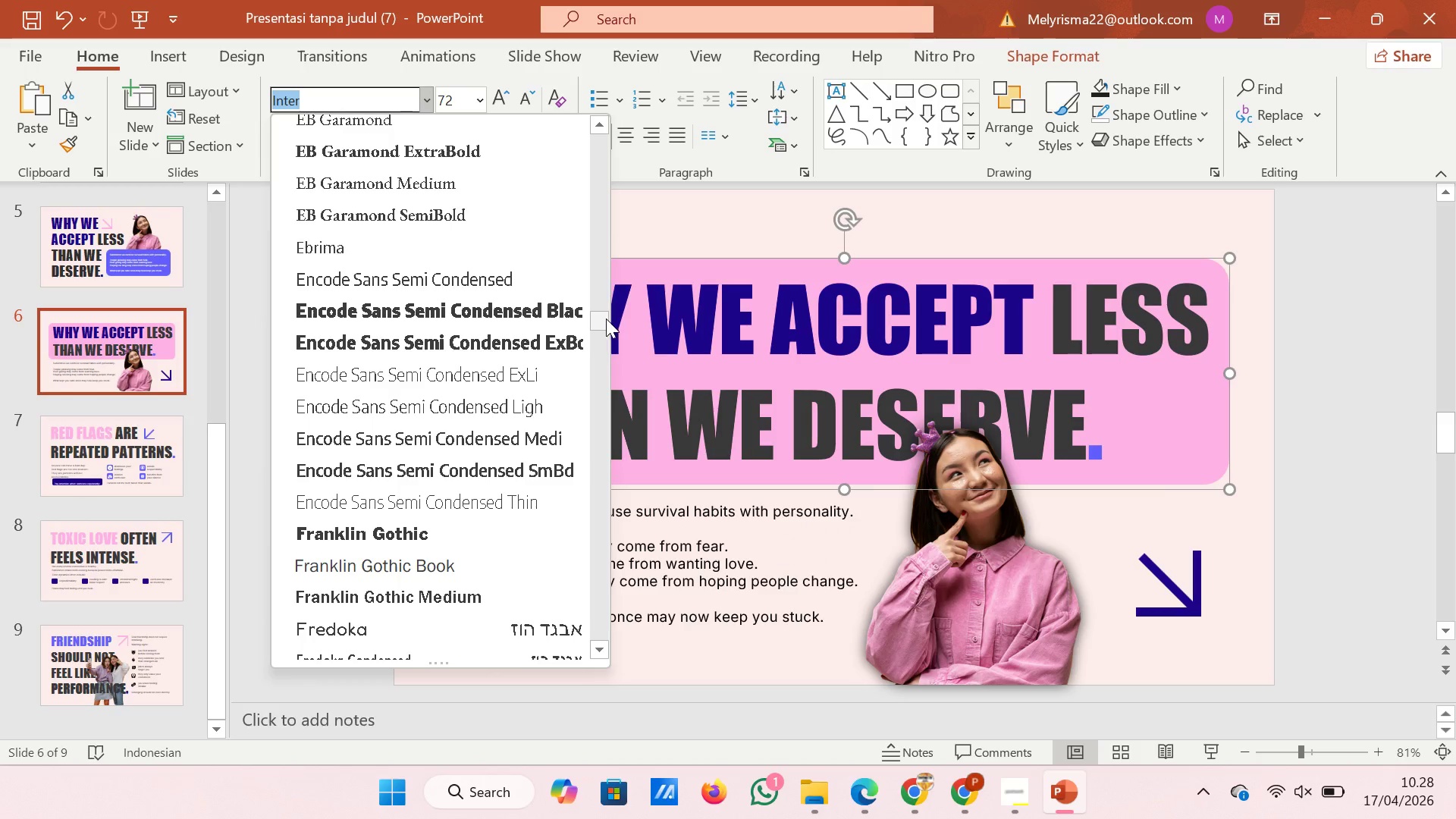 
left_click_drag(start_coordinate=[604, 315], to_coordinate=[601, 281])
 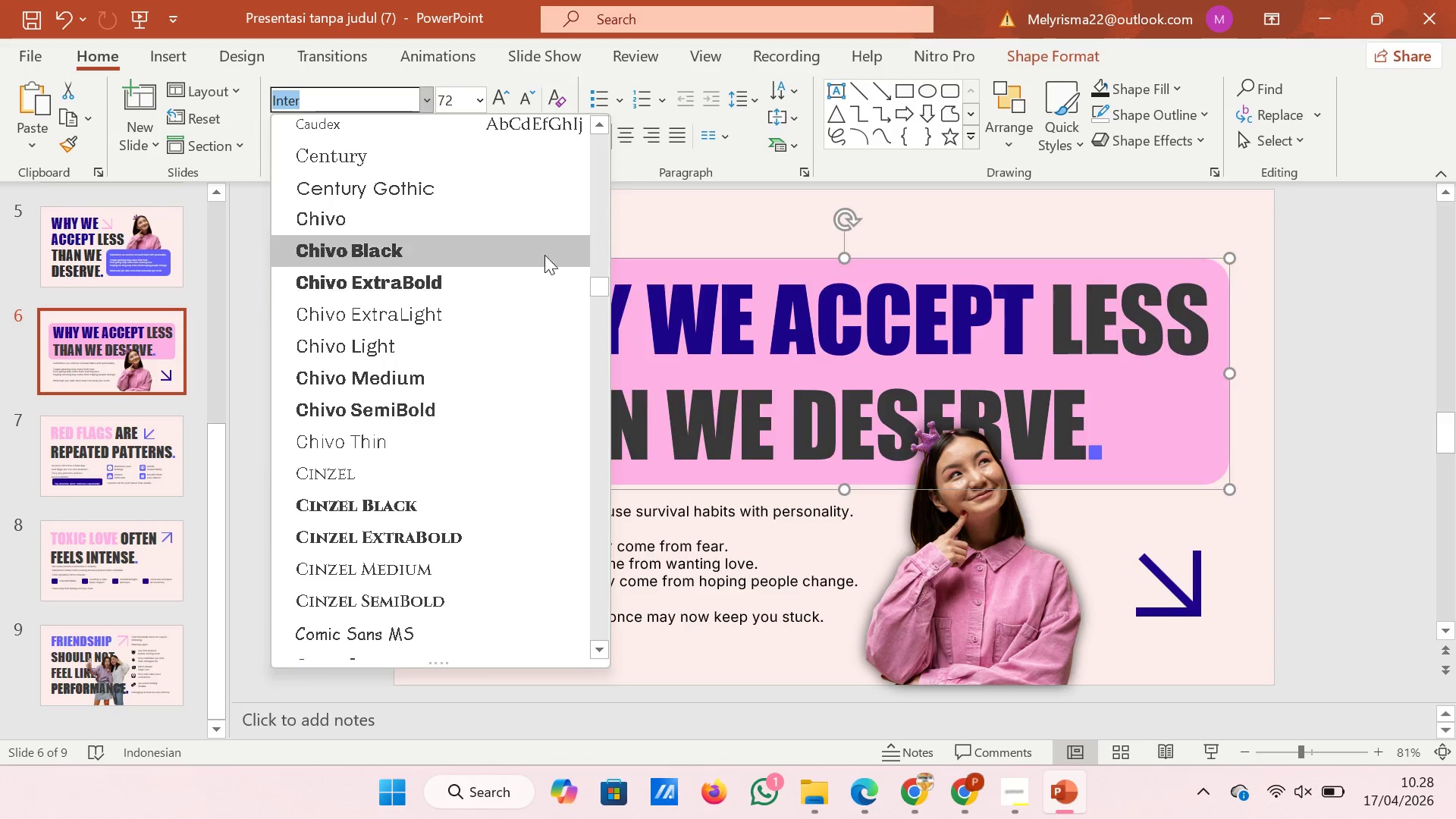 
mouse_move([566, 276])
 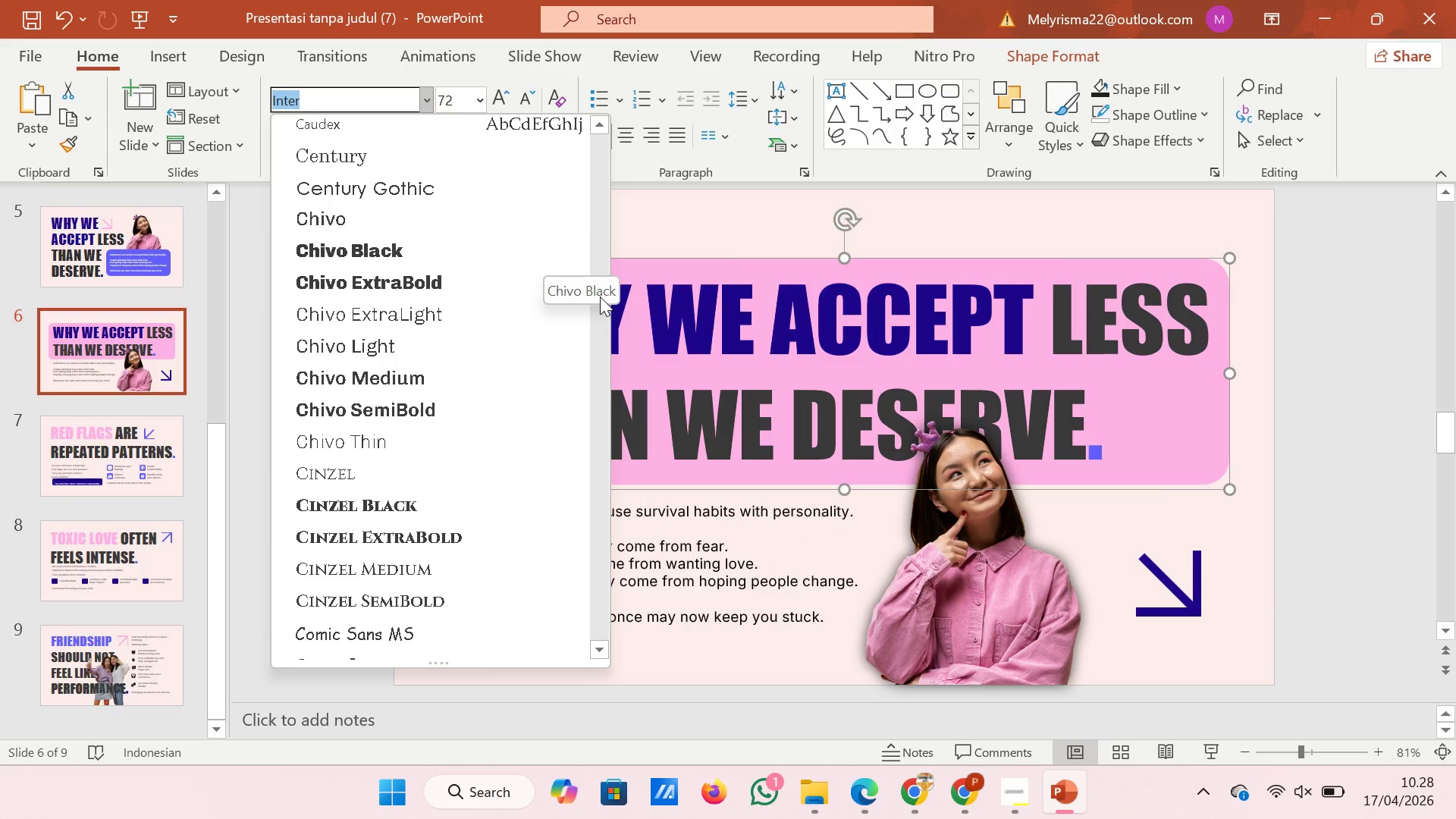 
left_click_drag(start_coordinate=[600, 297], to_coordinate=[598, 288])
 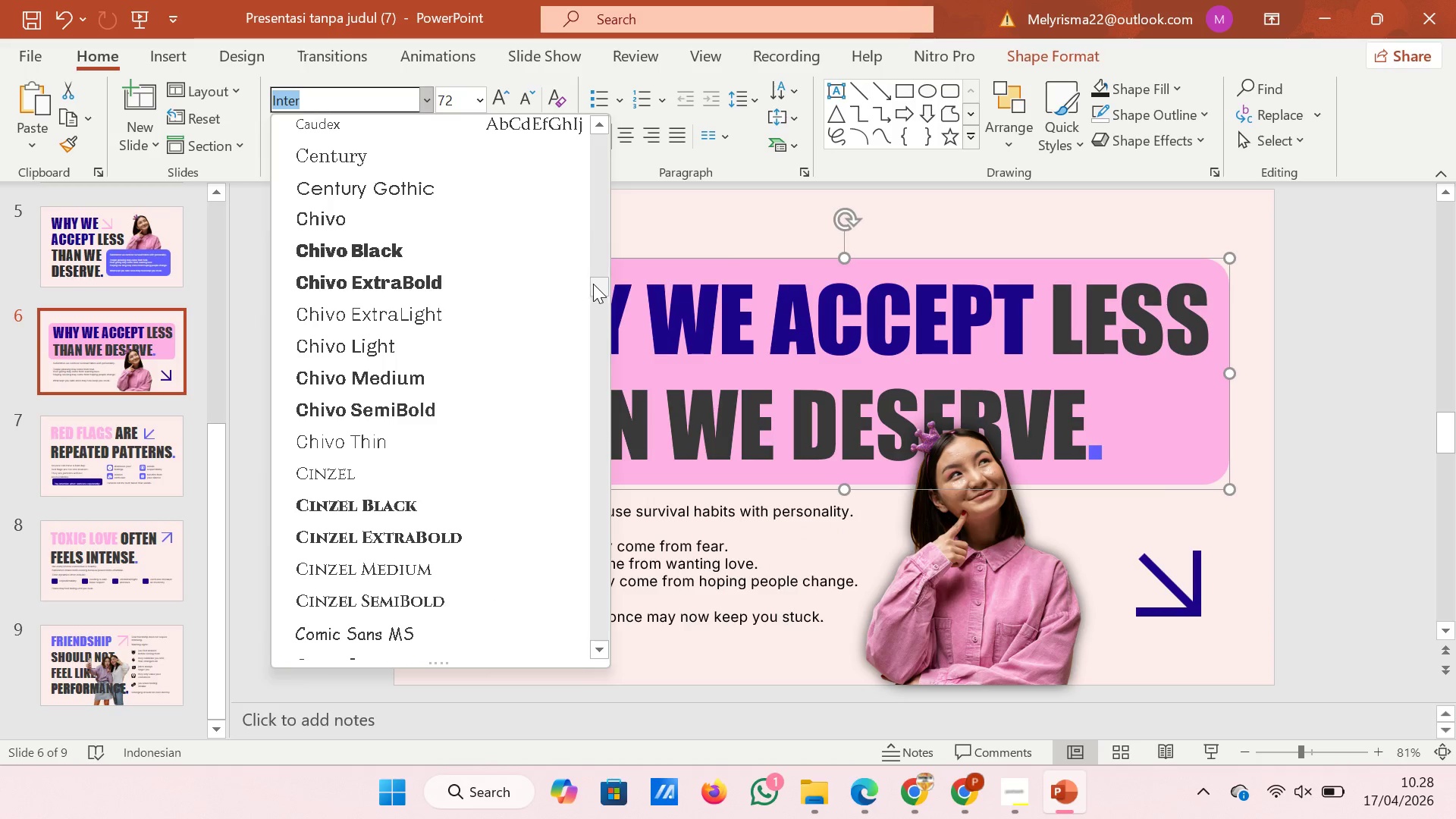 
left_click_drag(start_coordinate=[593, 284], to_coordinate=[590, 128])
 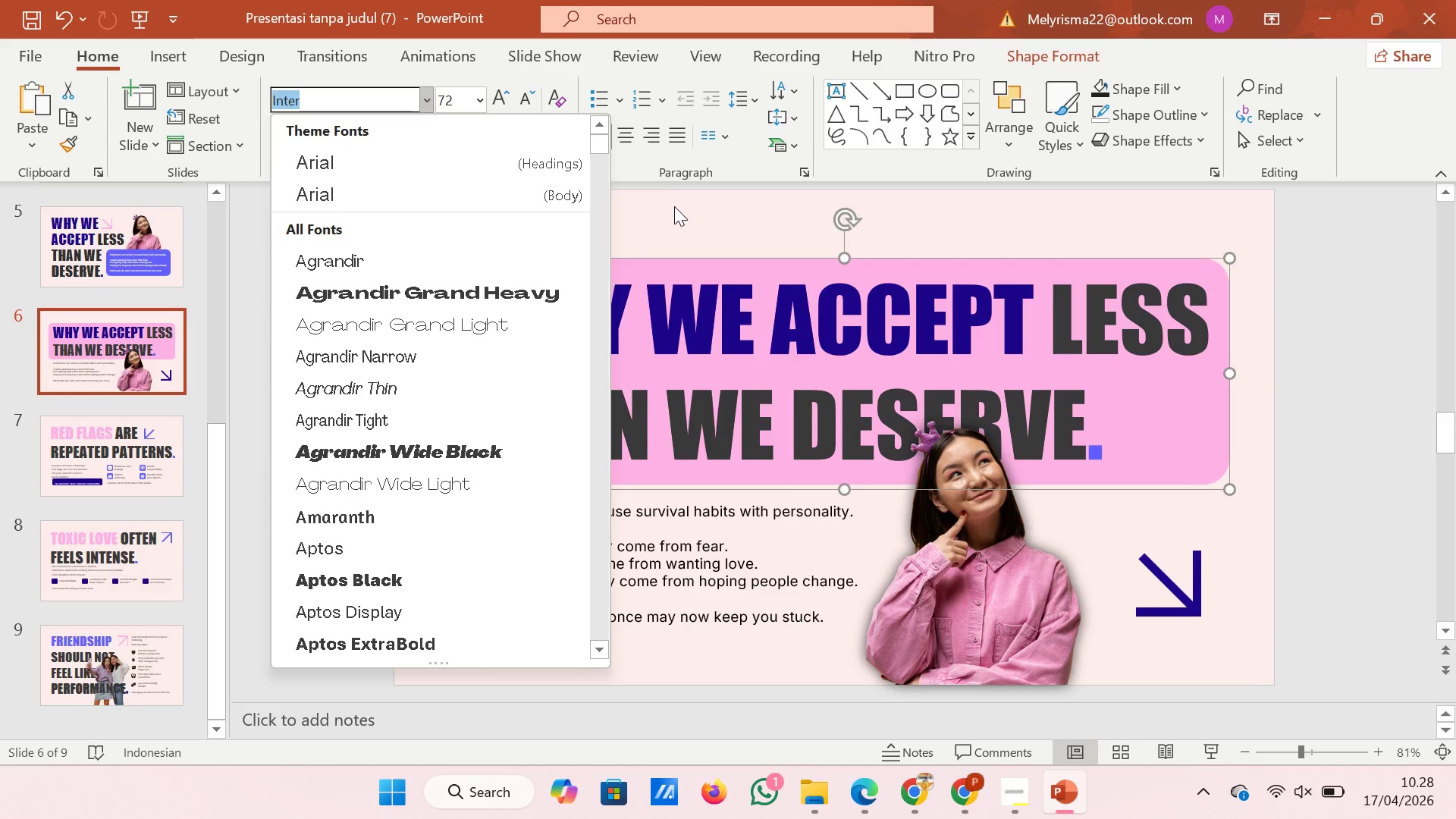 
left_click([674, 206])
 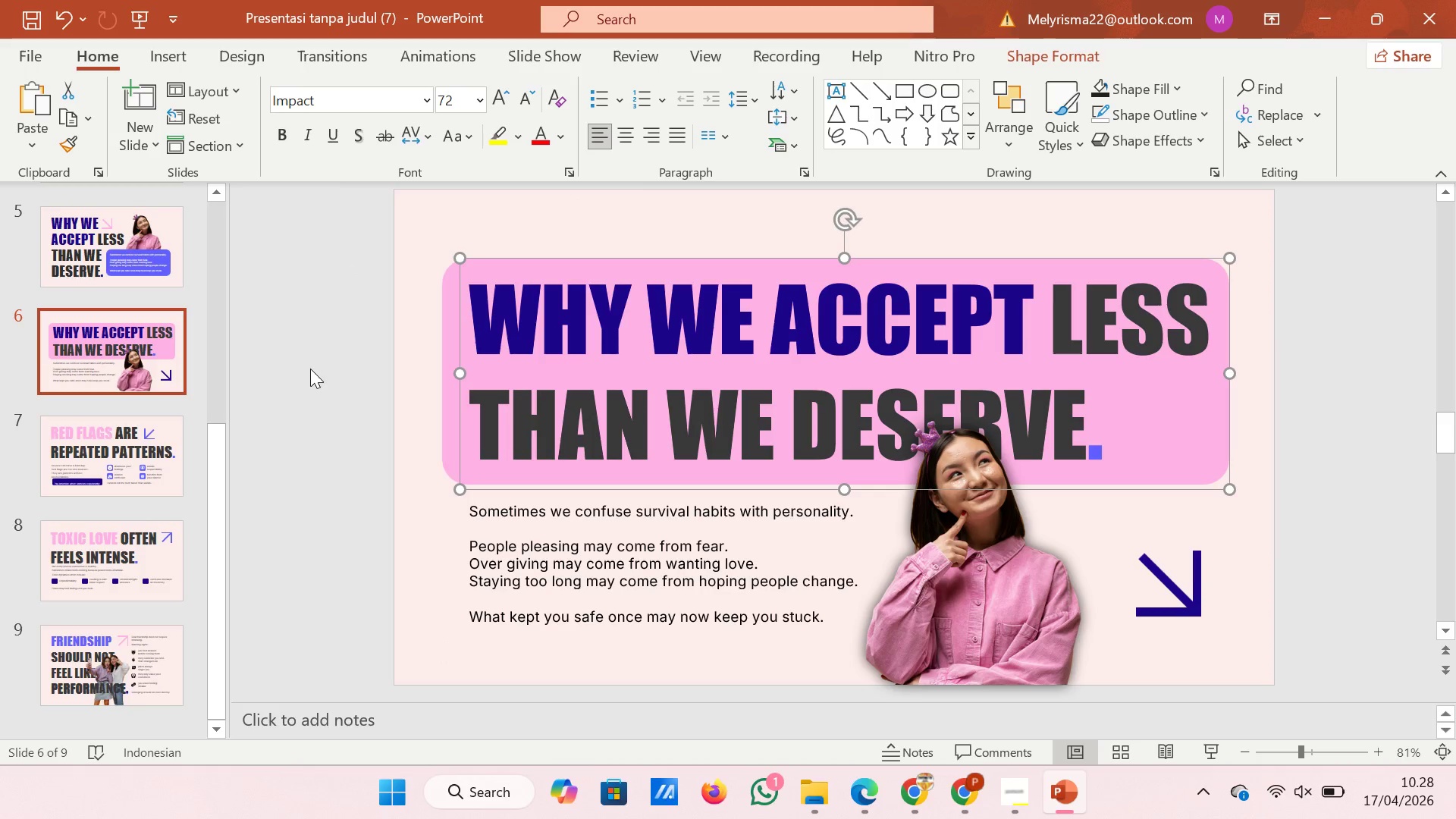 
left_click([331, 278])
 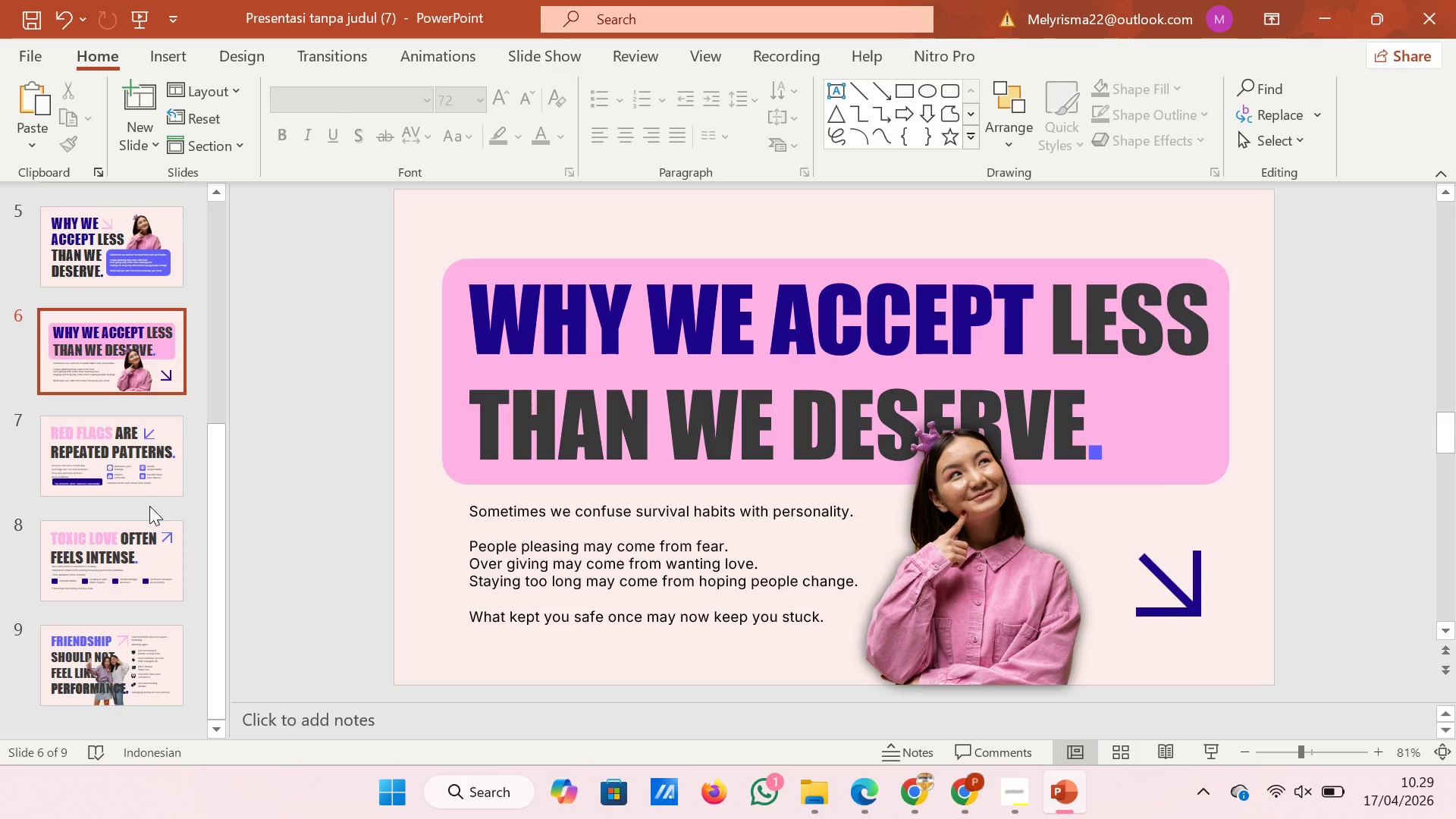 
wait(6.7)
 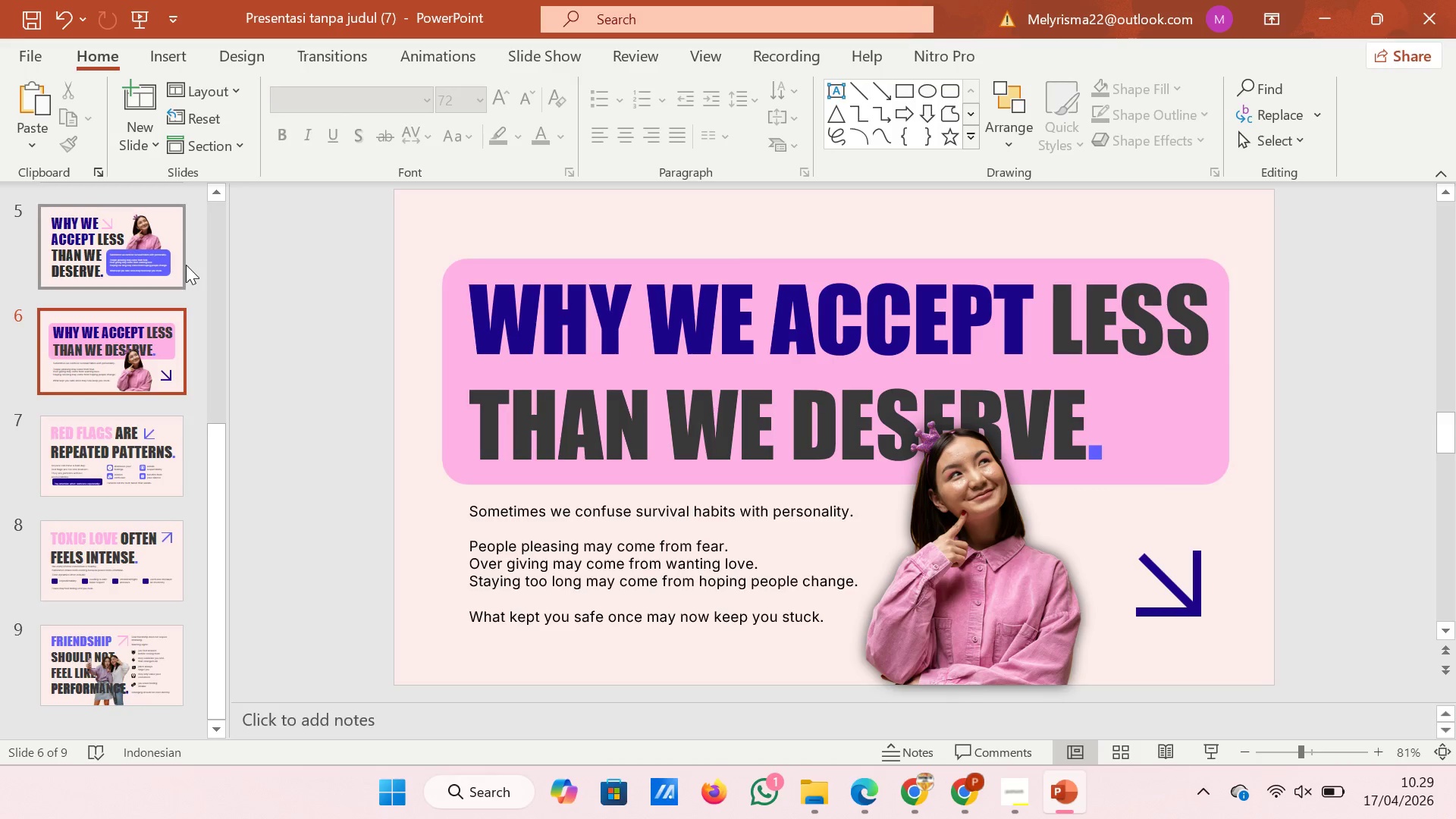 
left_click([137, 458])
 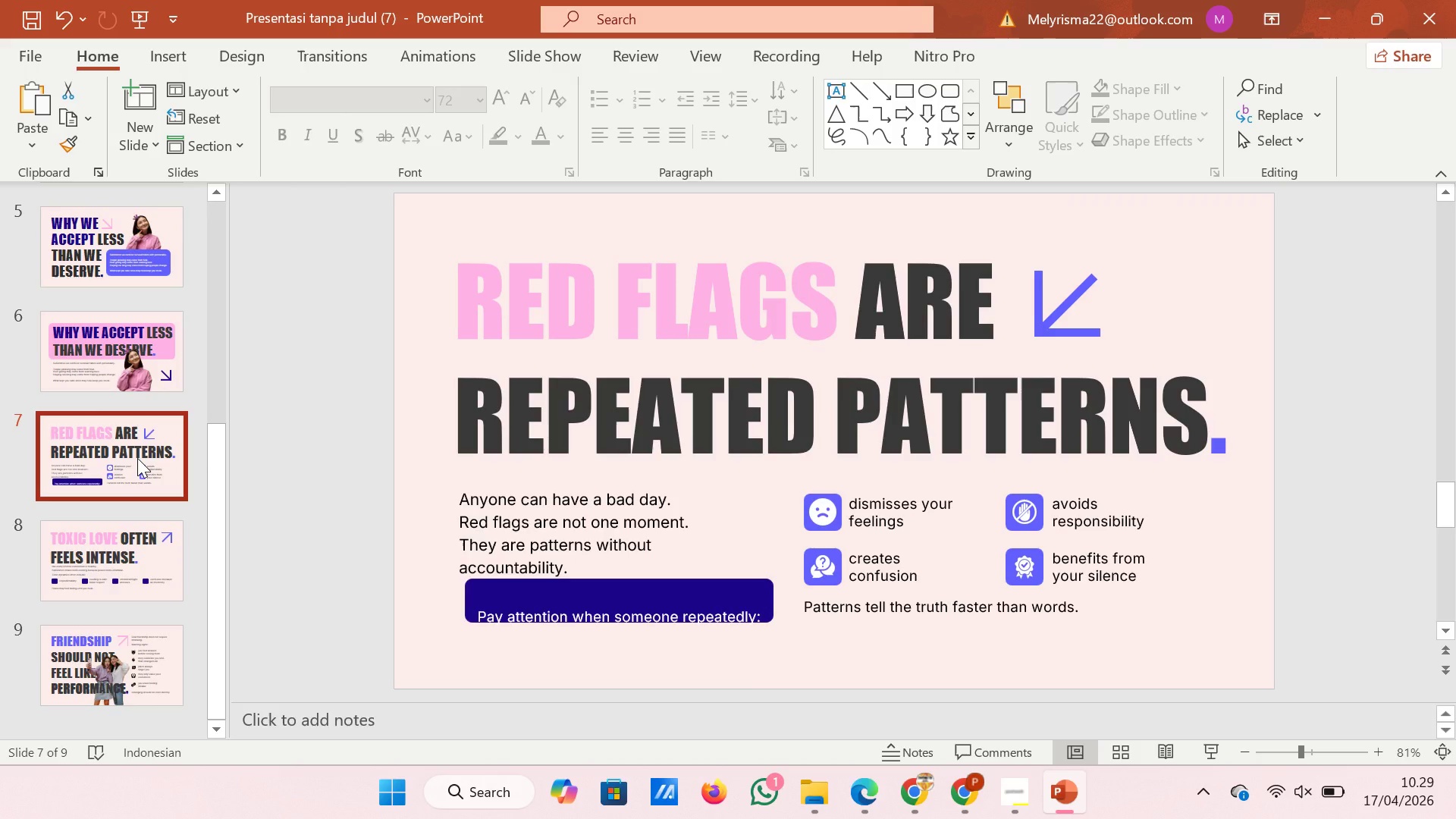 
scroll: coordinate [134, 497], scroll_direction: down, amount: 11.0
 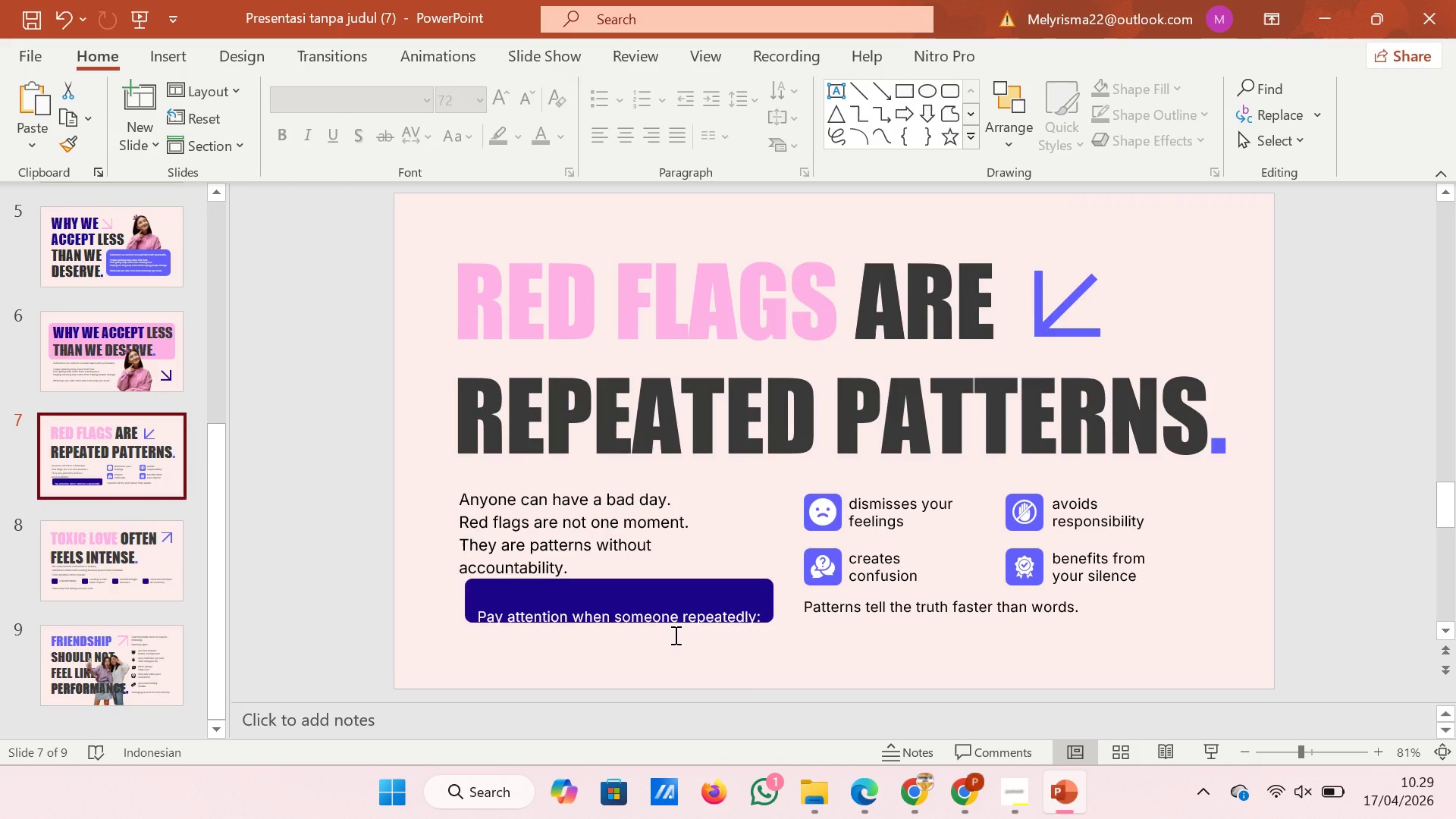 
left_click([674, 635])
 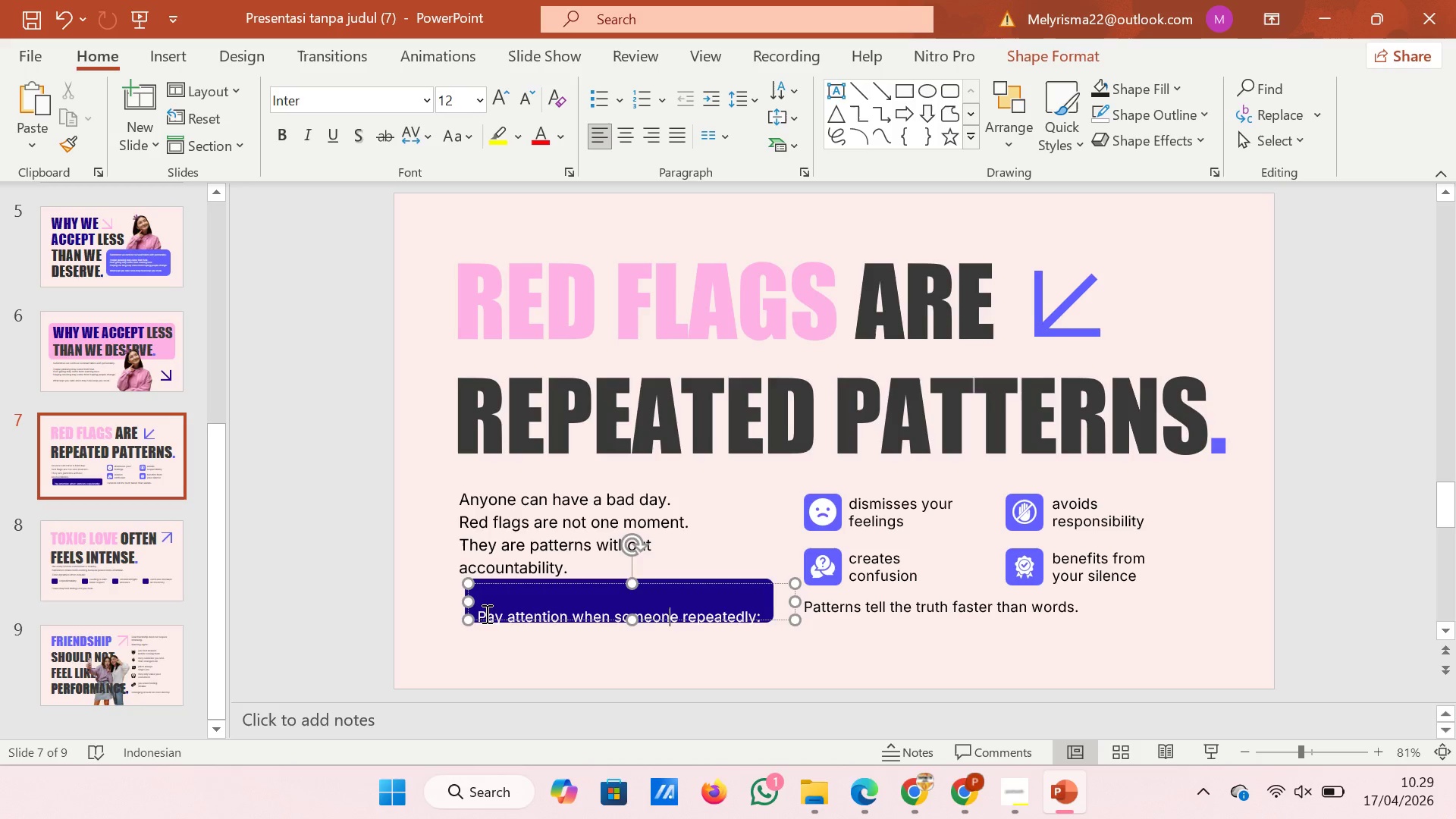 
left_click([482, 613])
 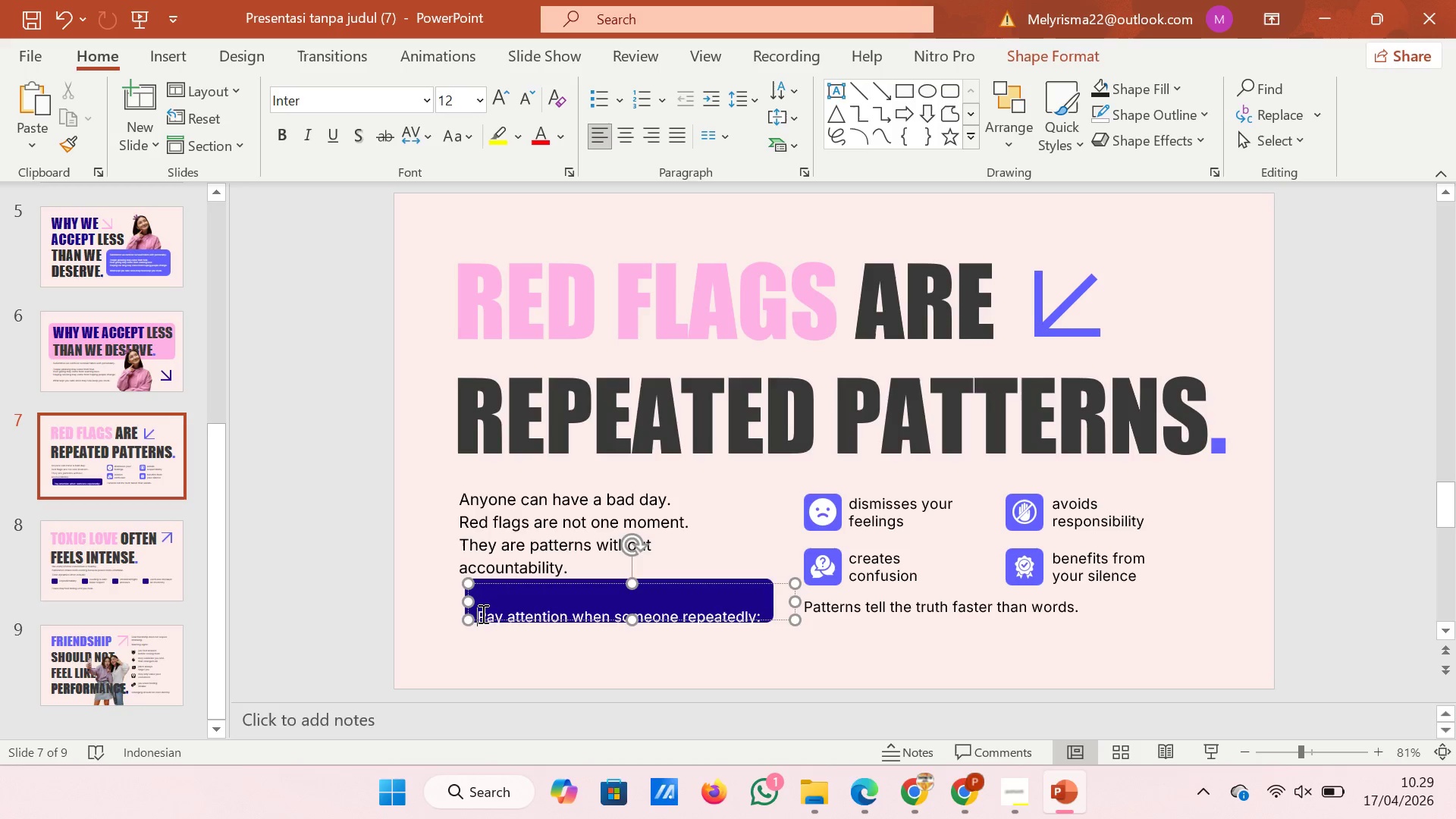 
key(Backspace)
 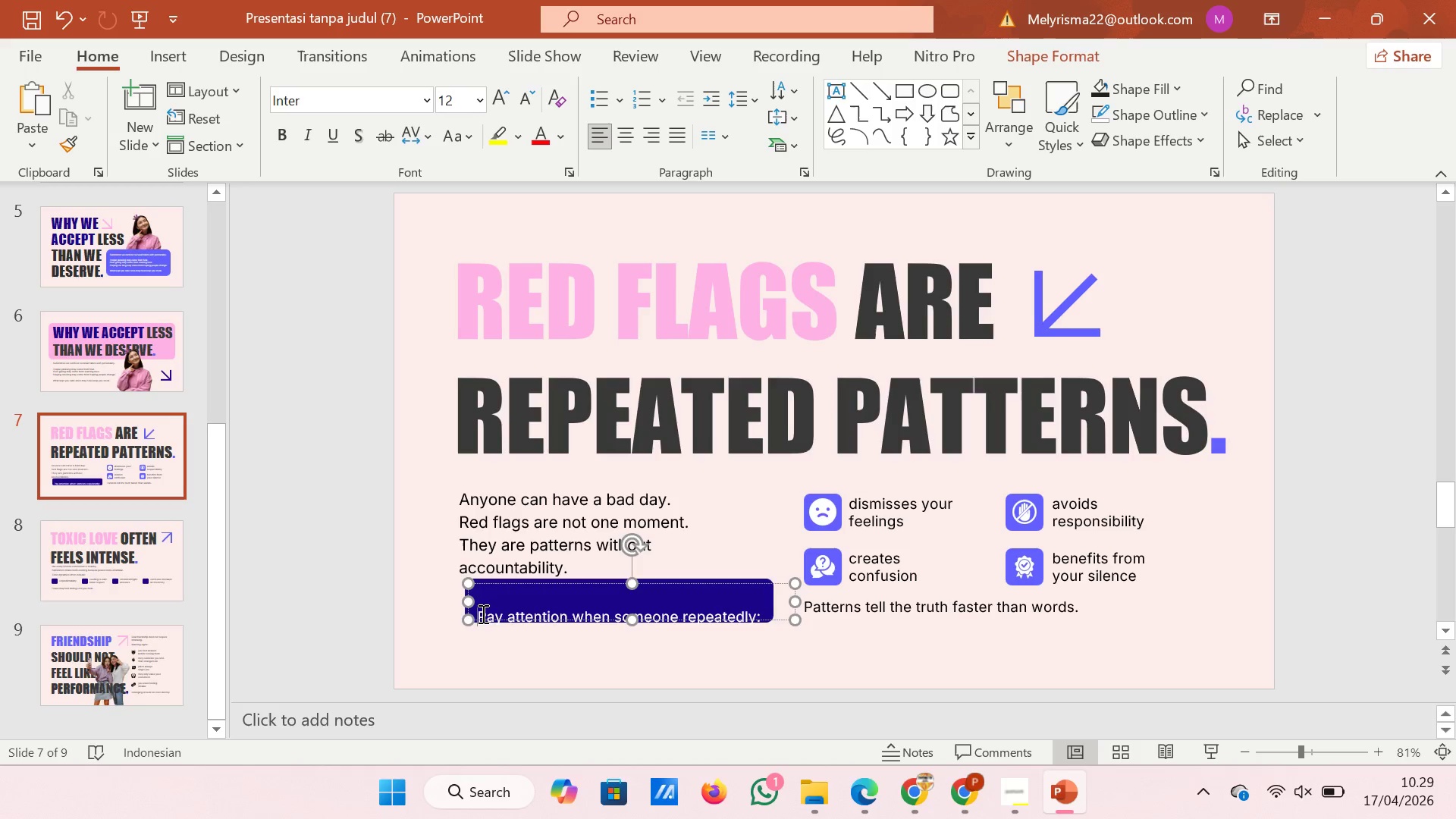 
key(ArrowUp)
 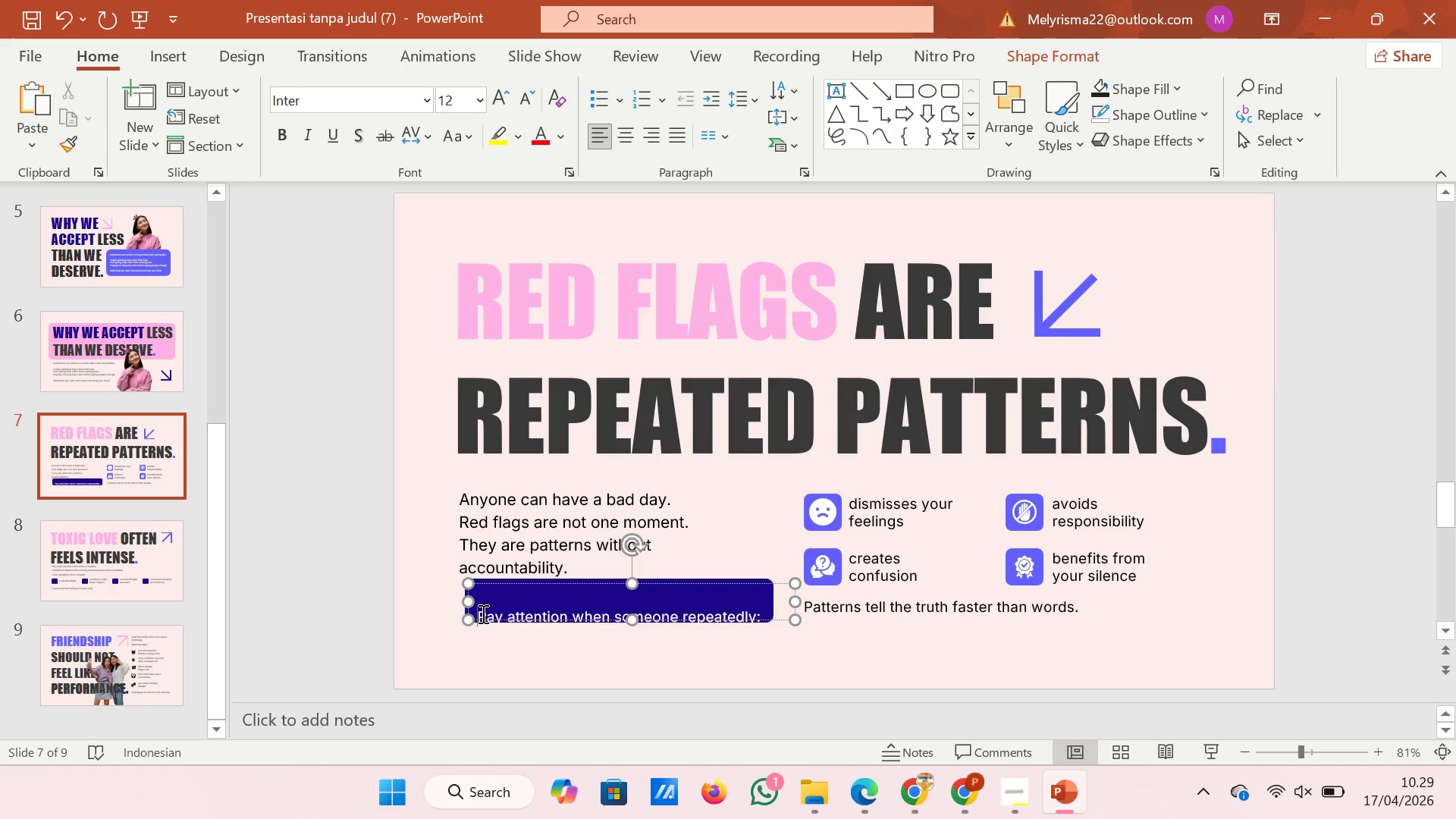 
key(Backspace)
 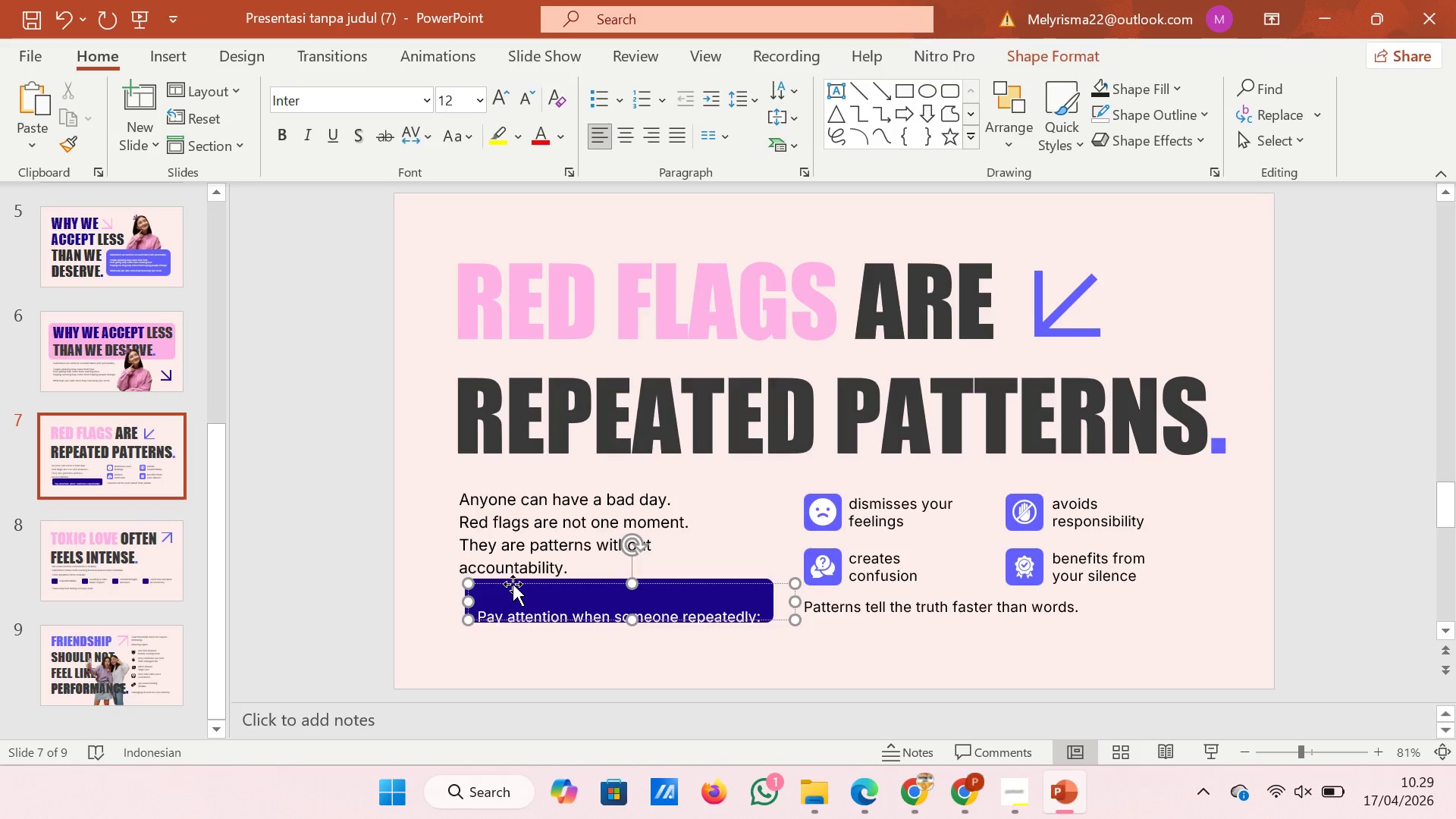 
left_click([513, 584])
 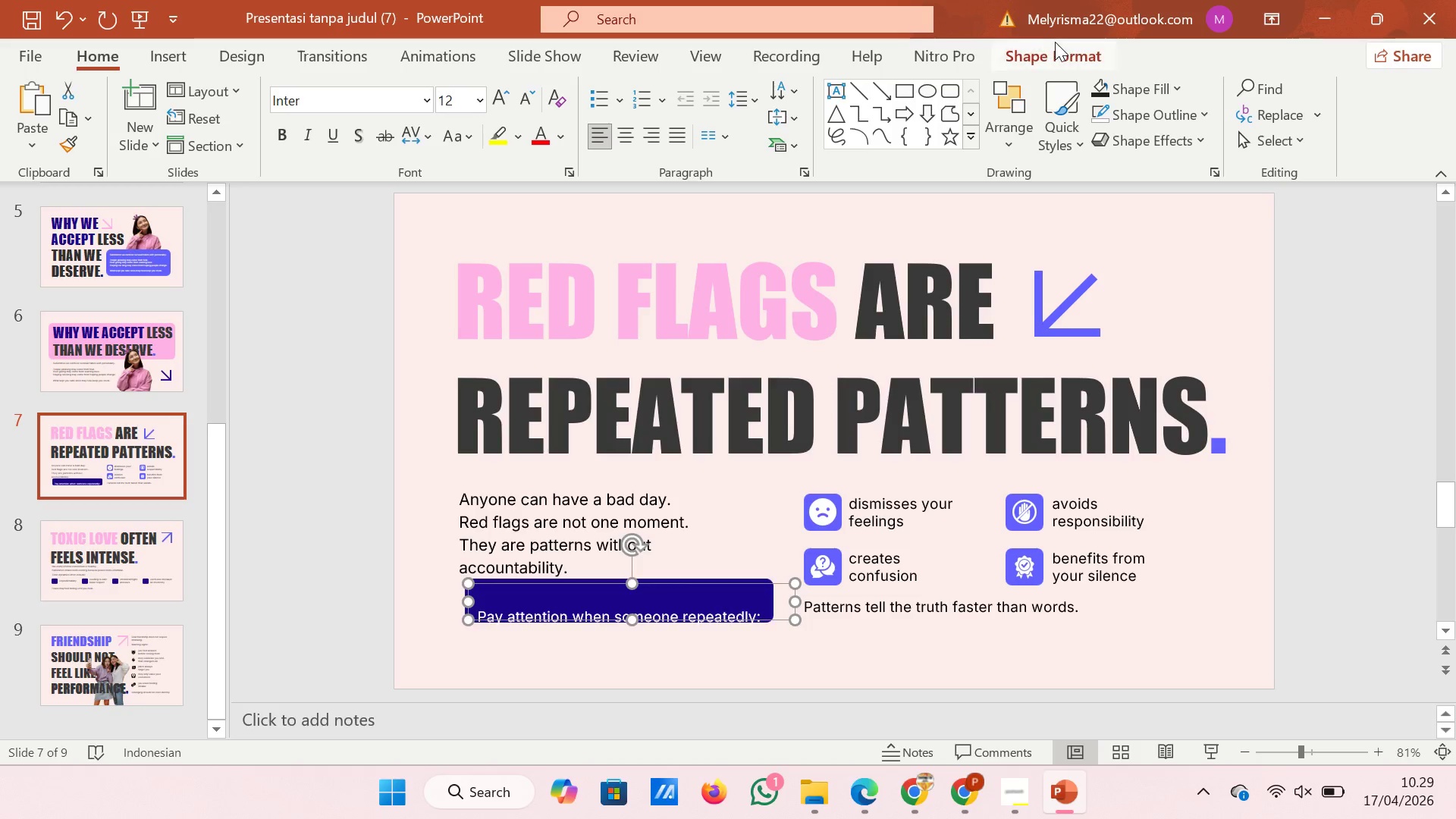 
left_click([1055, 46])
 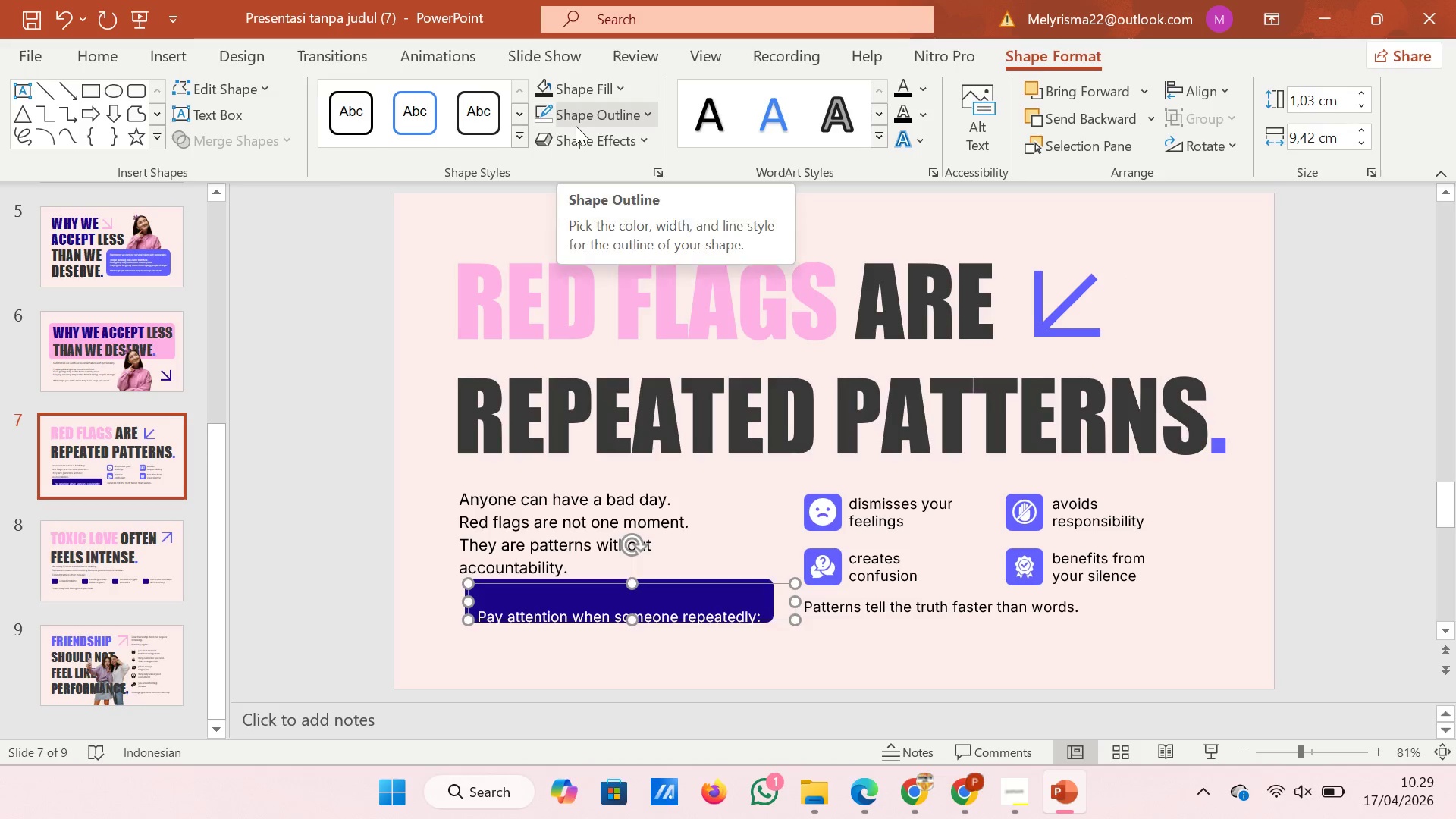 
wait(36.62)
 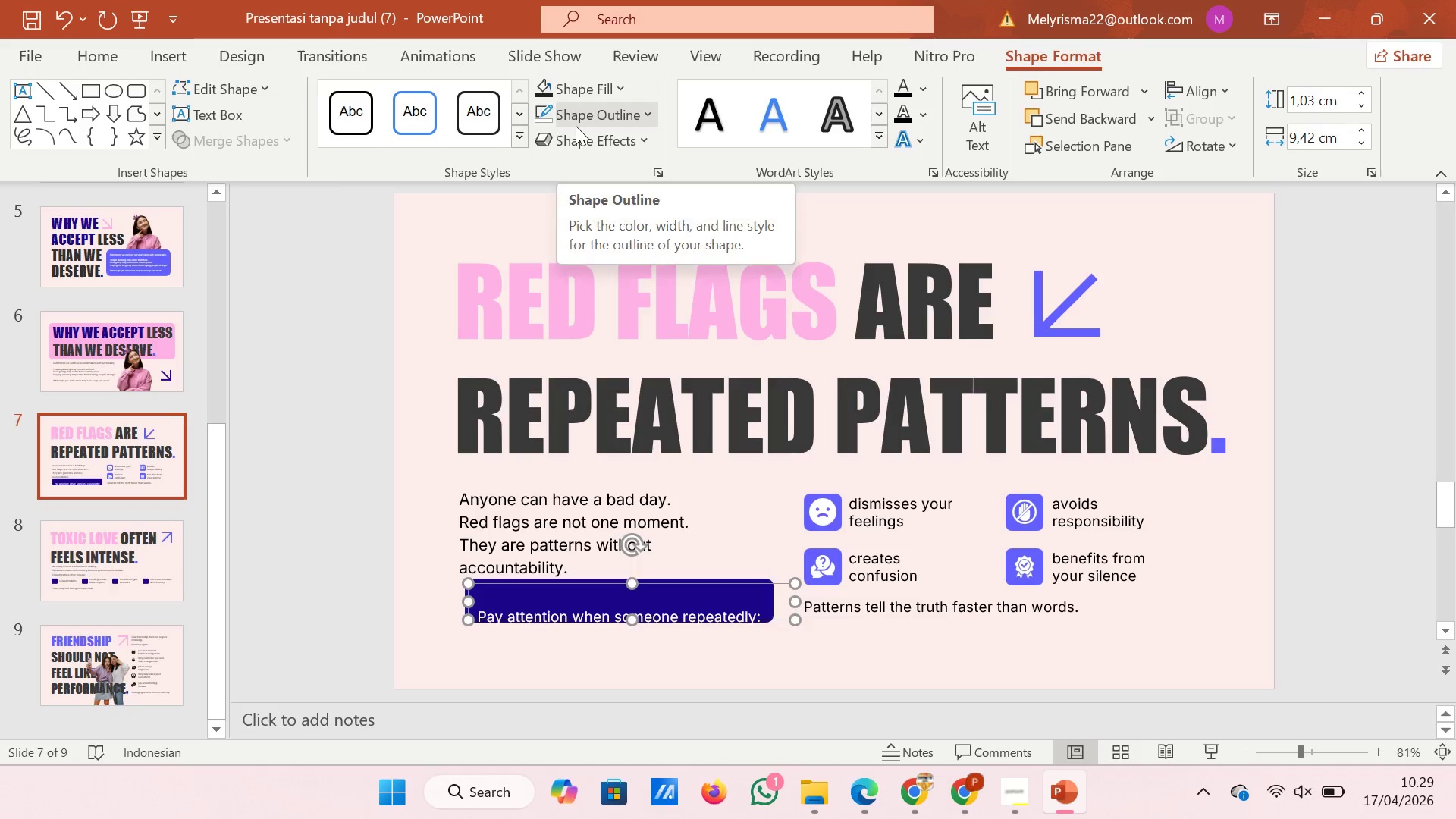 
left_click([261, 55])
 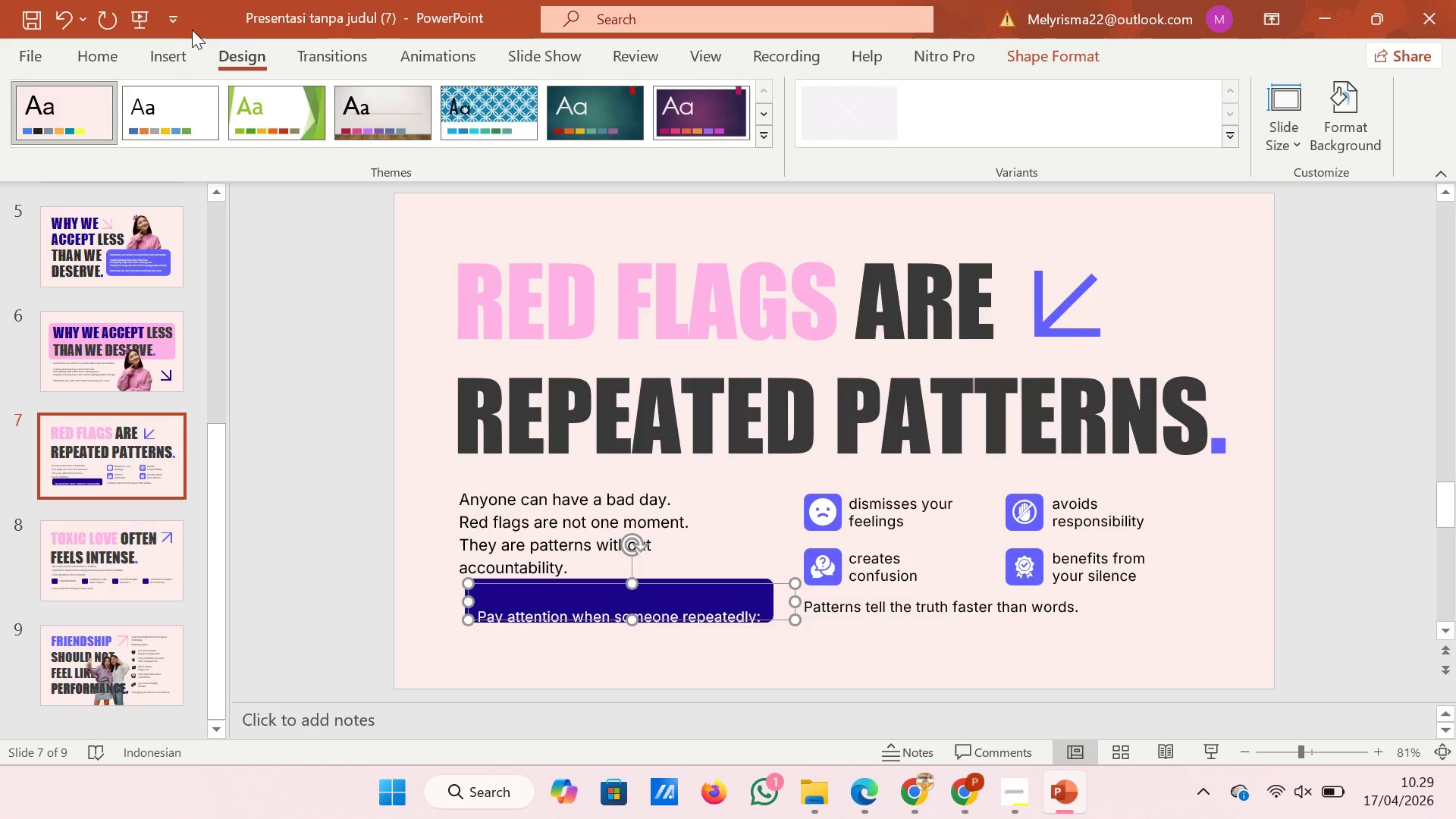 
wait(5.19)
 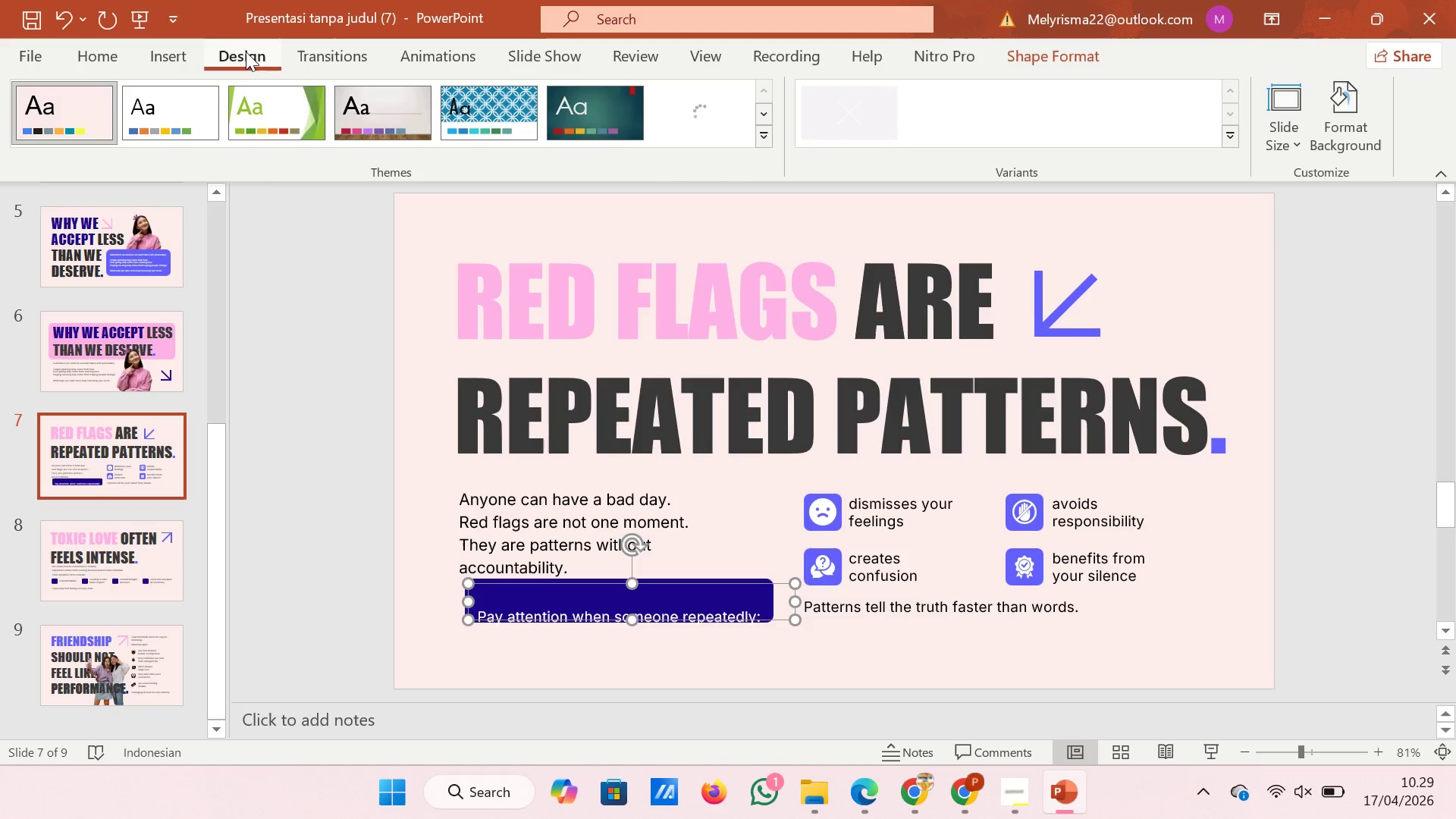 
left_click([174, 57])
 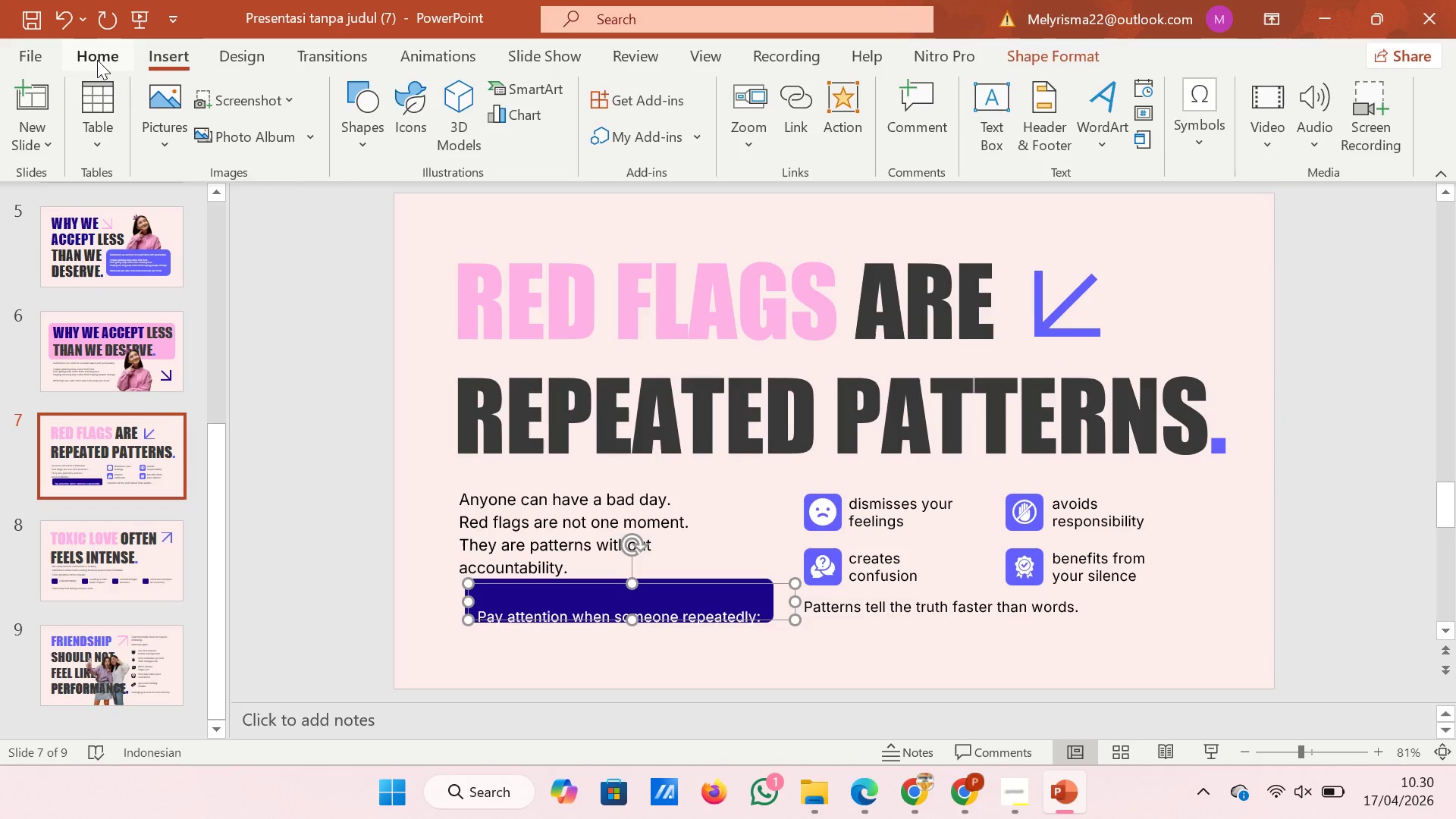 
left_click([97, 60])
 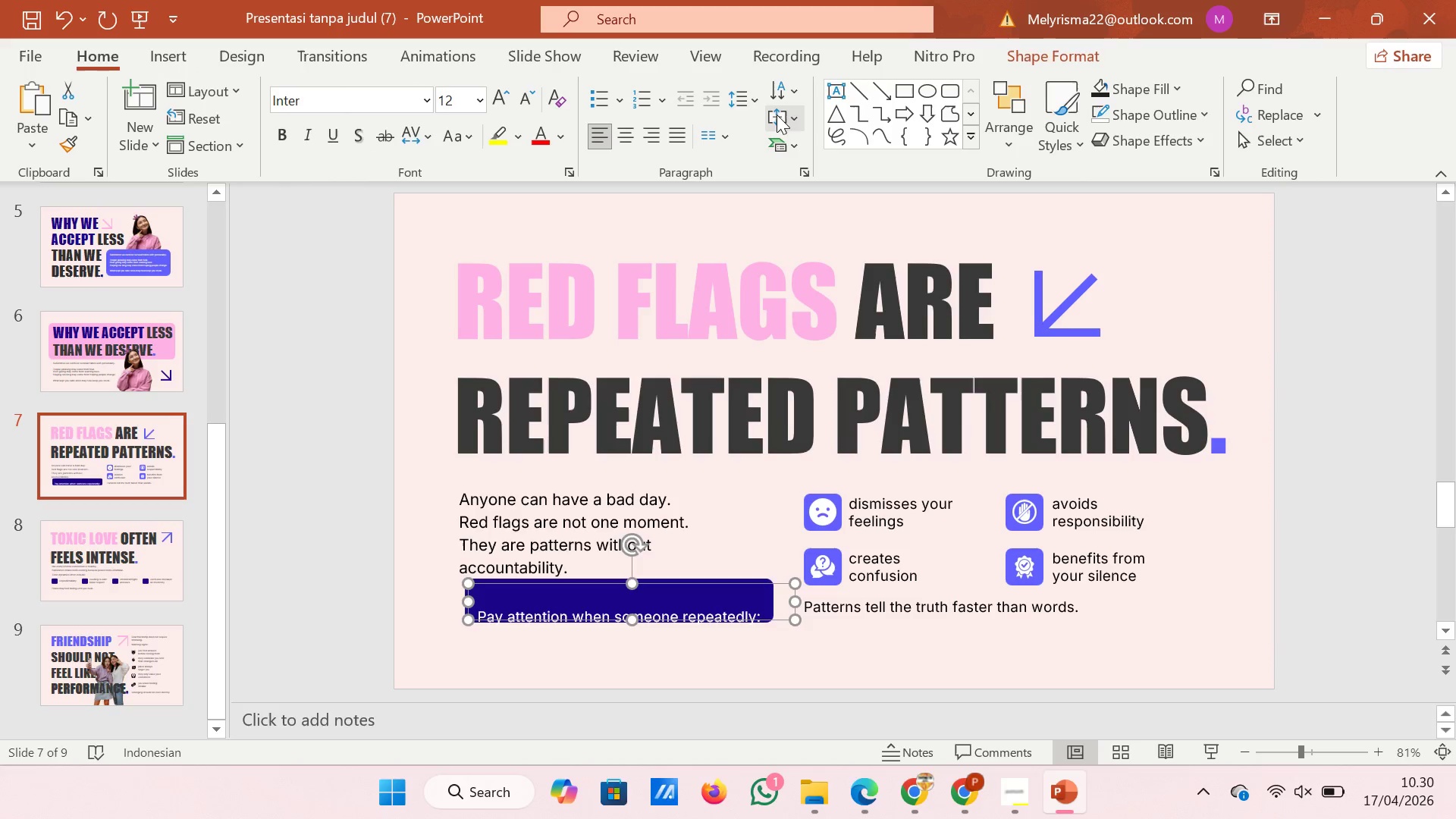 
left_click([753, 104])
 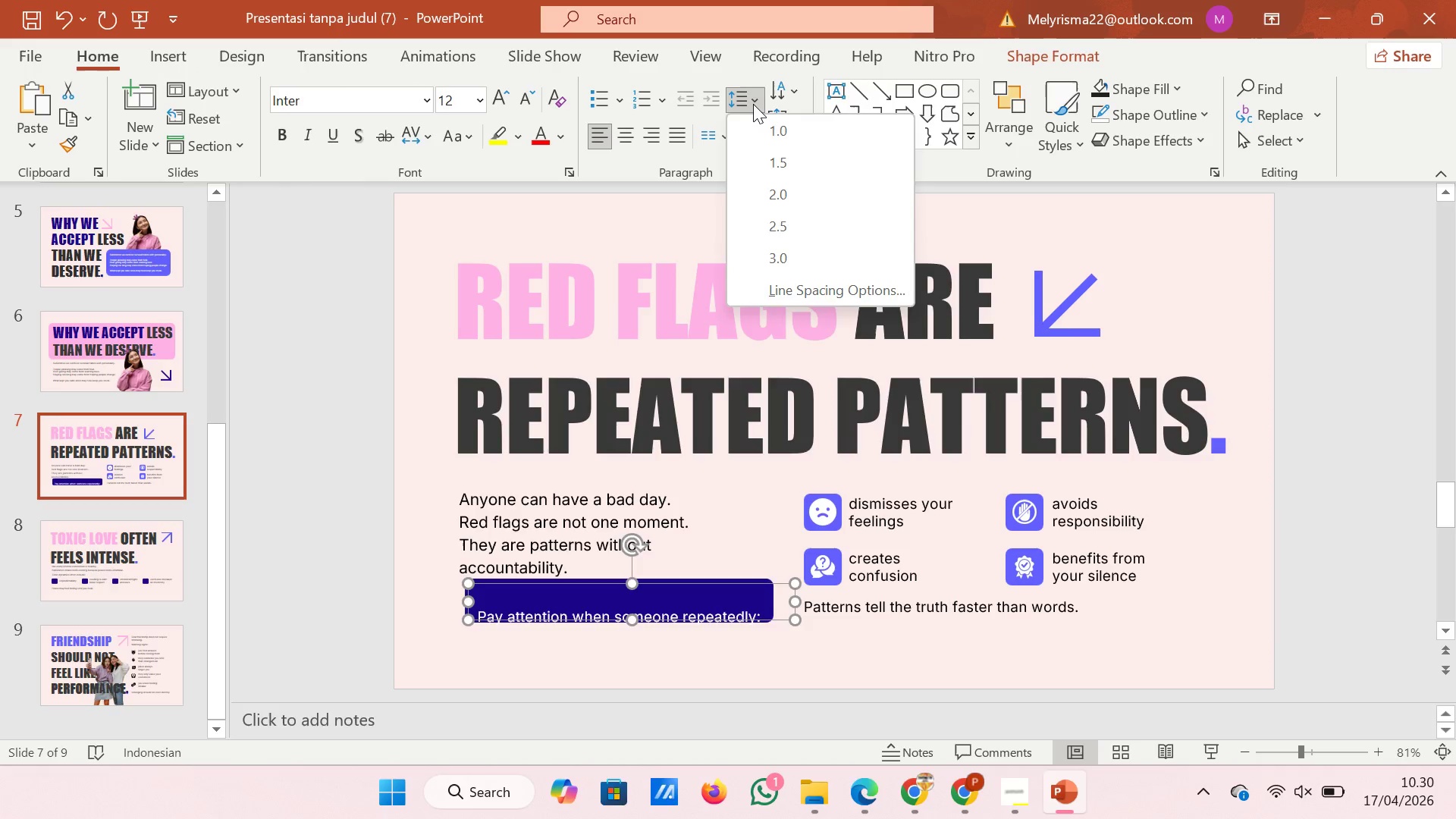 
left_click([753, 104])
 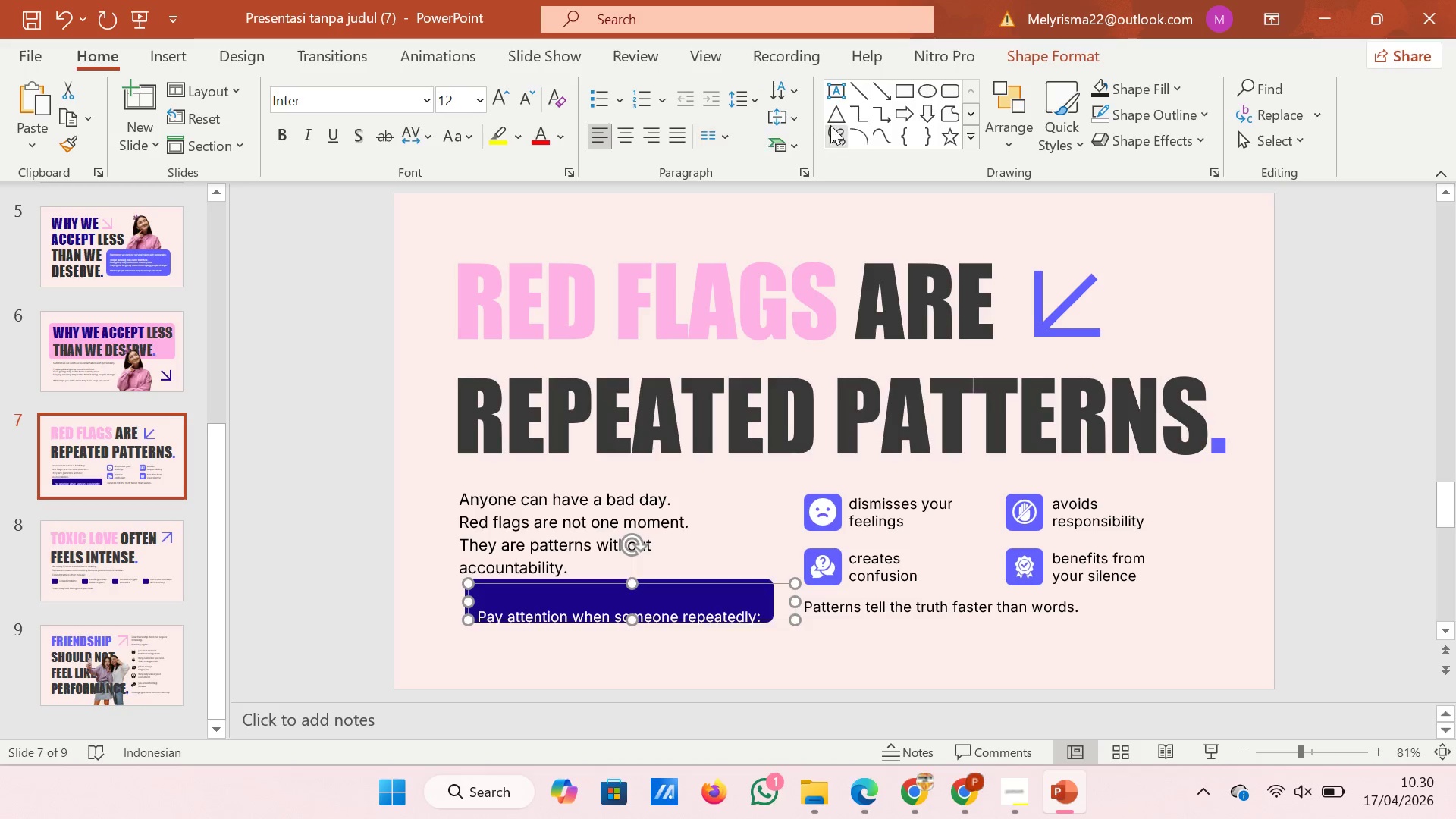 
left_click([790, 96])
 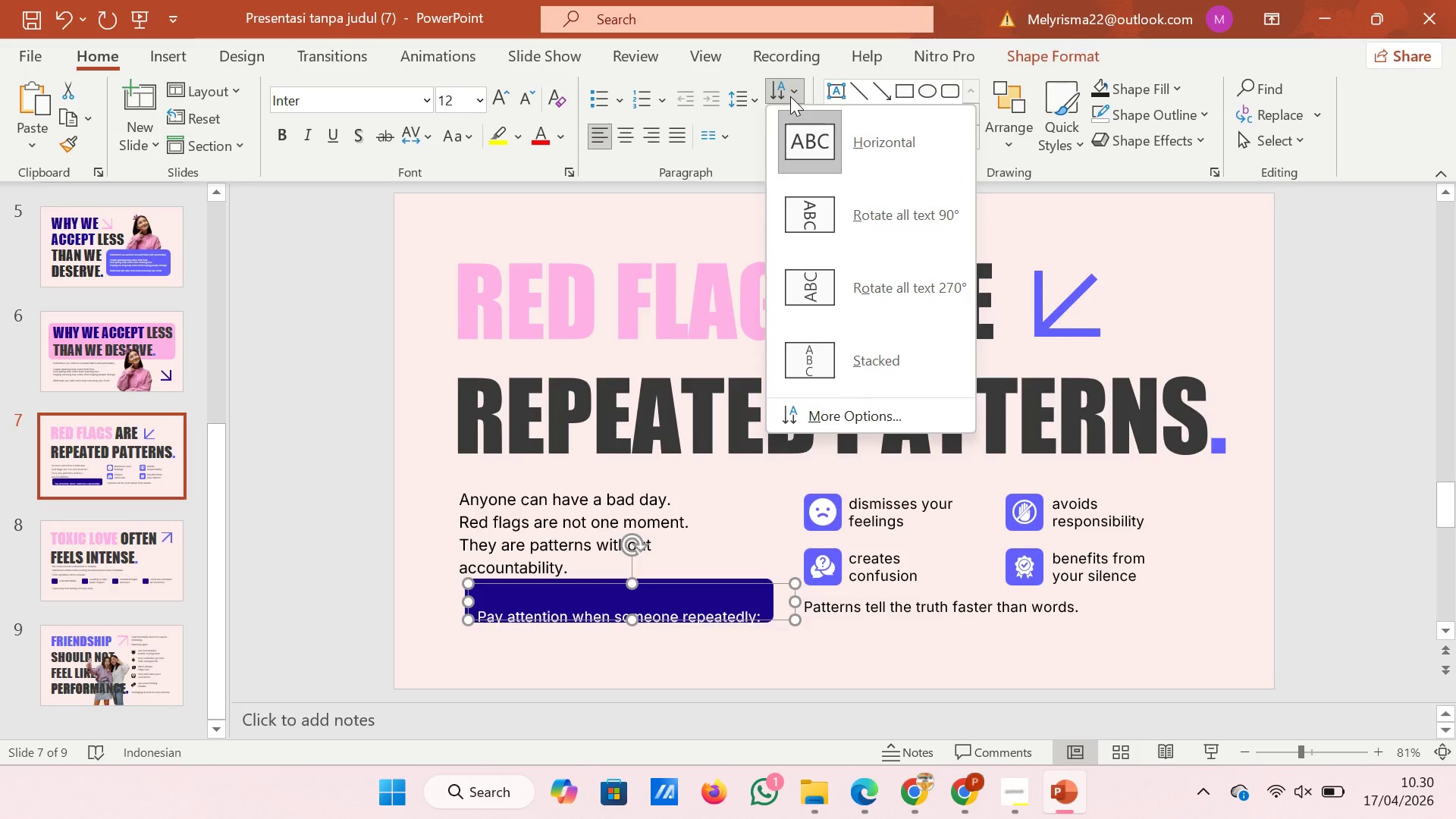 
left_click([790, 96])
 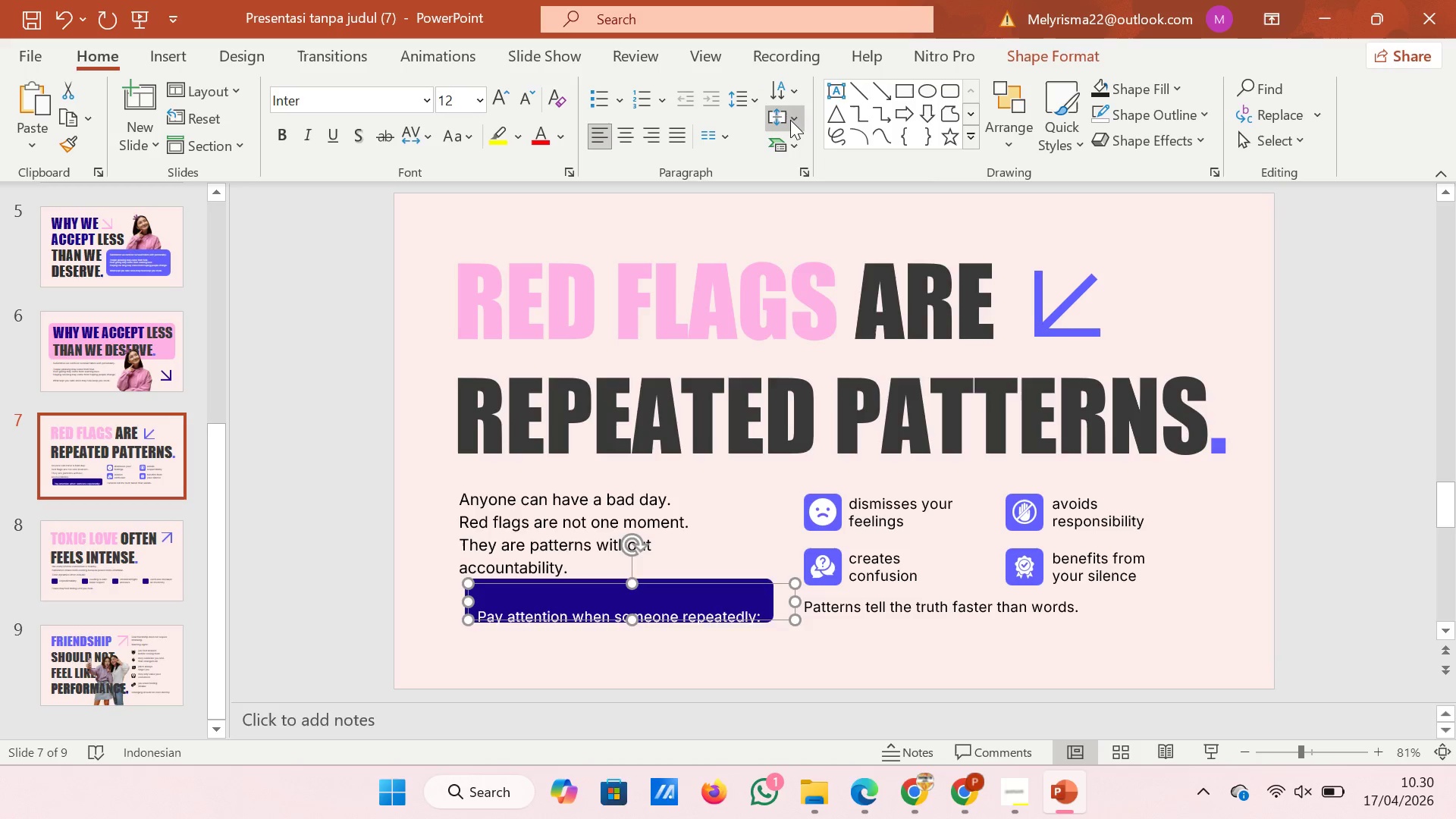 
left_click([790, 120])
 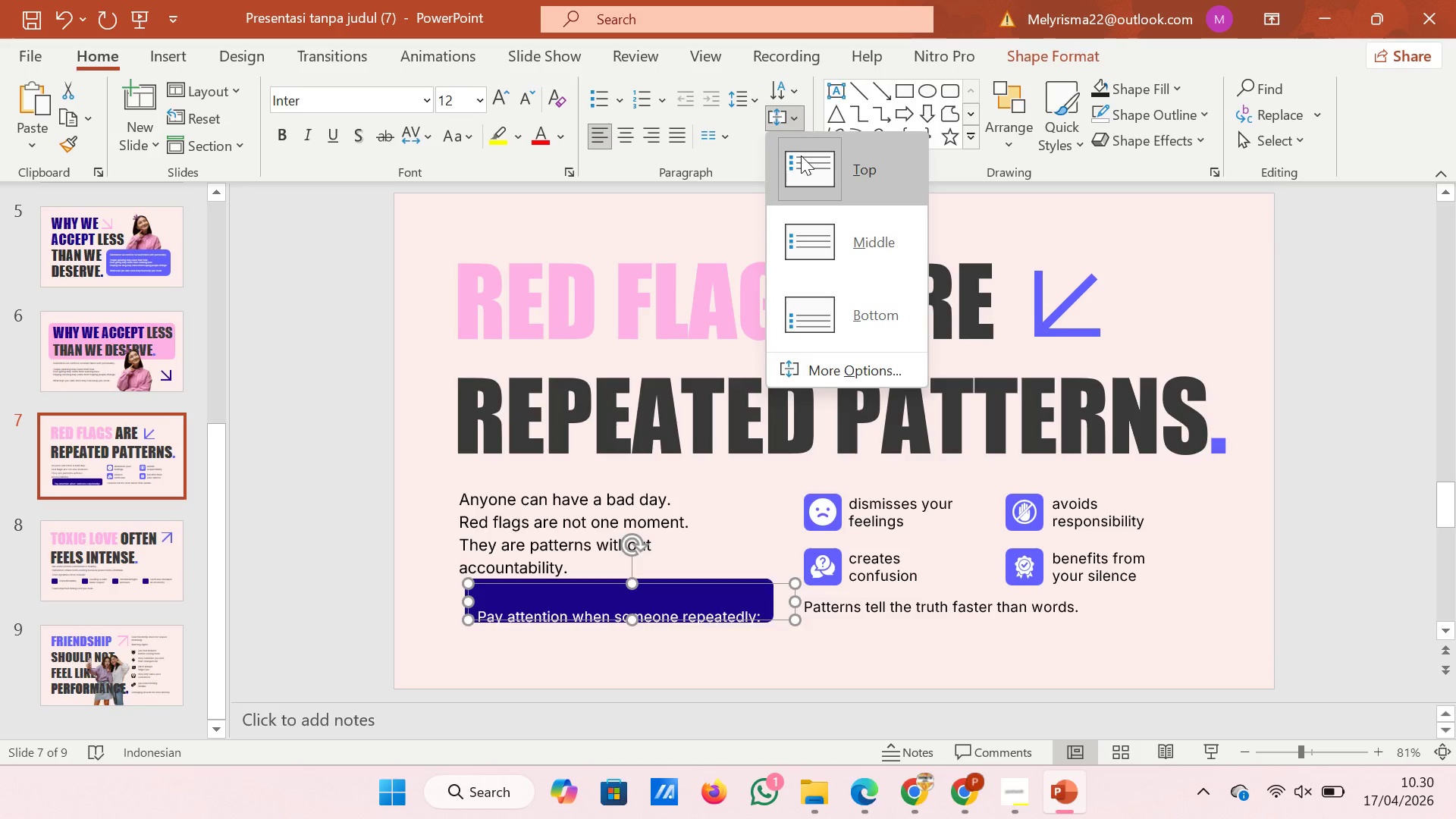 
left_click([801, 155])
 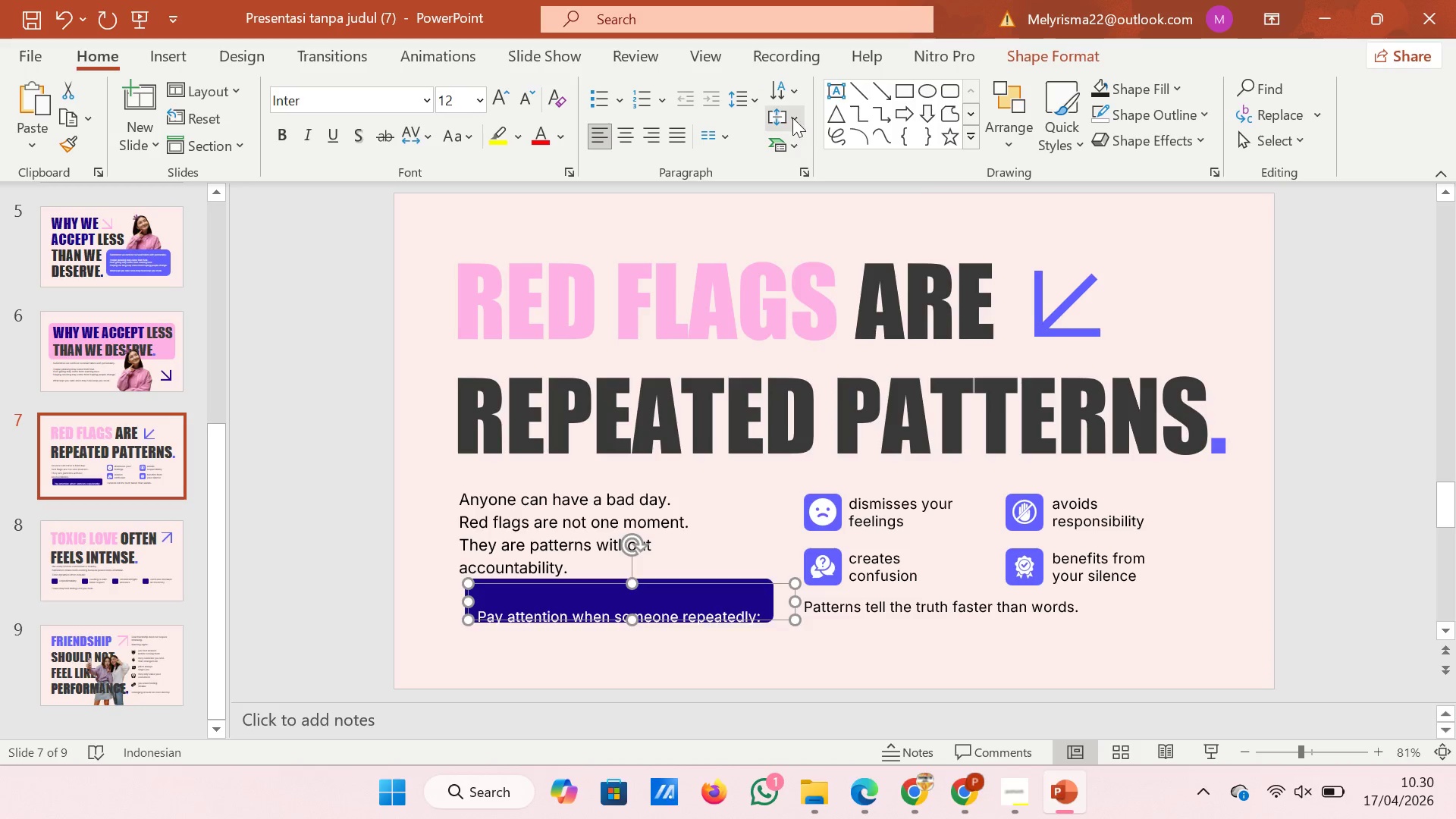 
left_click([791, 117])
 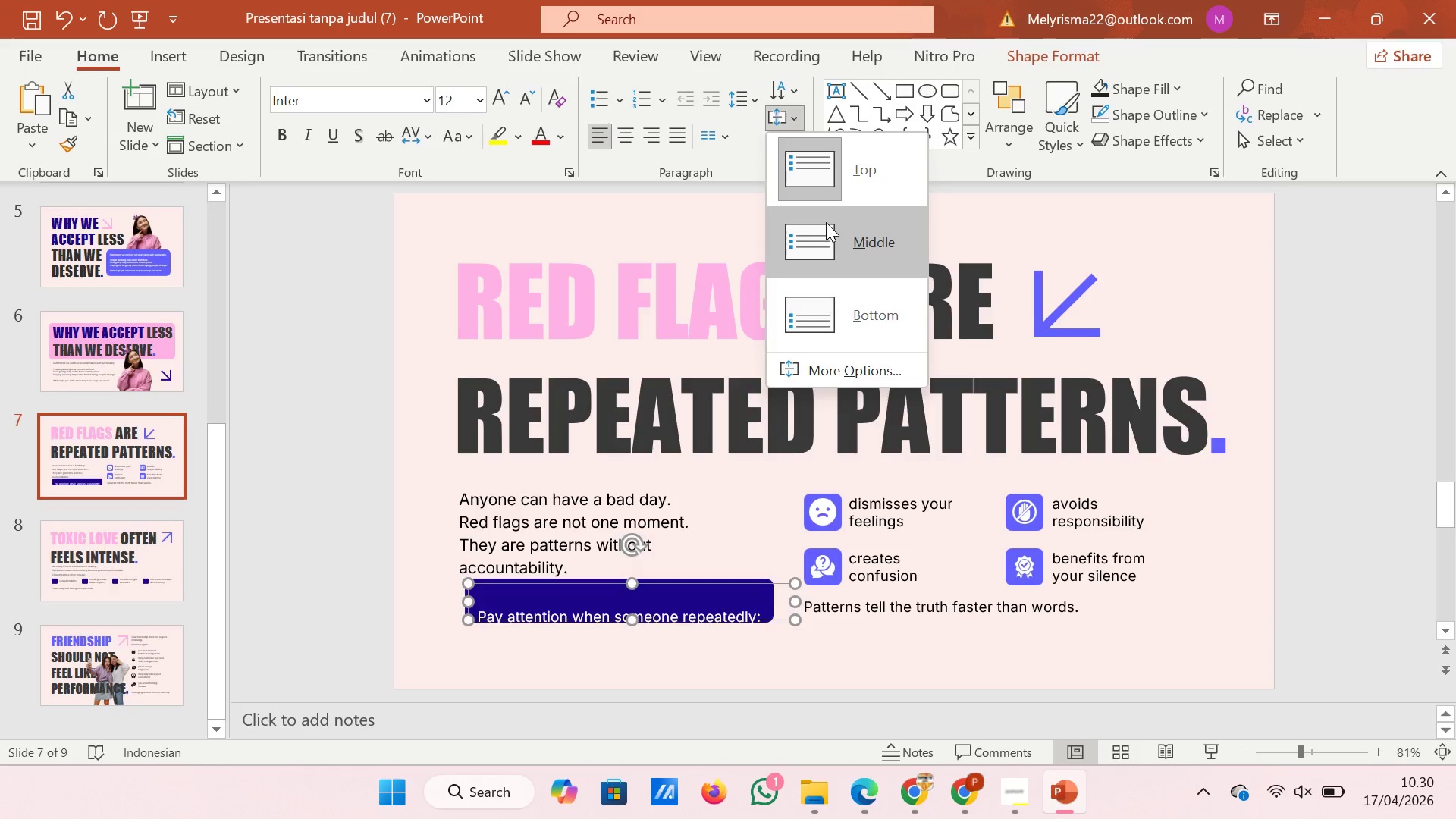 
left_click([826, 222])
 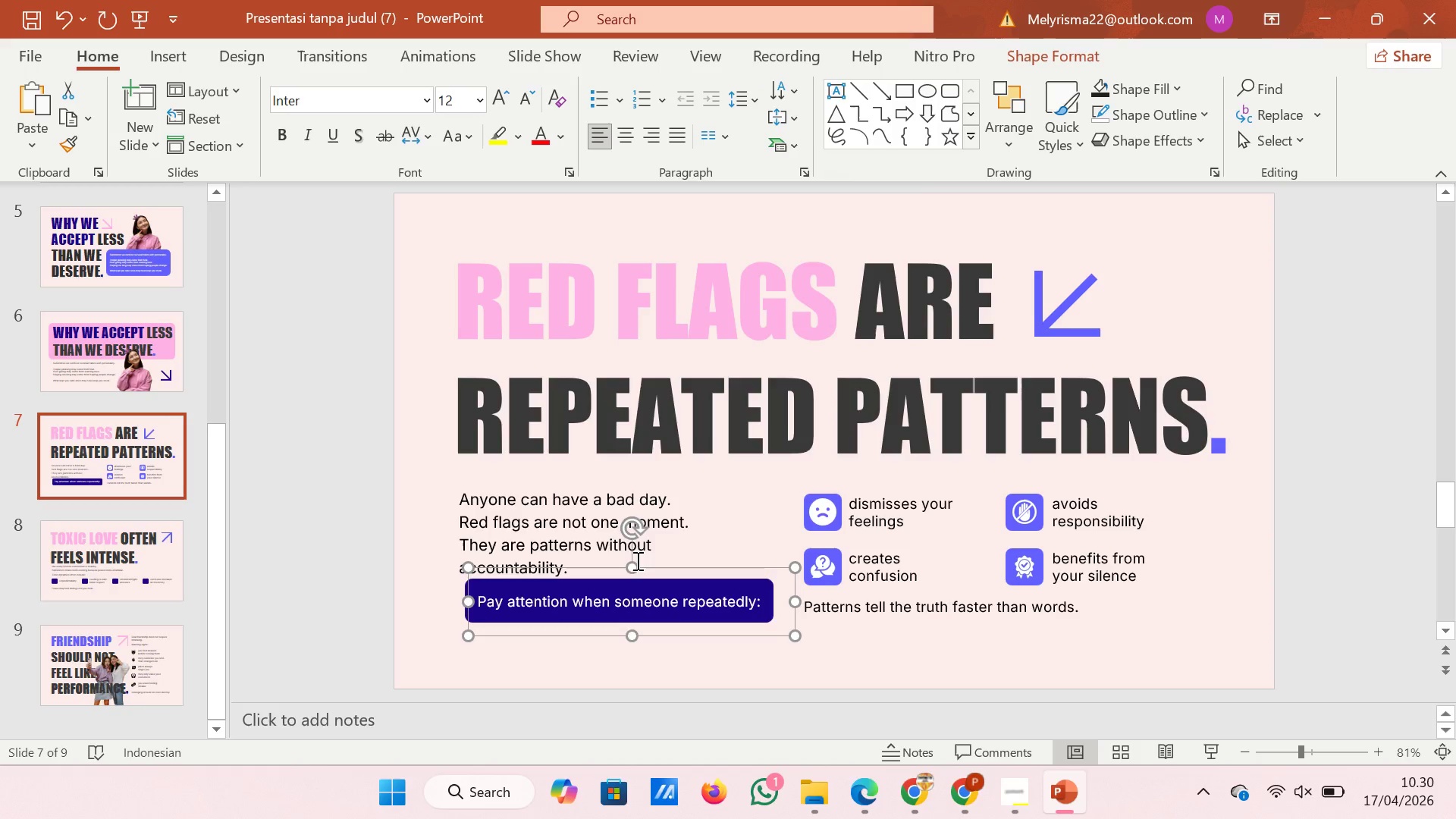 
left_click_drag(start_coordinate=[632, 565], to_coordinate=[633, 590])
 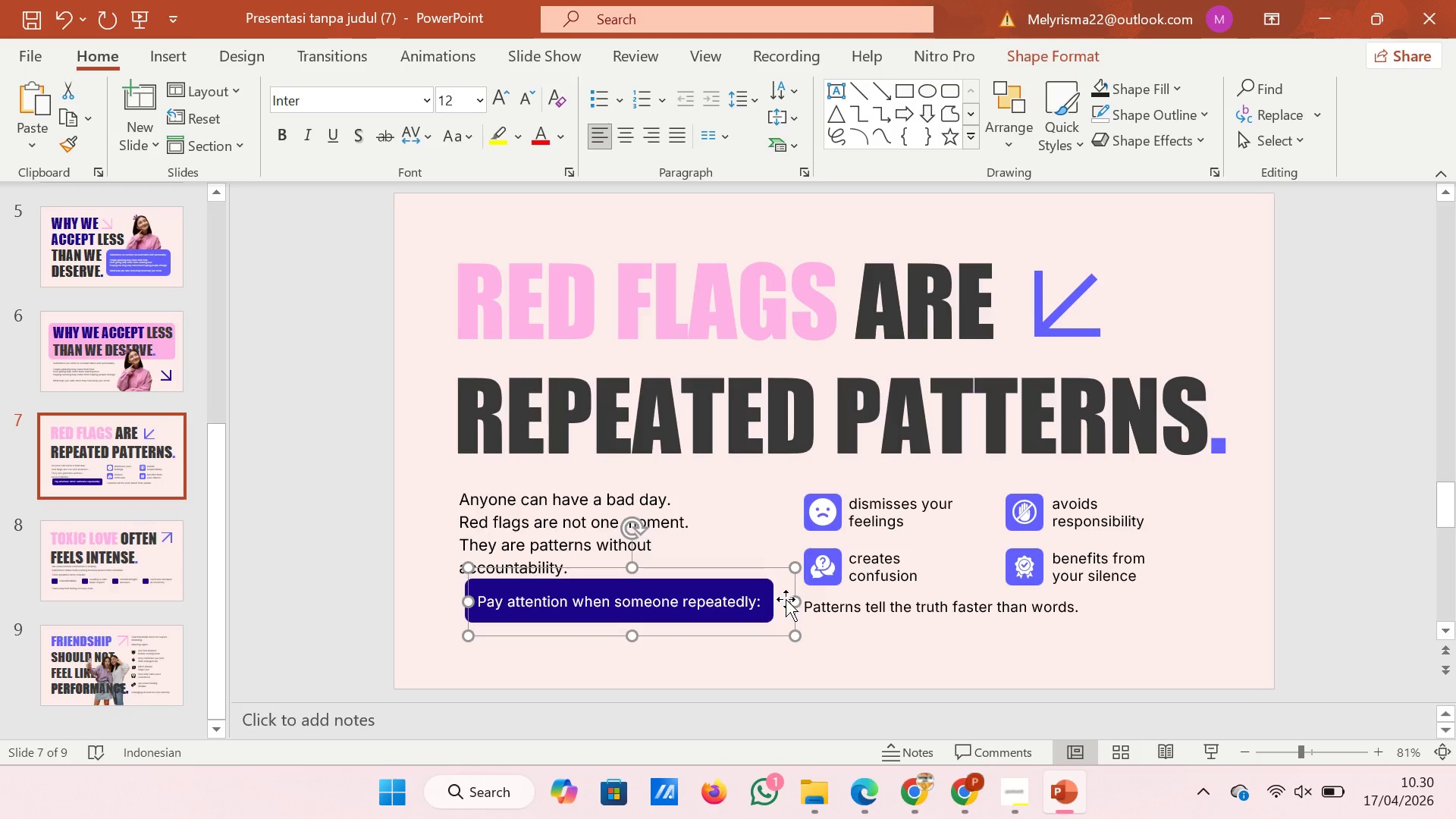 
left_click_drag(start_coordinate=[802, 601], to_coordinate=[770, 601])
 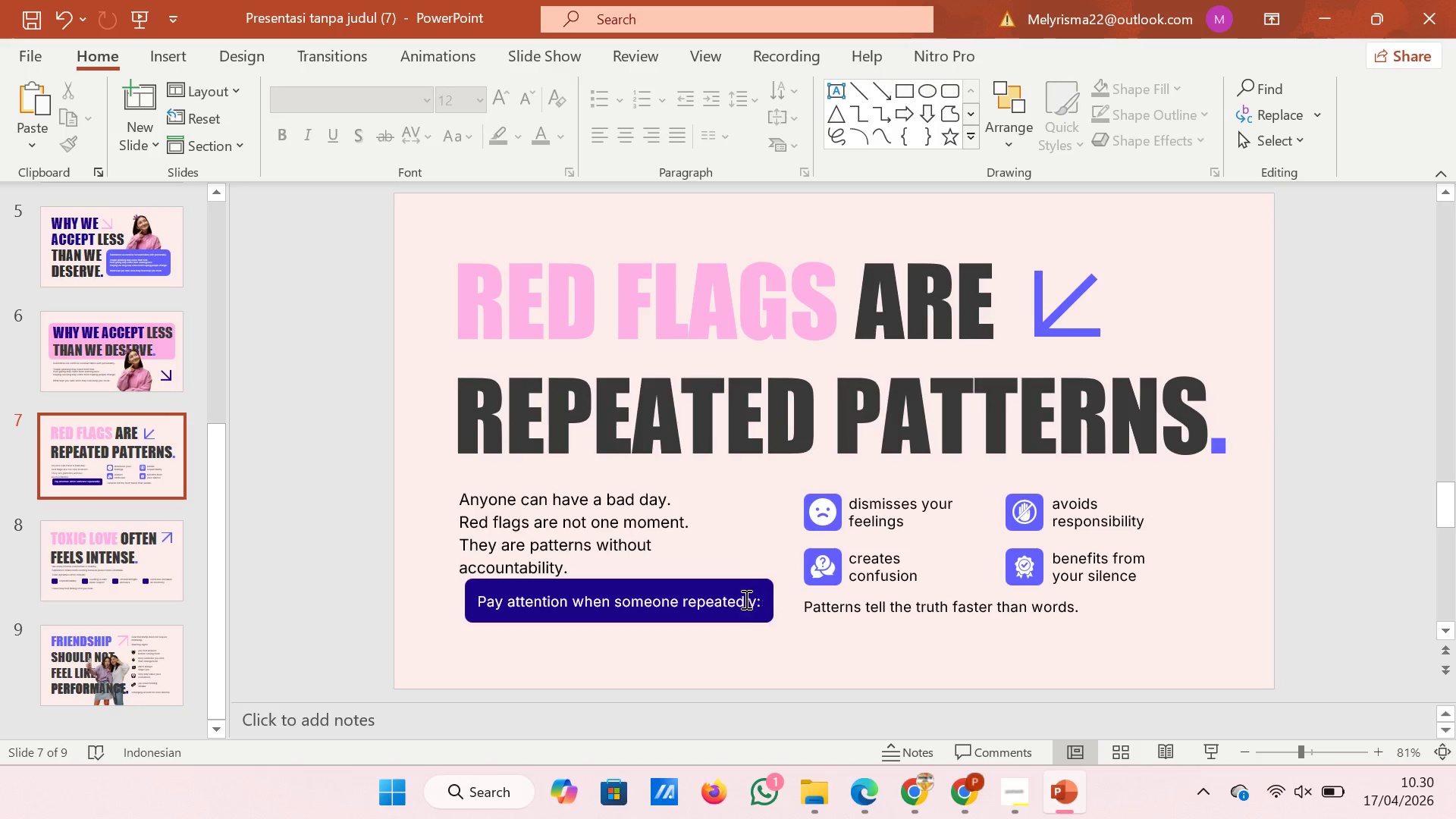 
left_click([725, 580])
 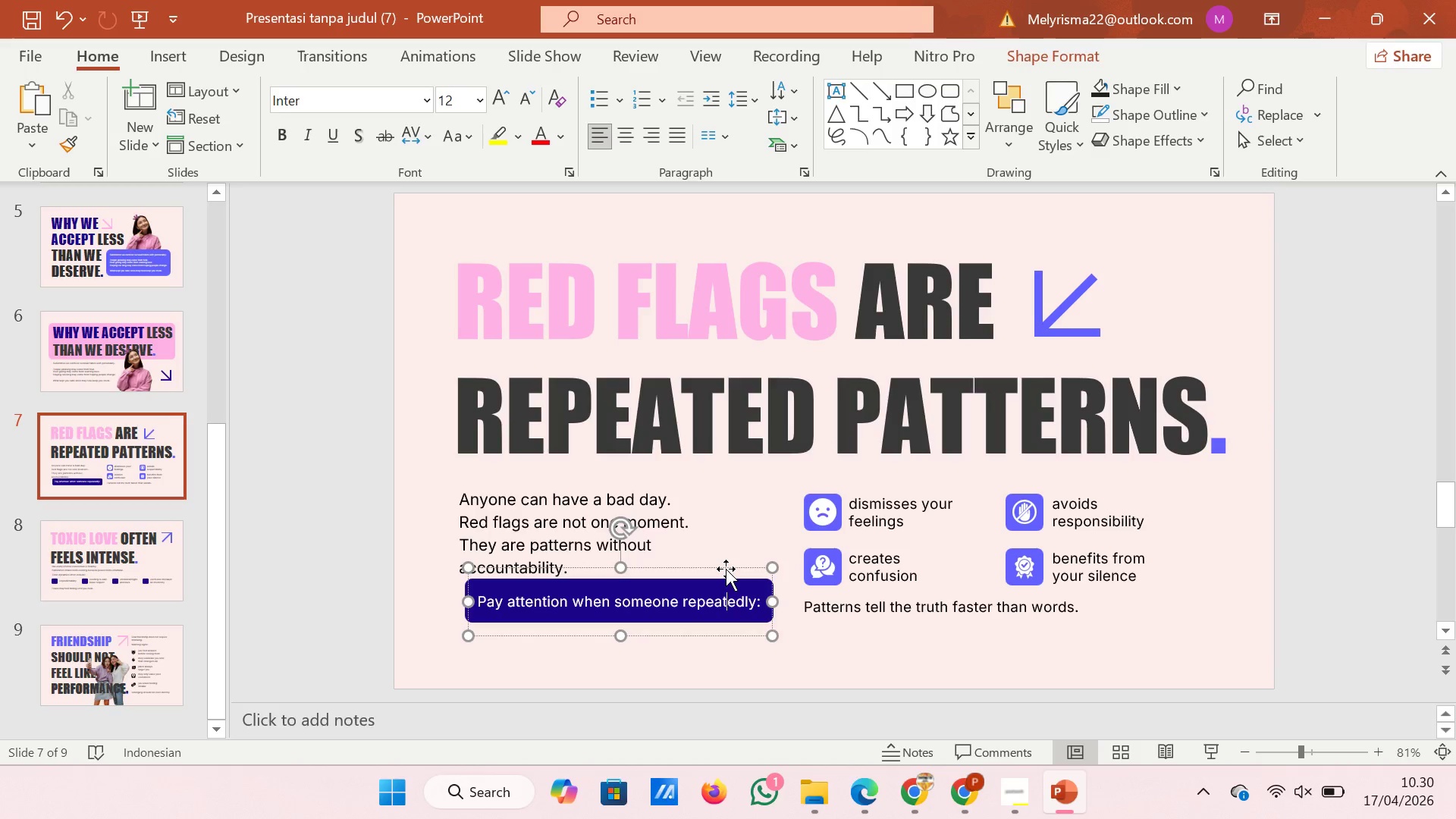 
left_click([726, 569])
 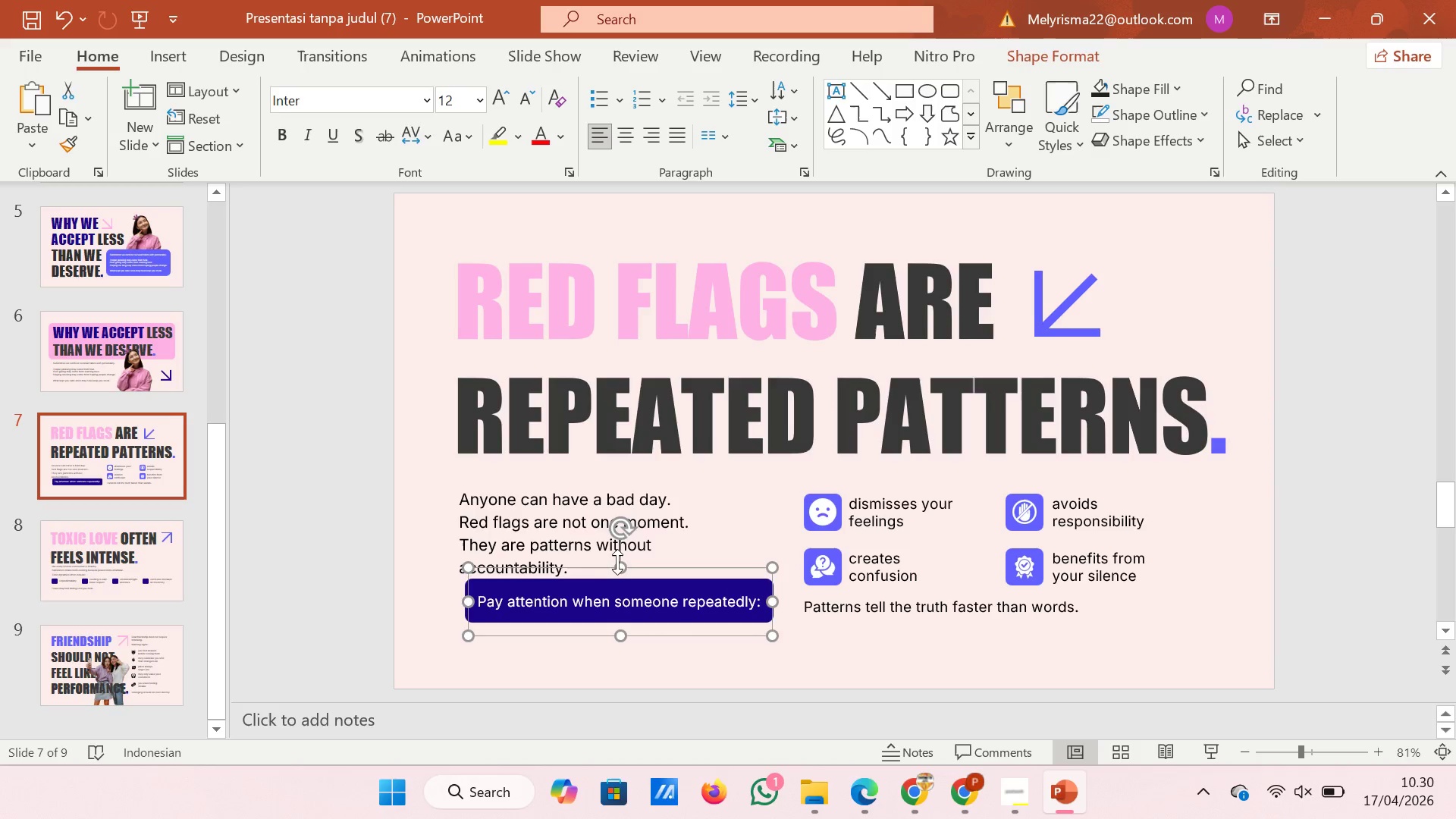 
left_click_drag(start_coordinate=[620, 562], to_coordinate=[618, 602])
 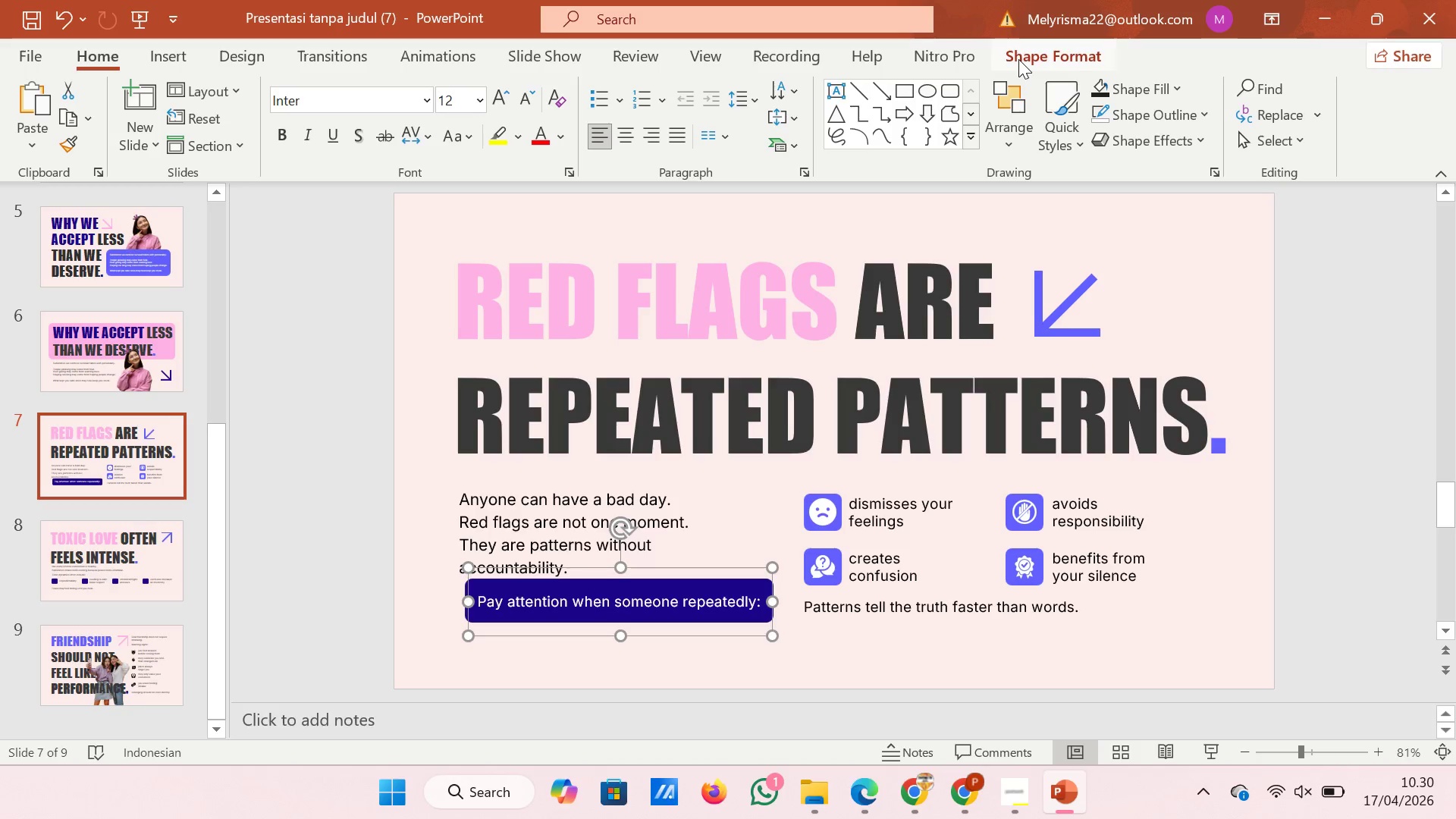 
left_click([1018, 59])
 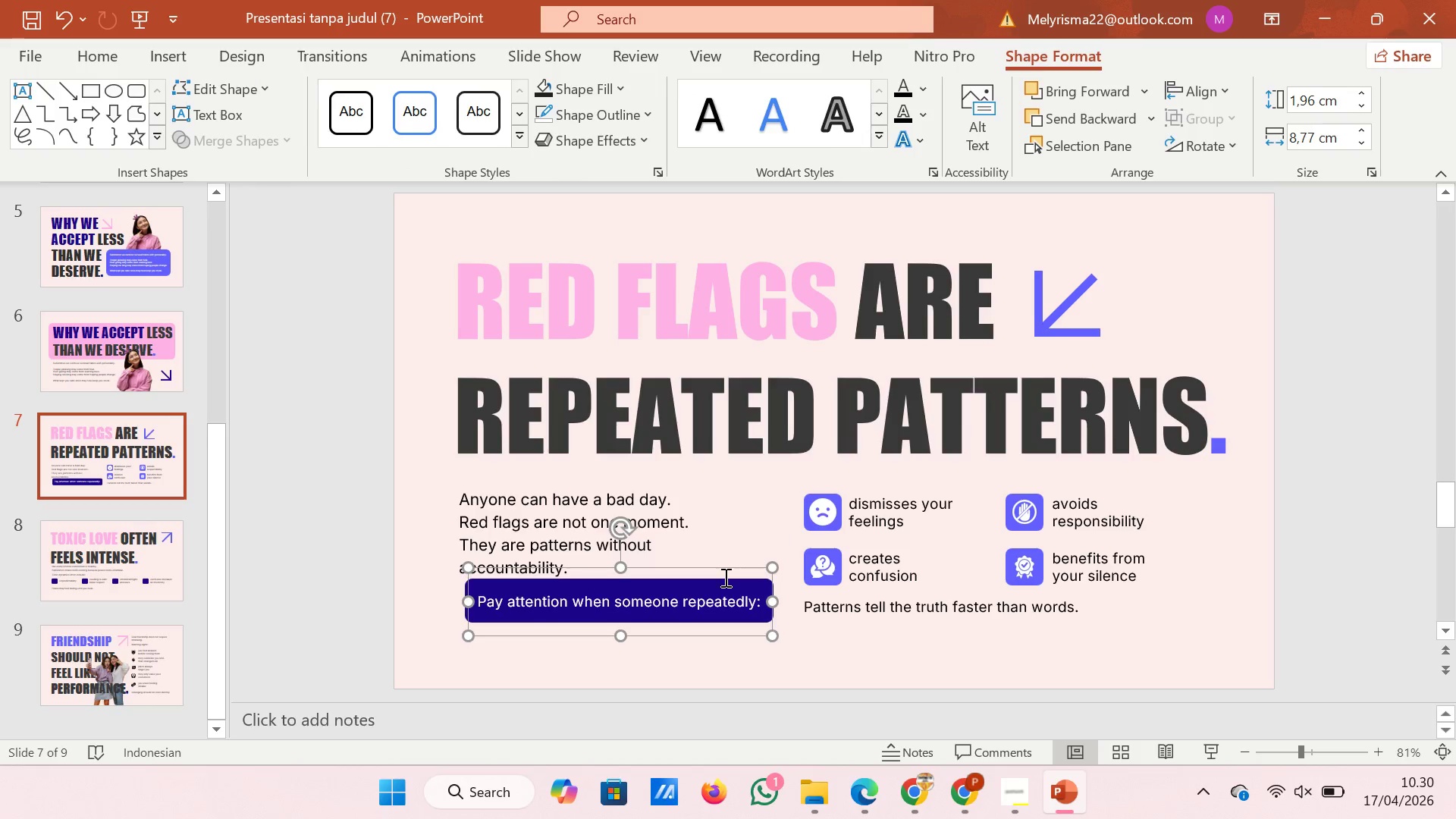 
right_click([723, 579])
 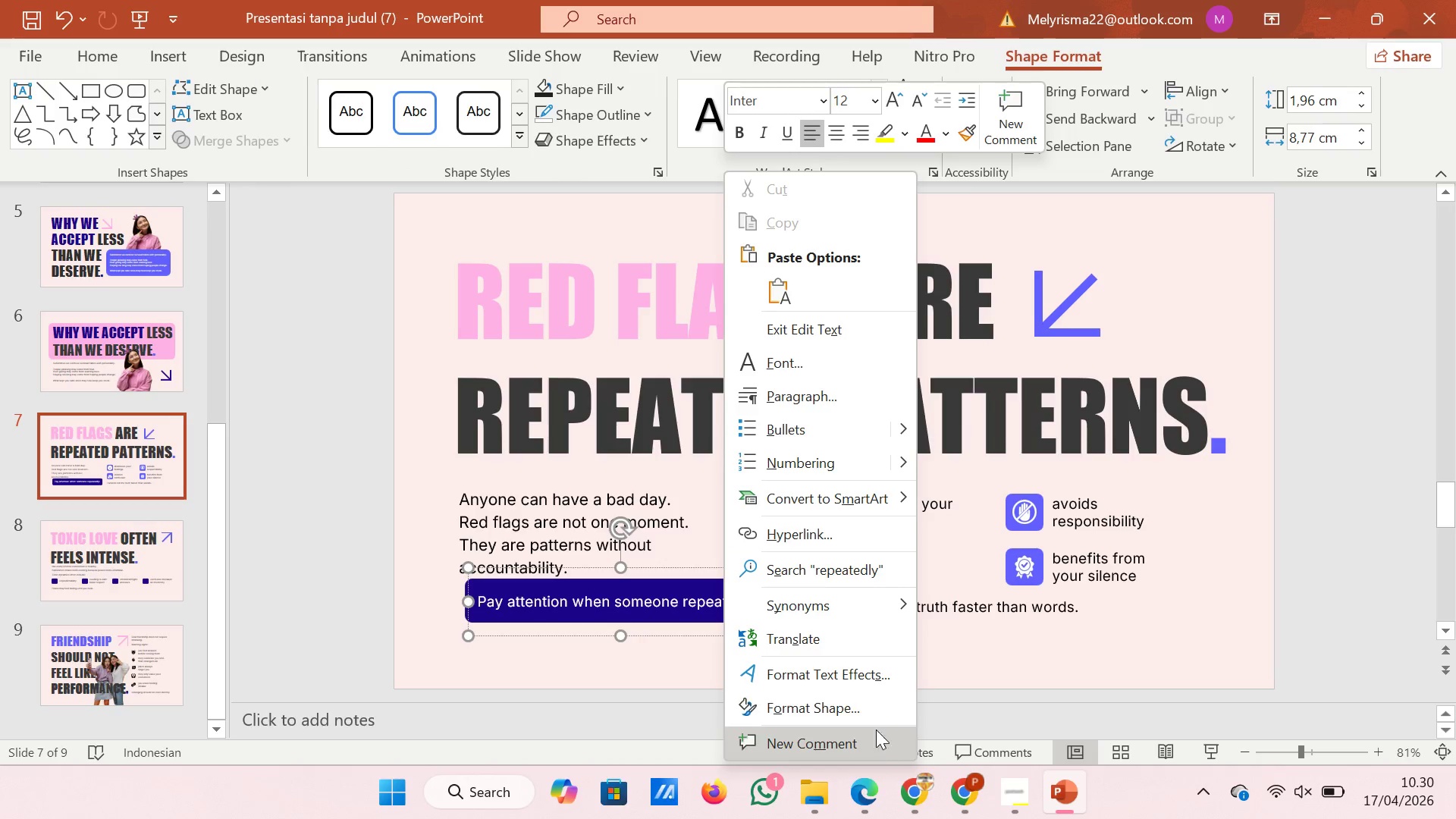 
left_click([869, 713])
 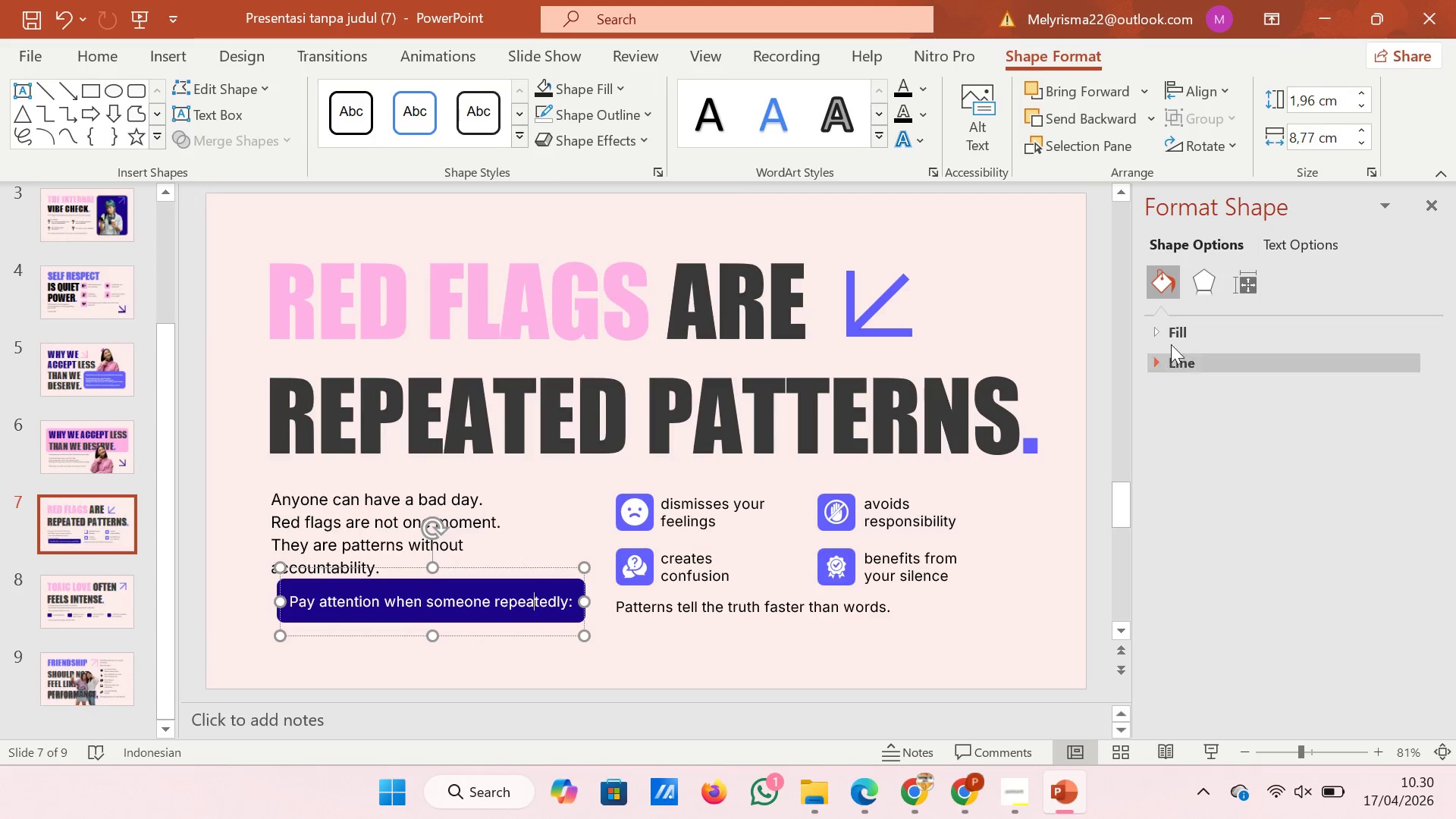 
left_click([1175, 335])
 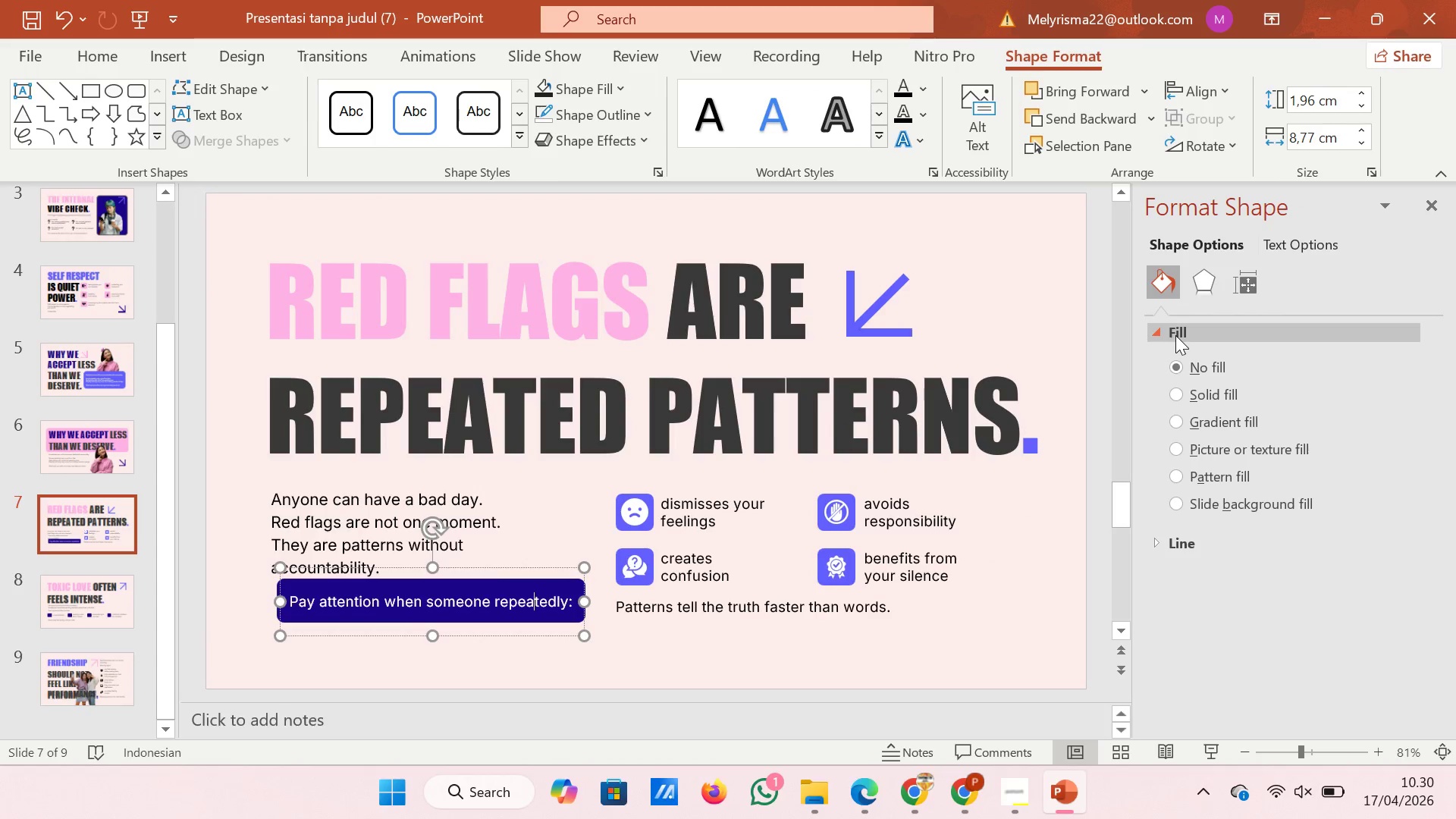 
left_click([1175, 335])
 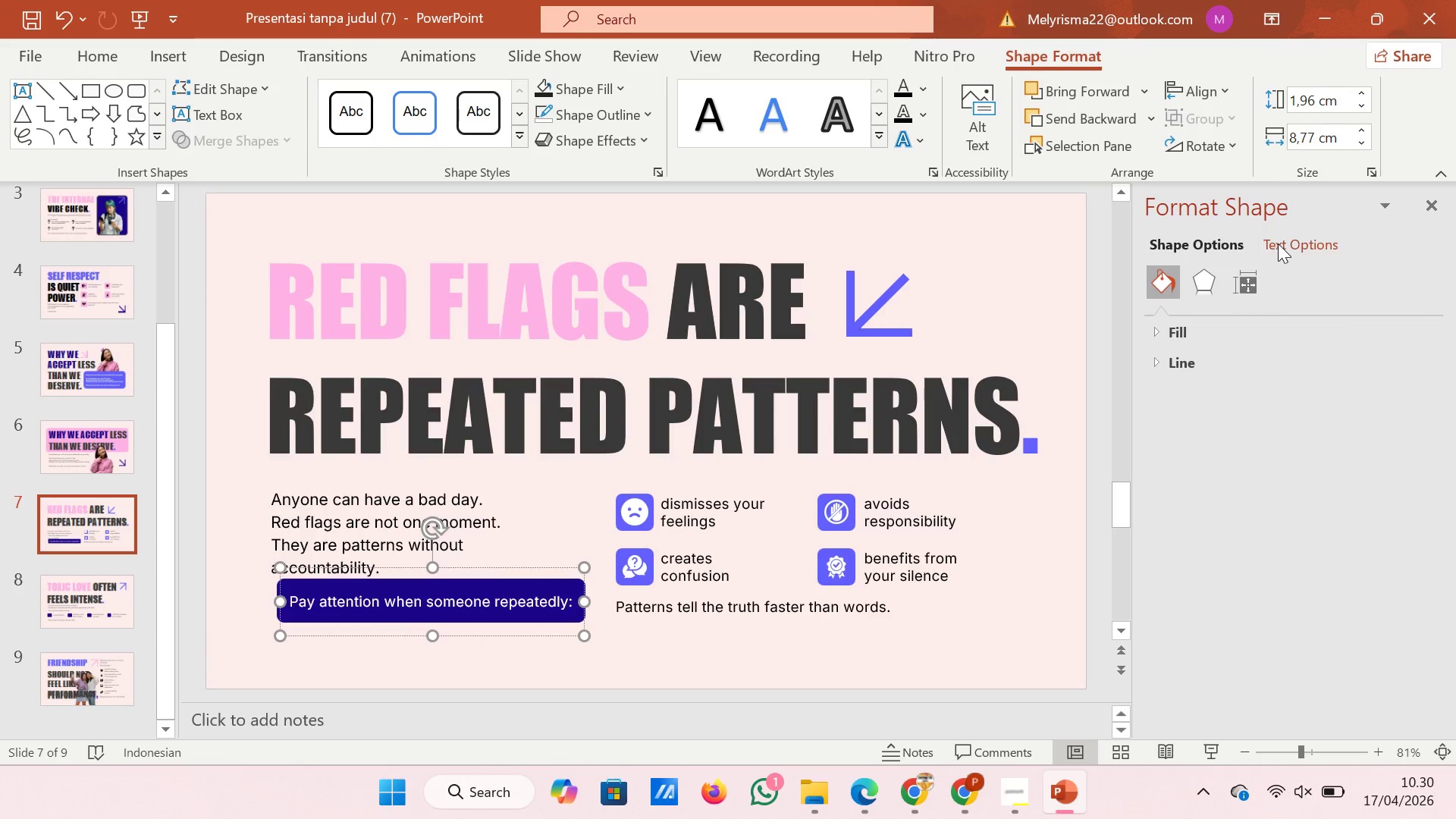 
left_click([1278, 243])
 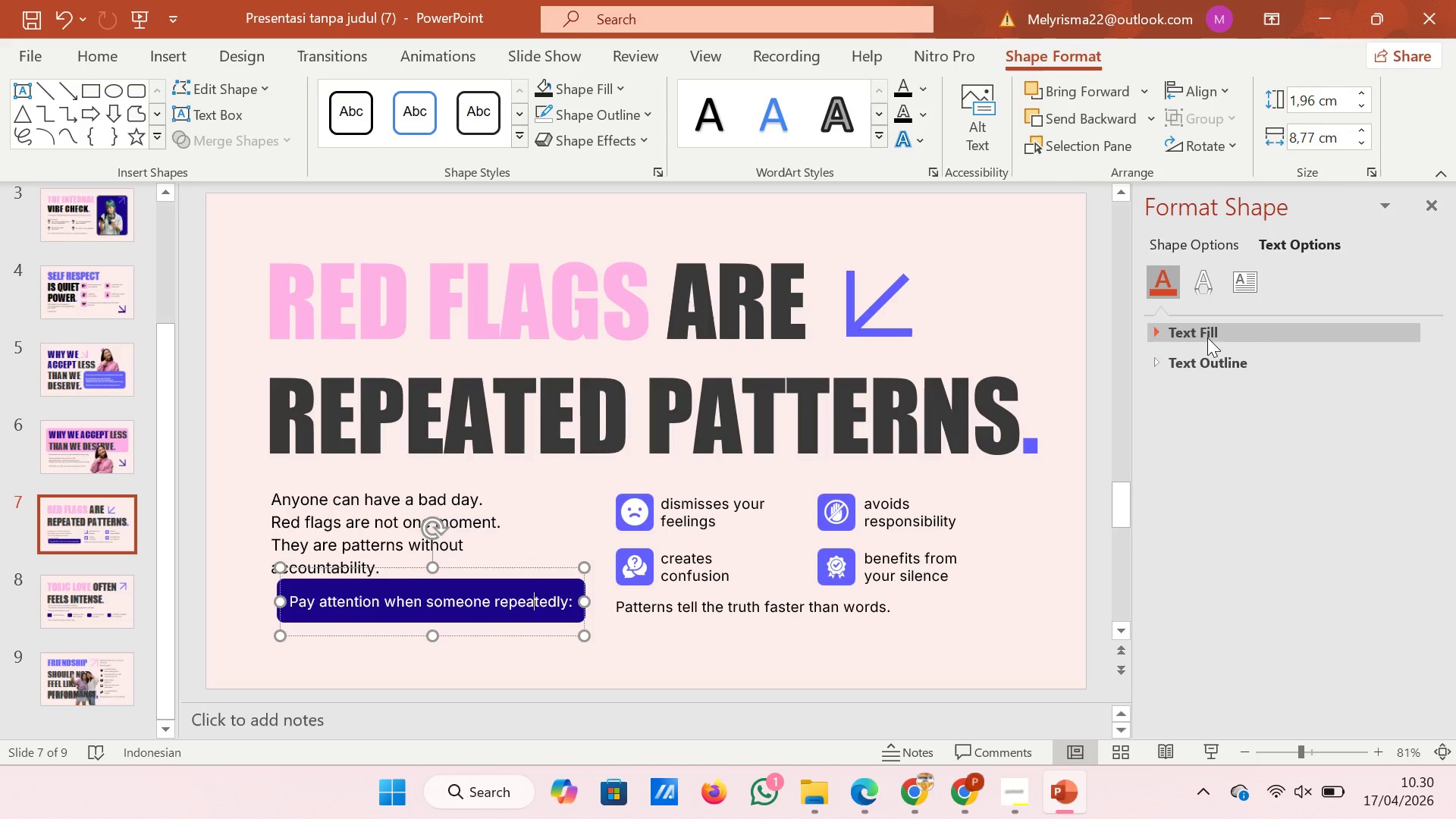 
left_click([1207, 337])
 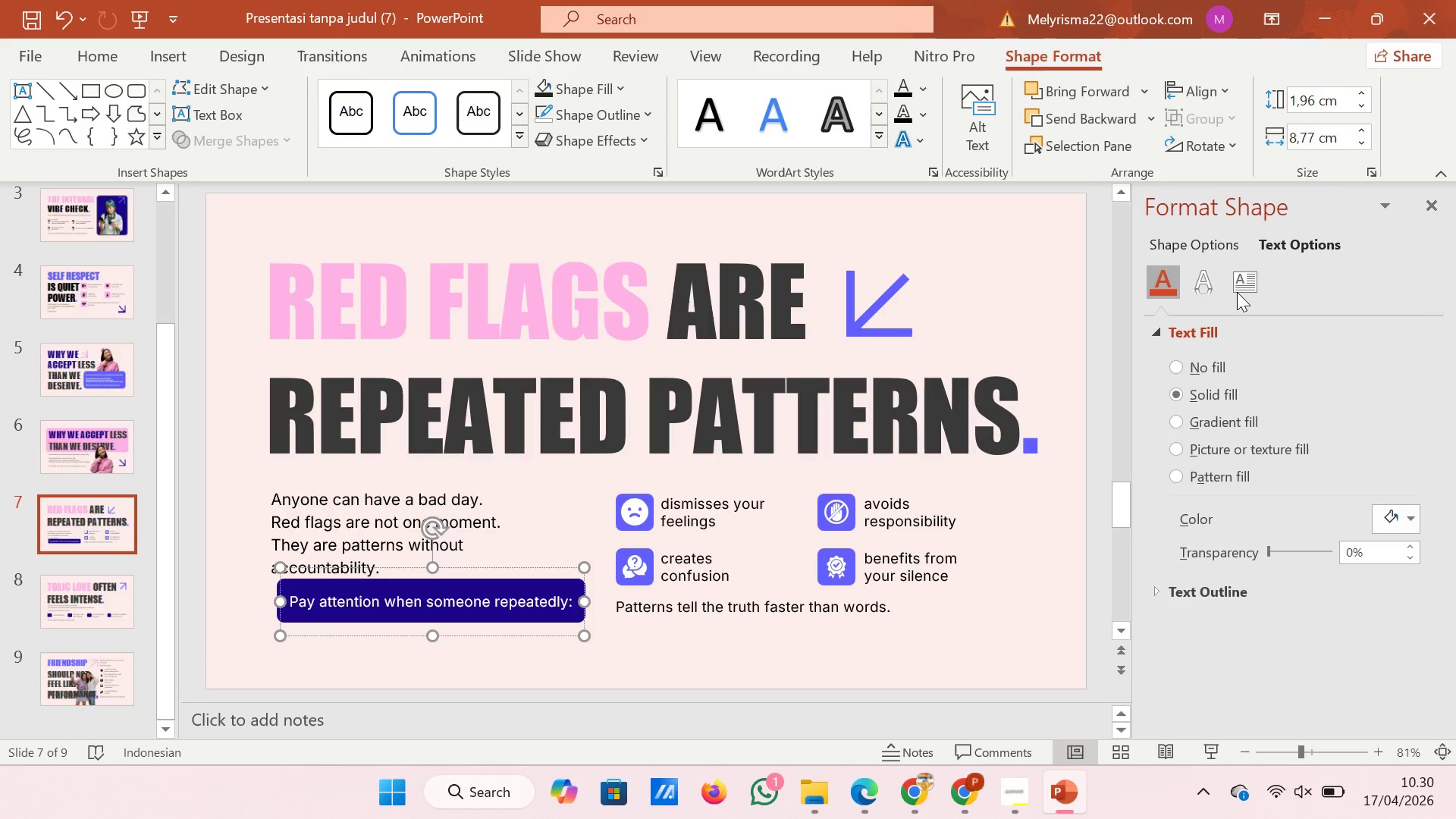 
left_click([1238, 287])
 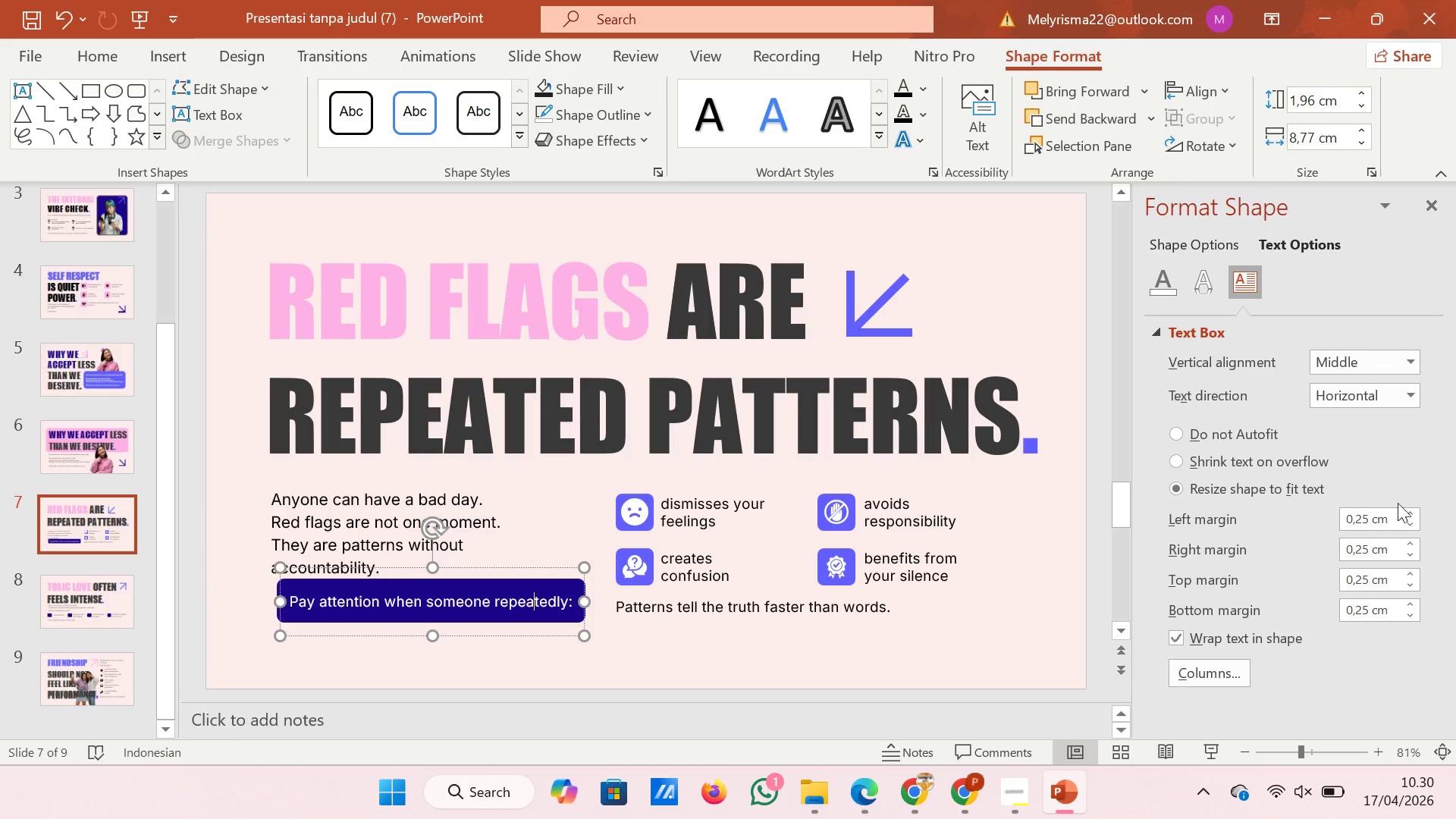 
wait(6.12)
 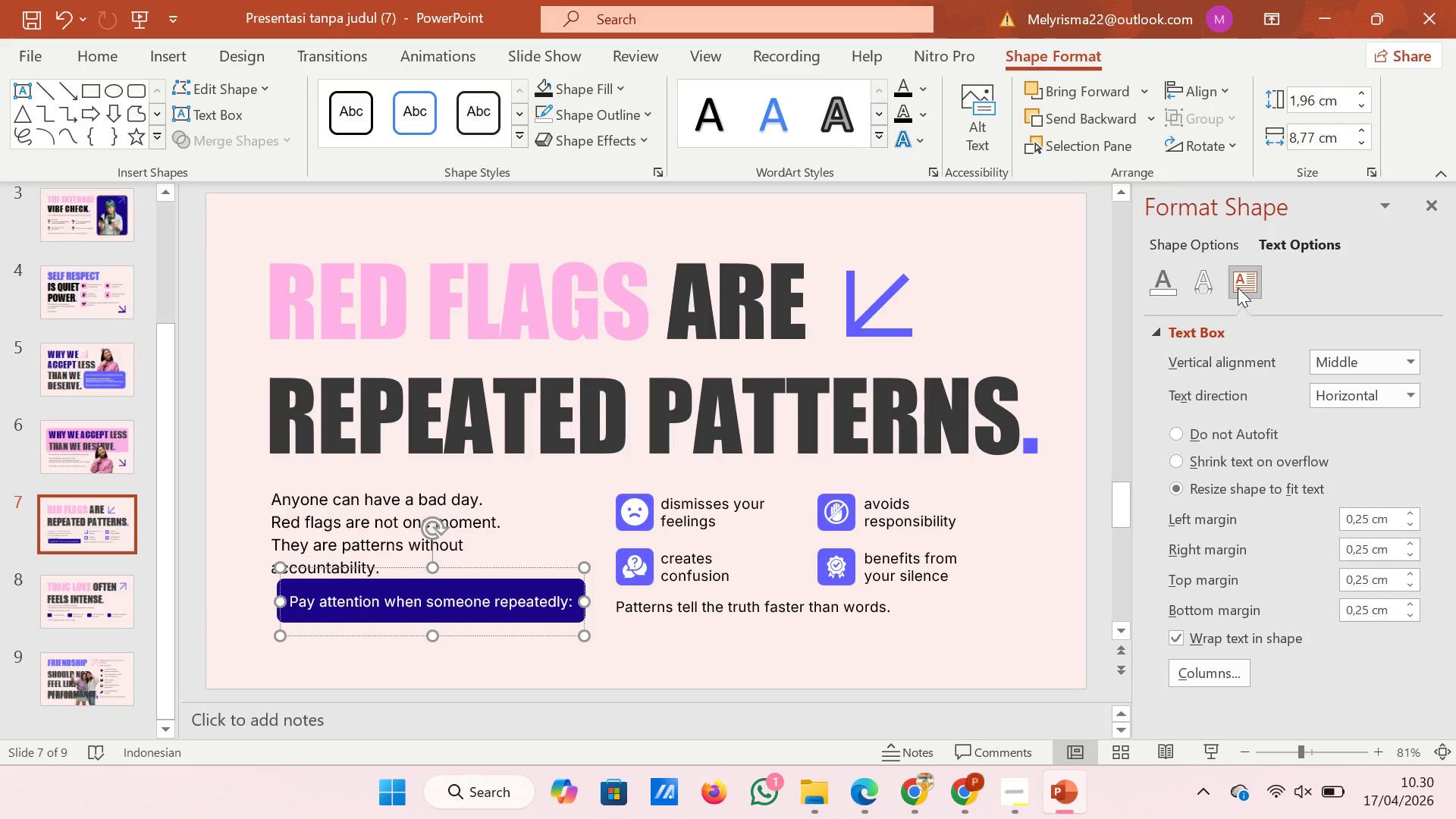 
double_click([1414, 526])
 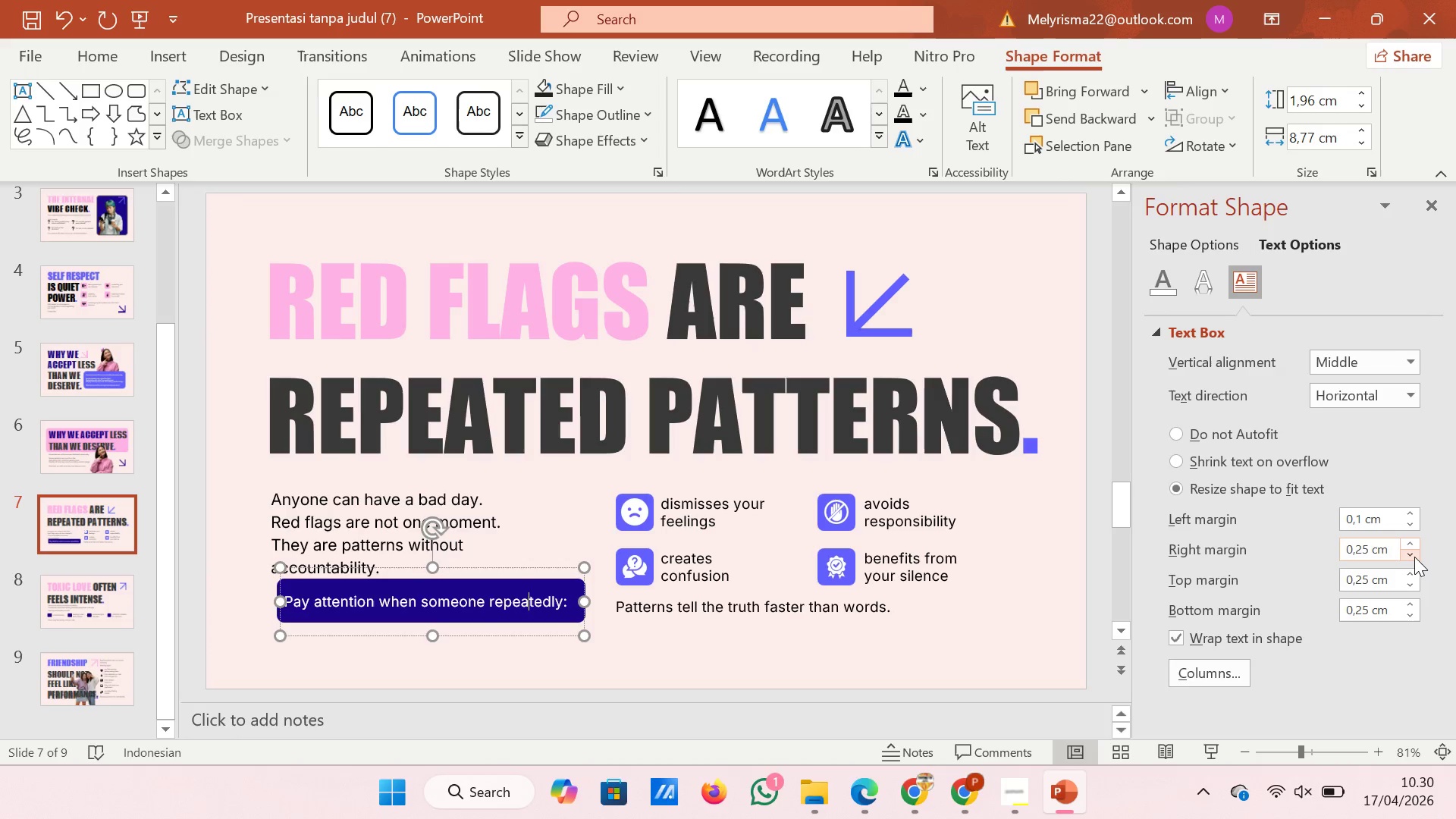 
double_click([1414, 556])
 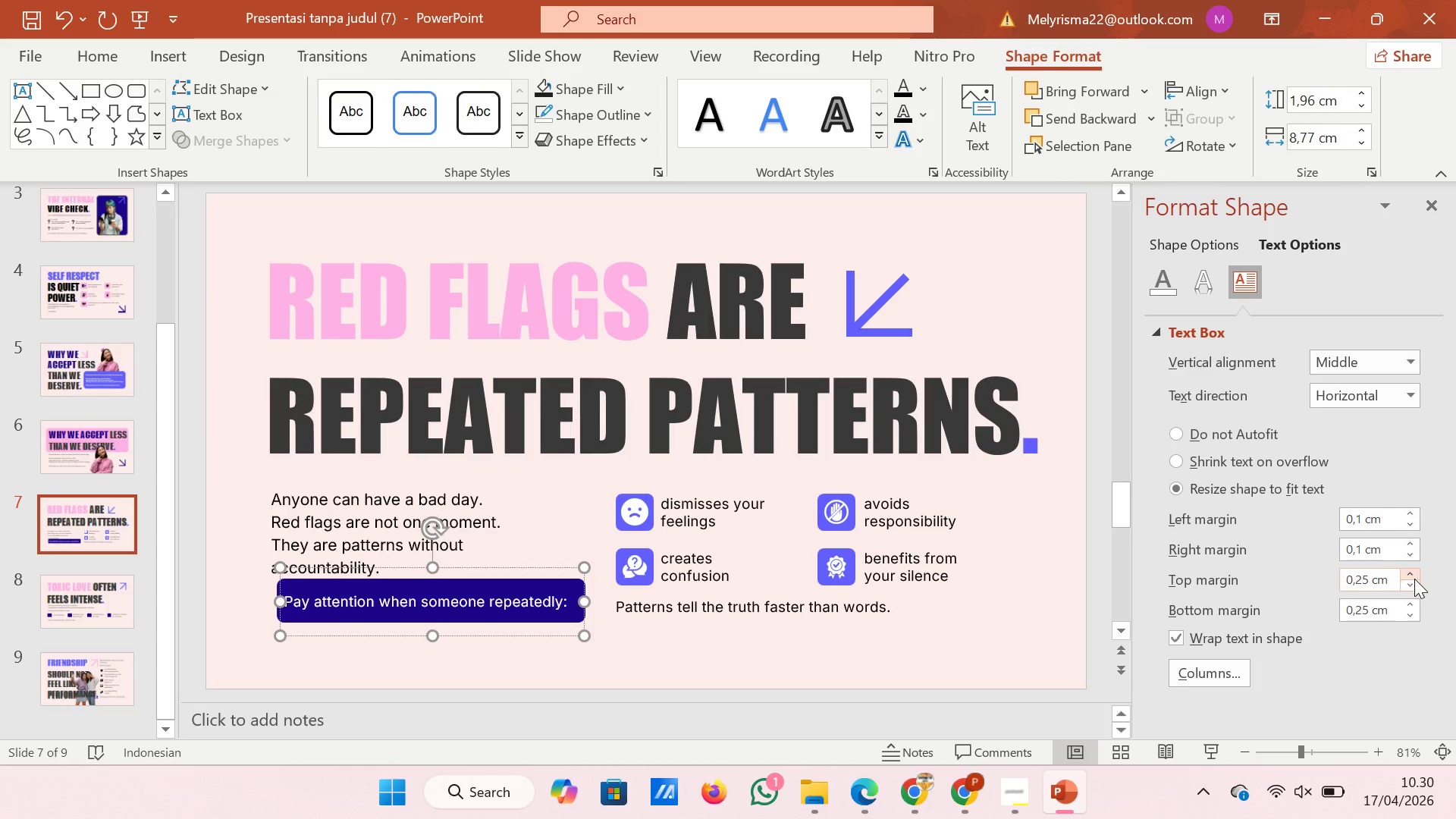 
left_click([1414, 579])
 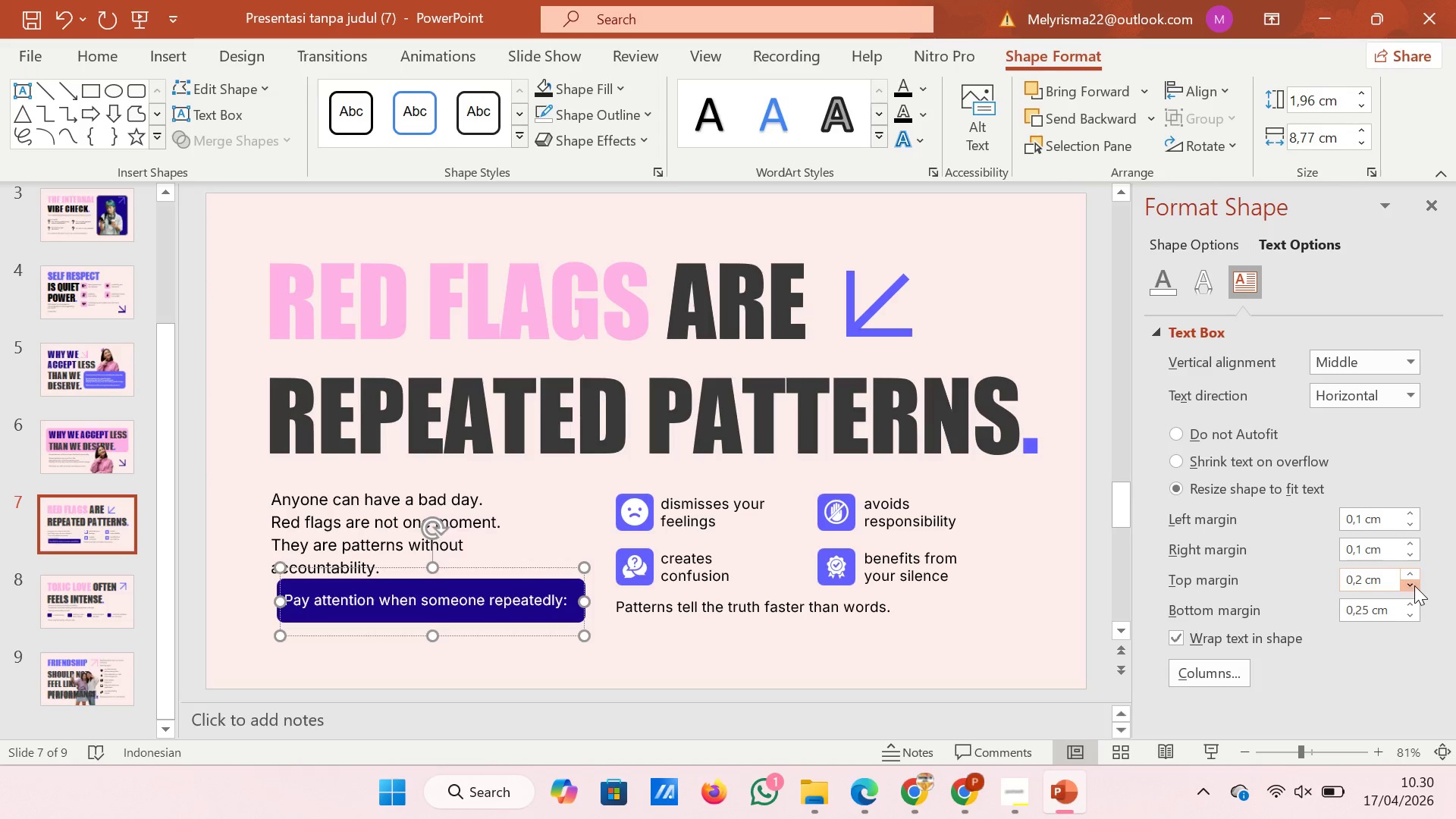 
double_click([1414, 585])
 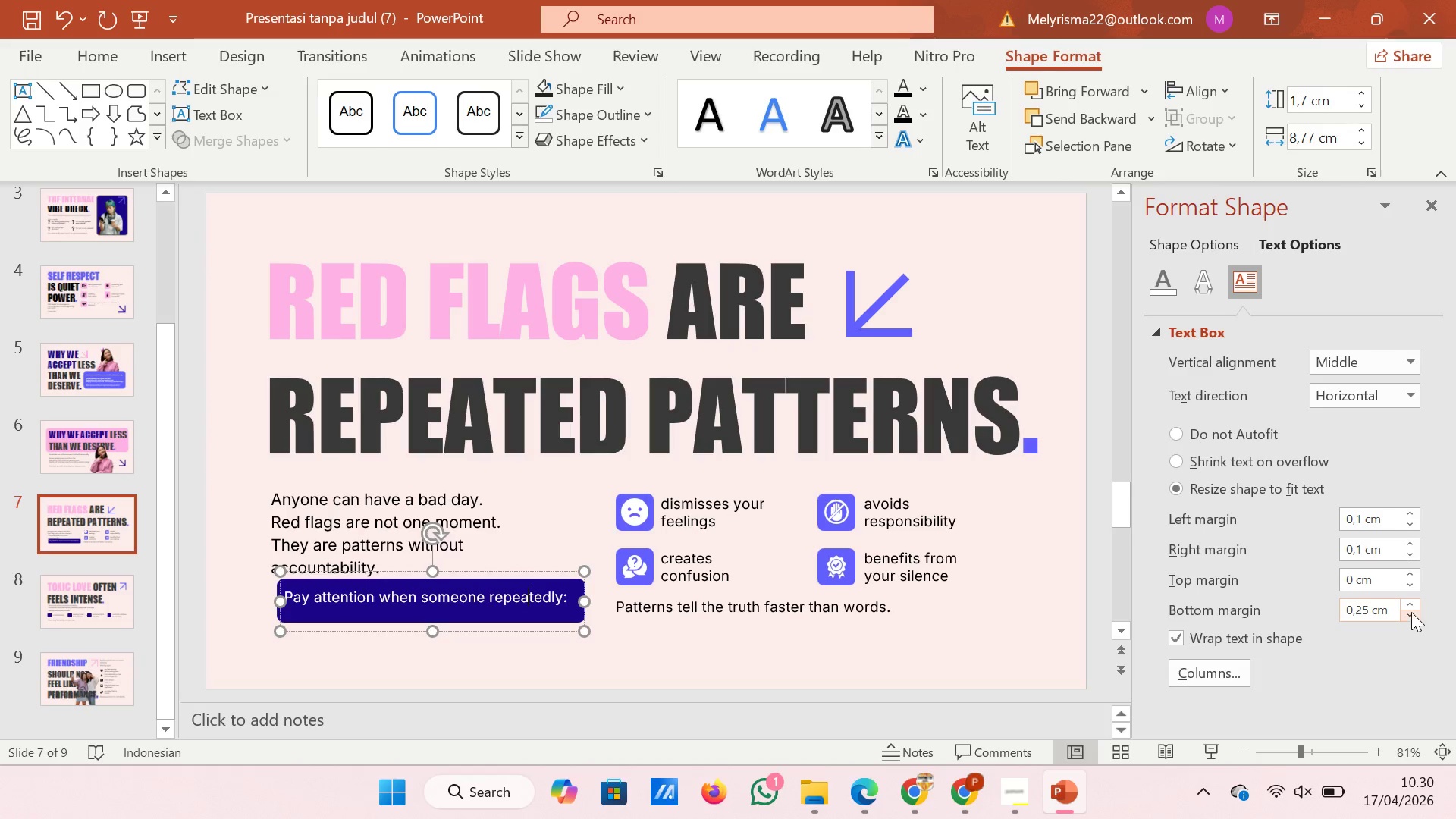 
double_click([1411, 612])
 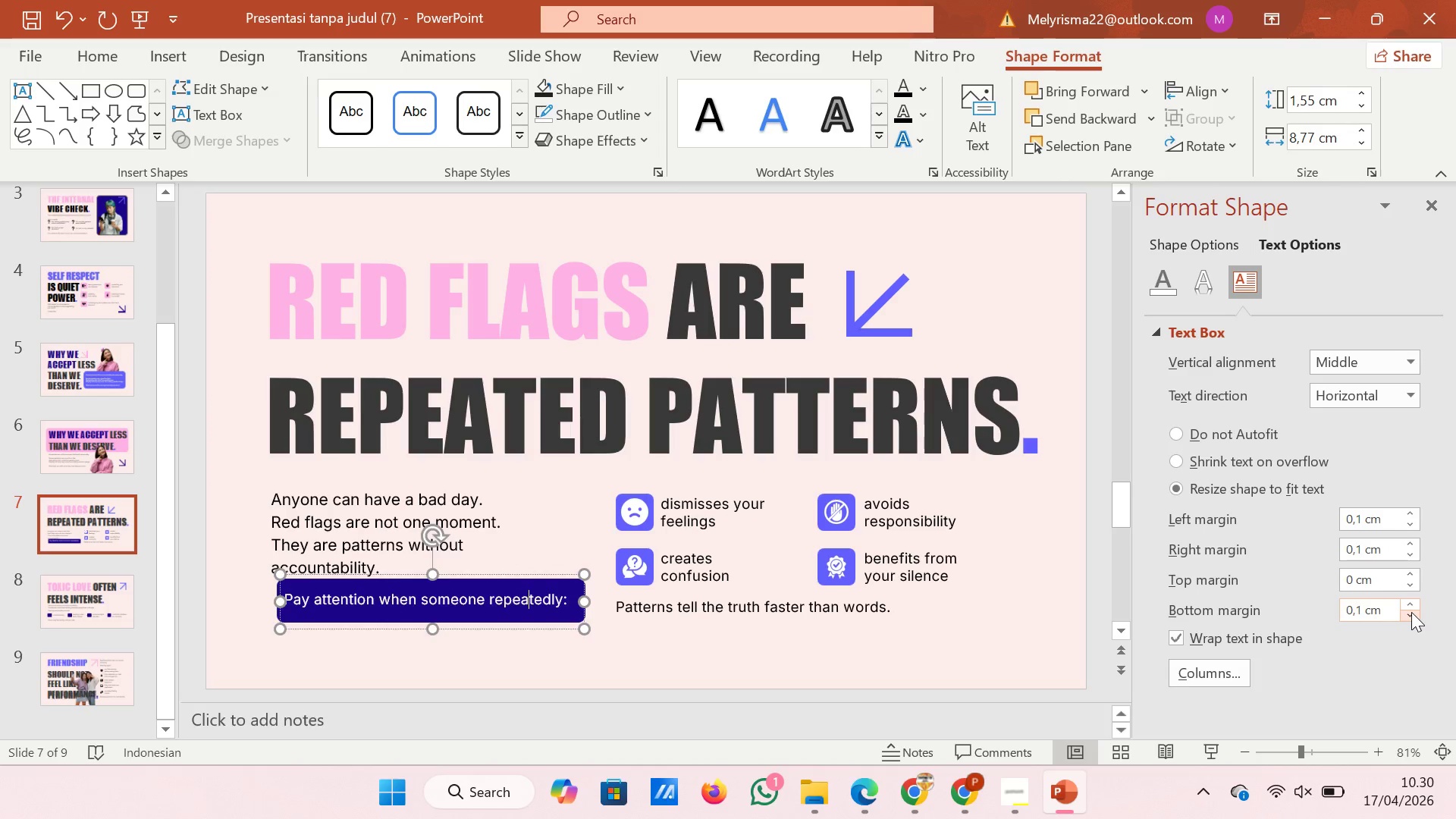 
left_click([1411, 612])
 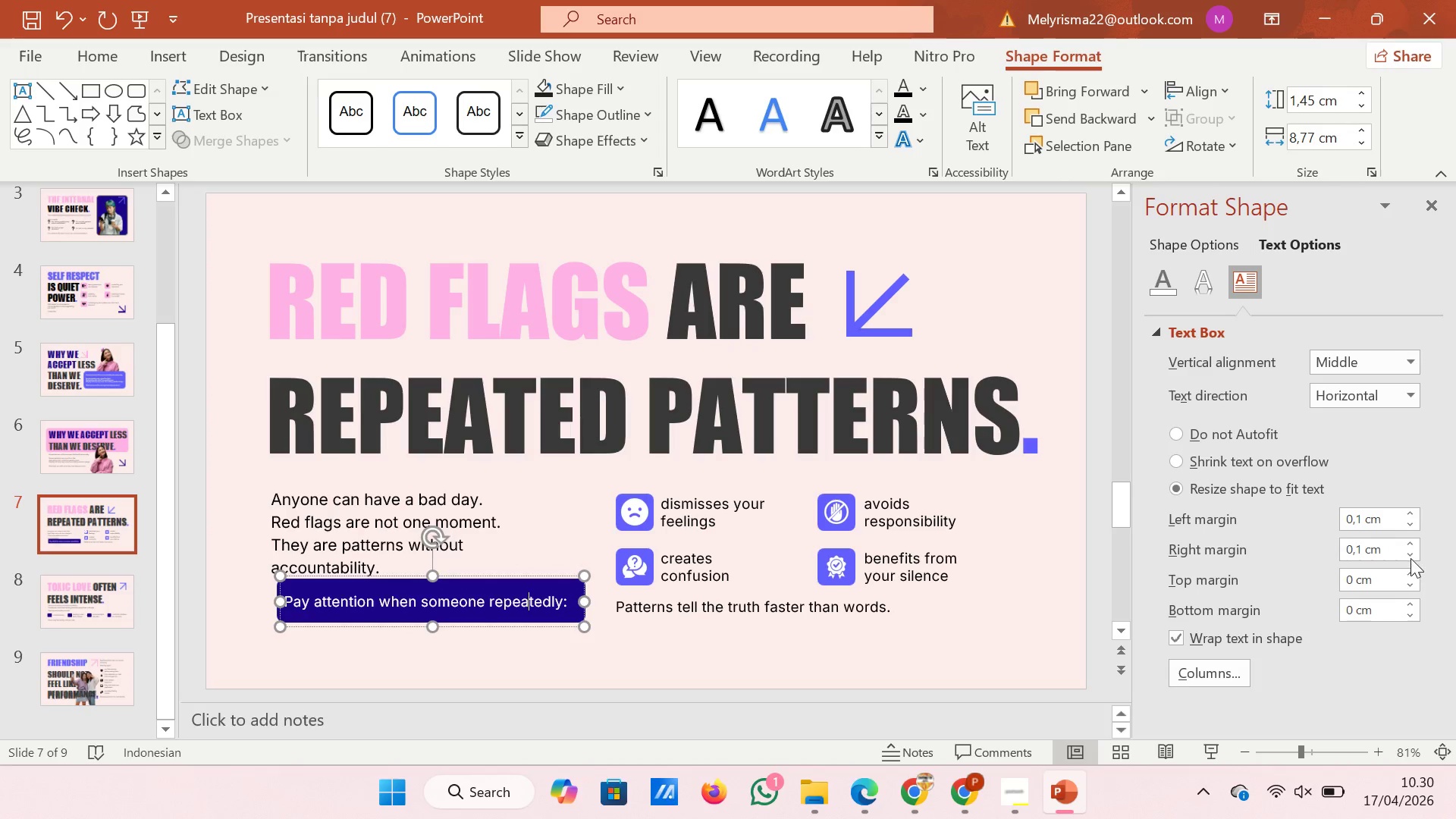 
left_click([1410, 557])
 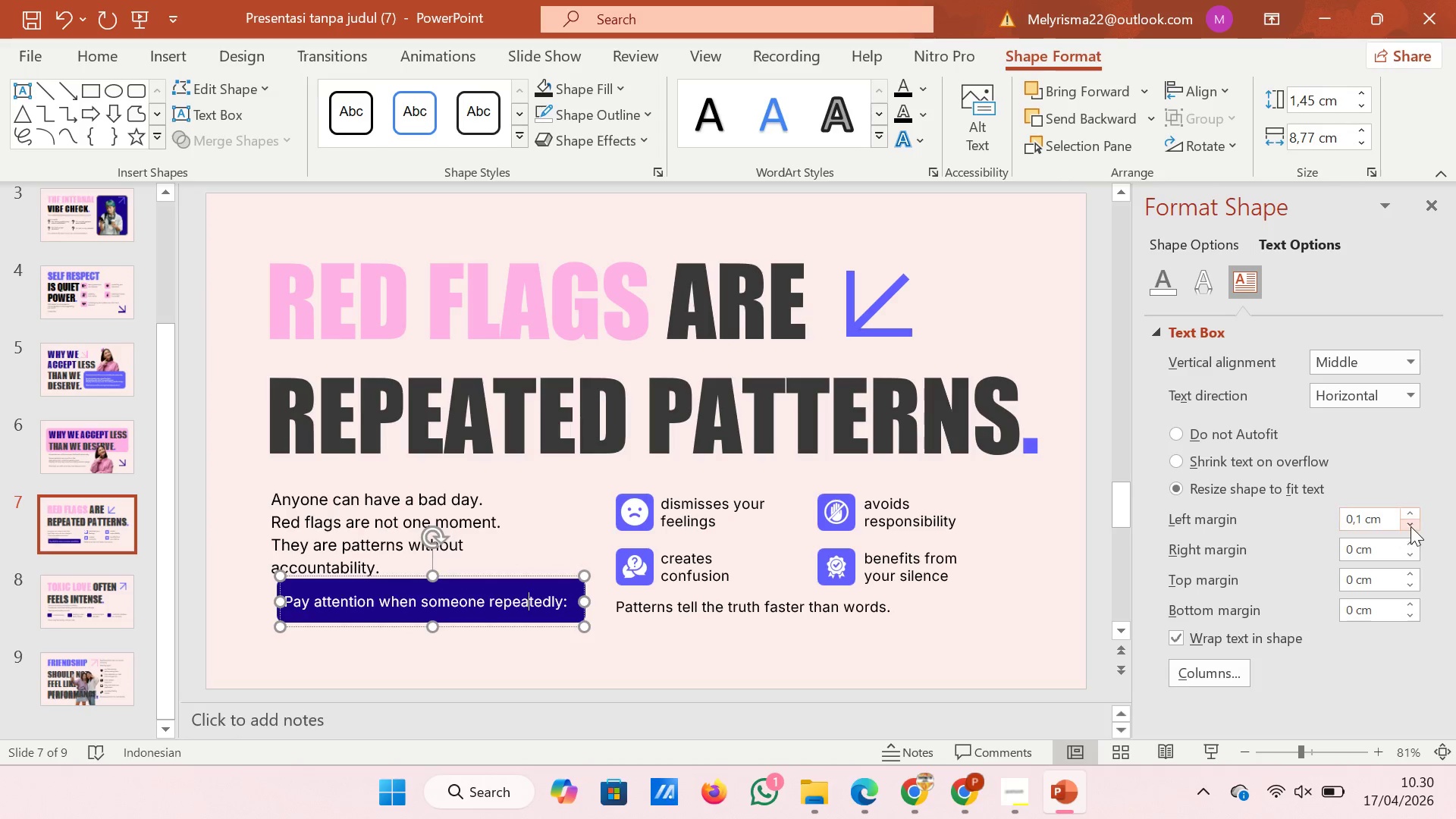 
left_click([1410, 516])
 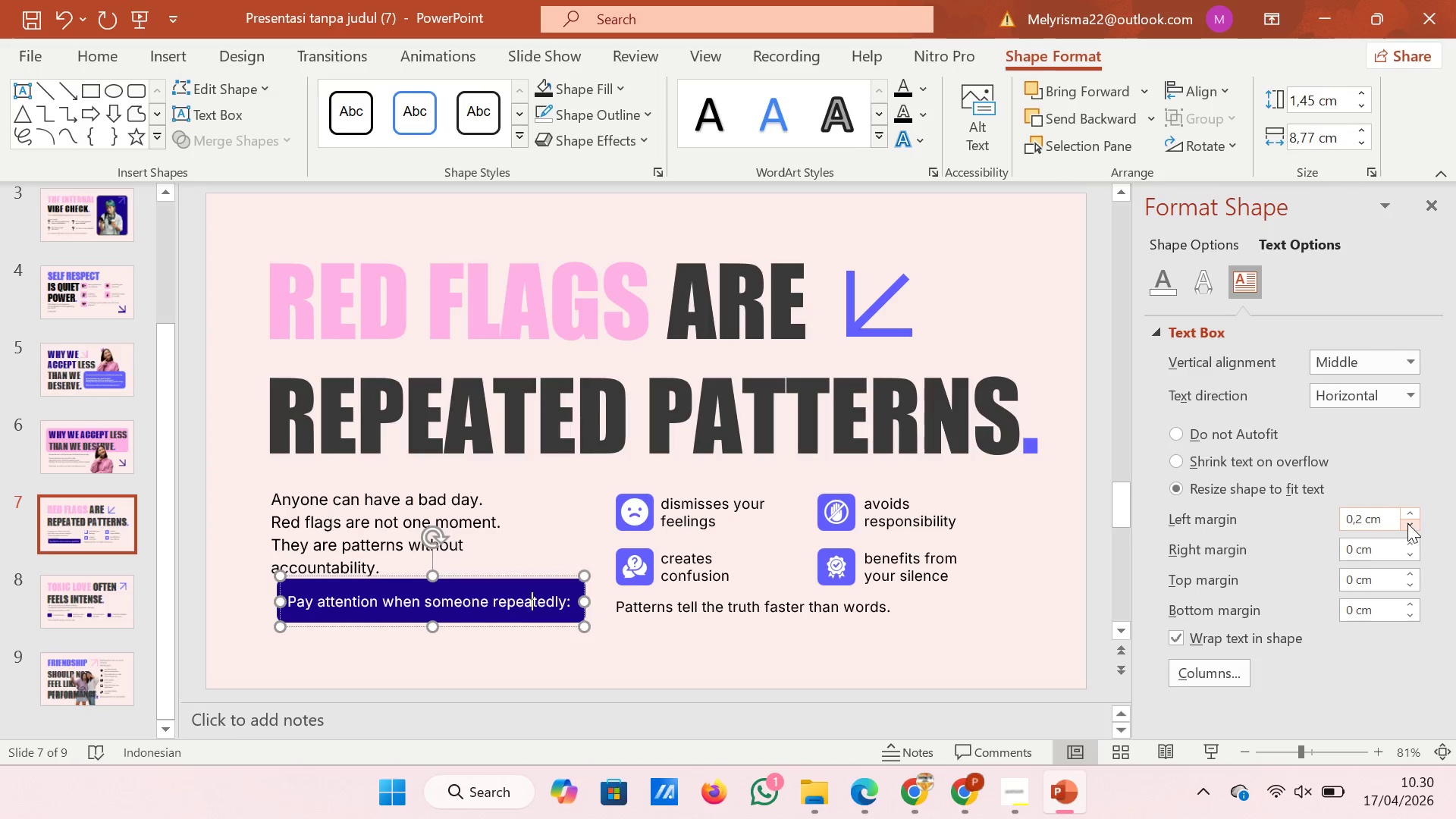 
double_click([1407, 523])
 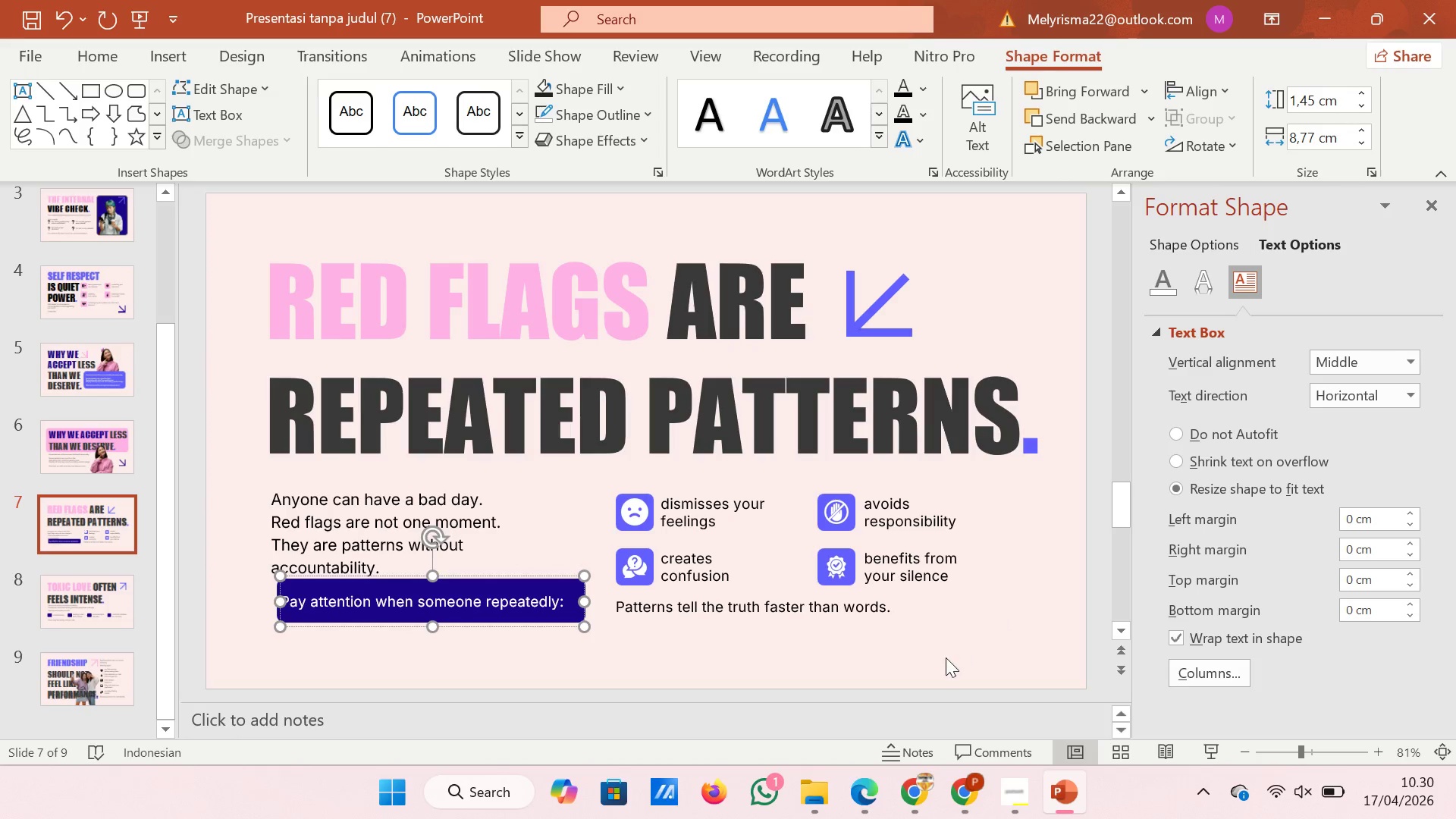 
left_click([944, 648])
 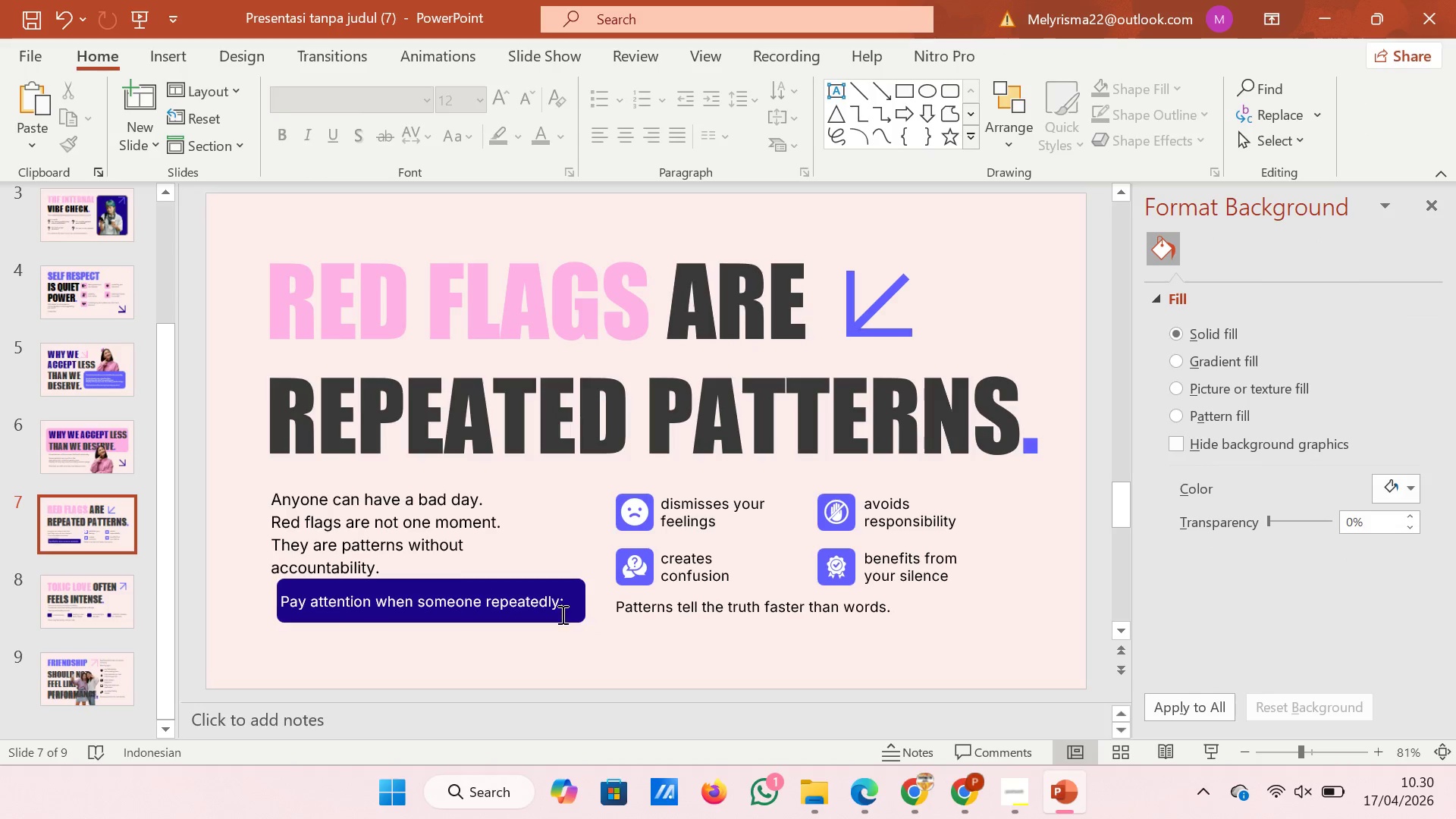 
left_click([561, 612])
 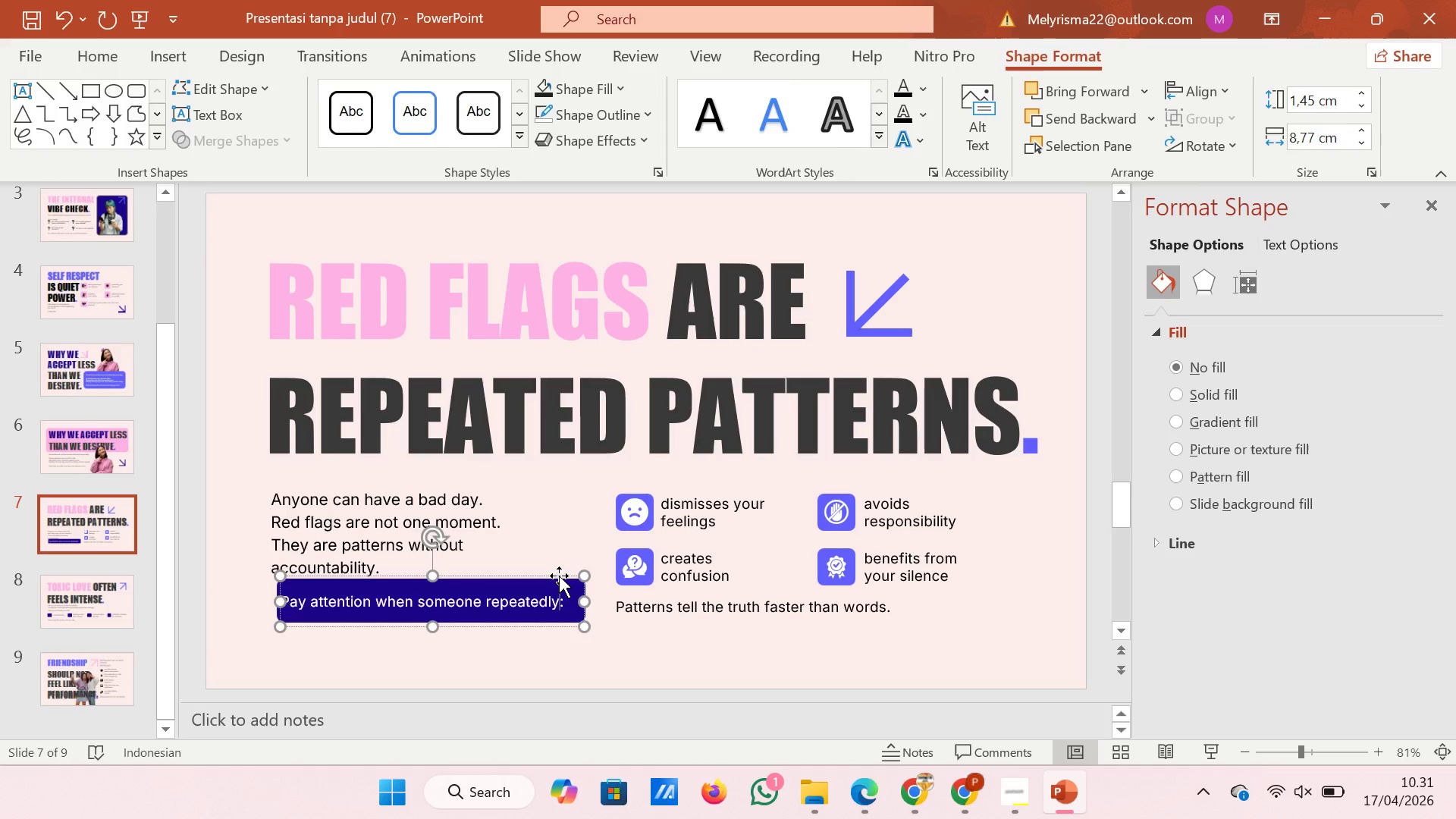 
left_click([559, 576])
 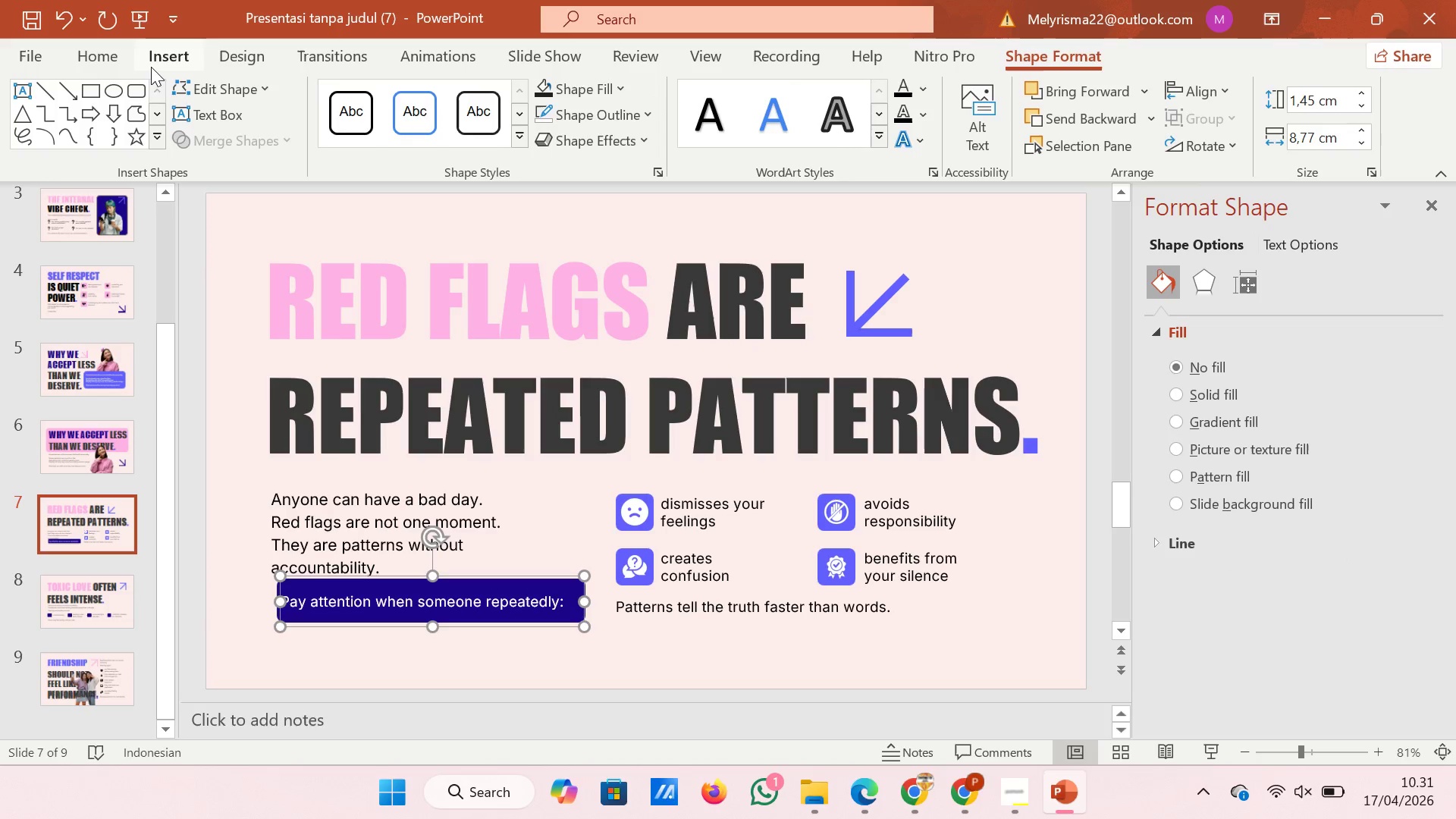 
left_click([106, 51])
 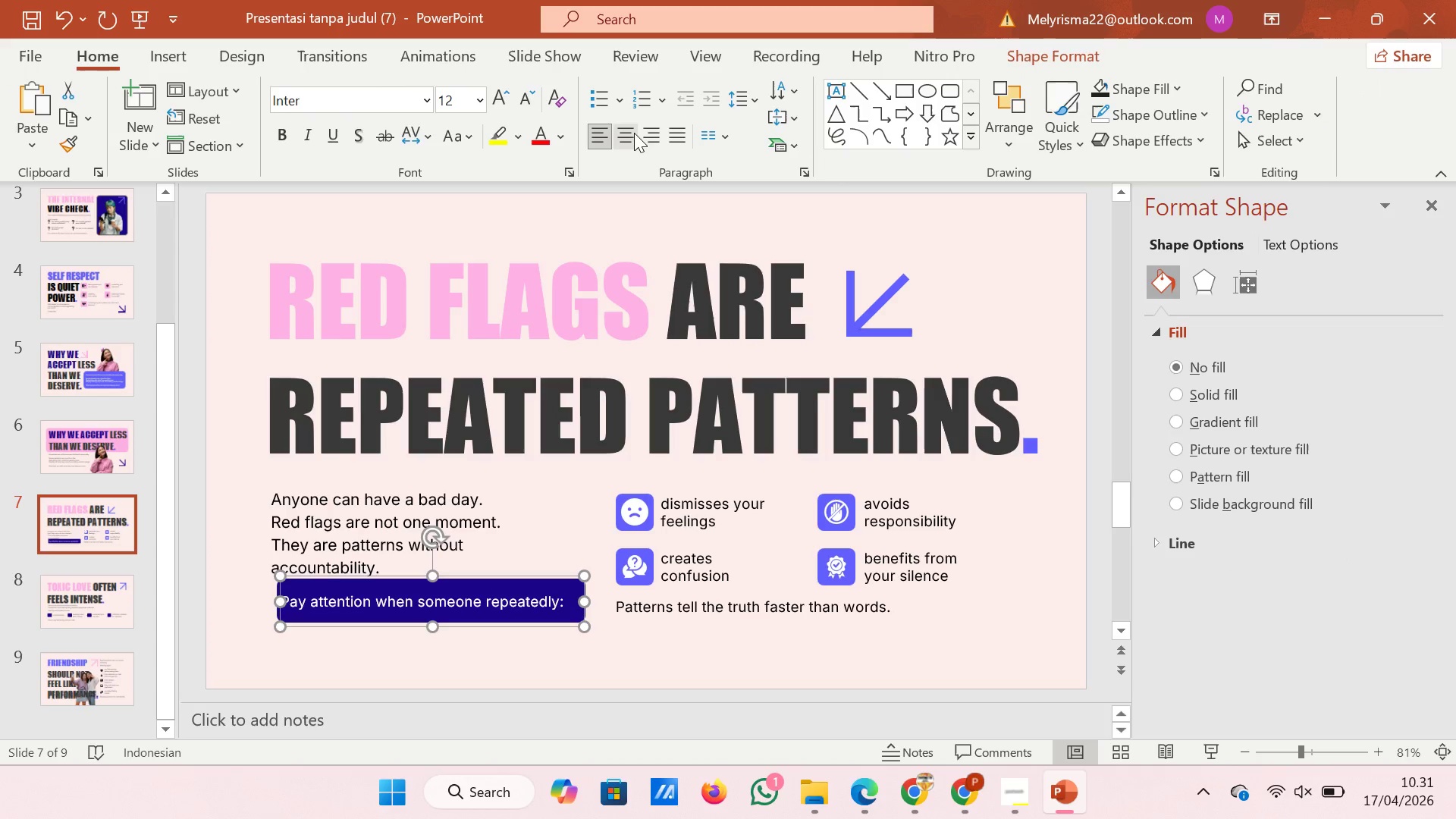 
left_click([632, 133])
 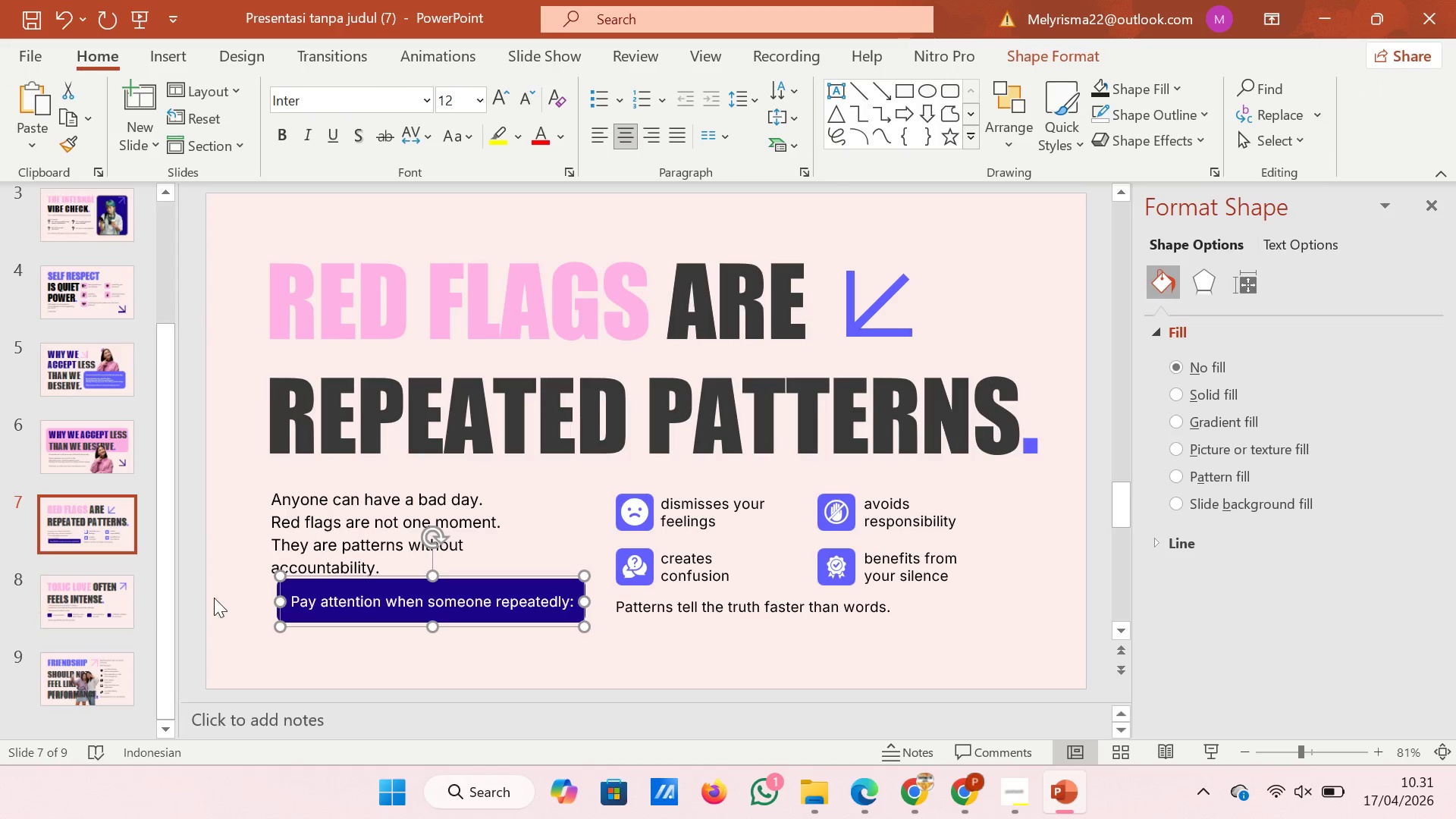 
left_click([243, 583])
 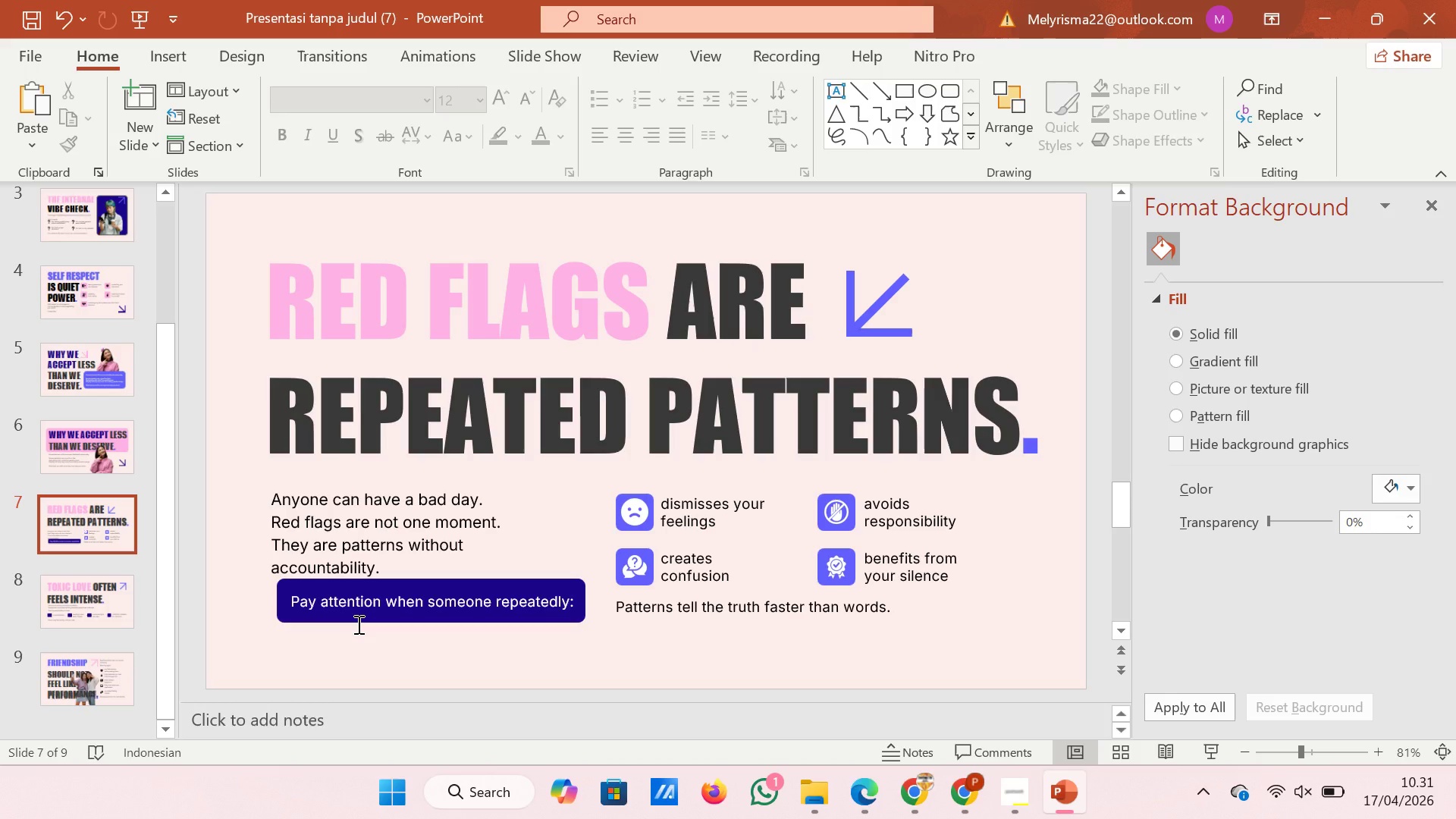 
left_click([361, 616])
 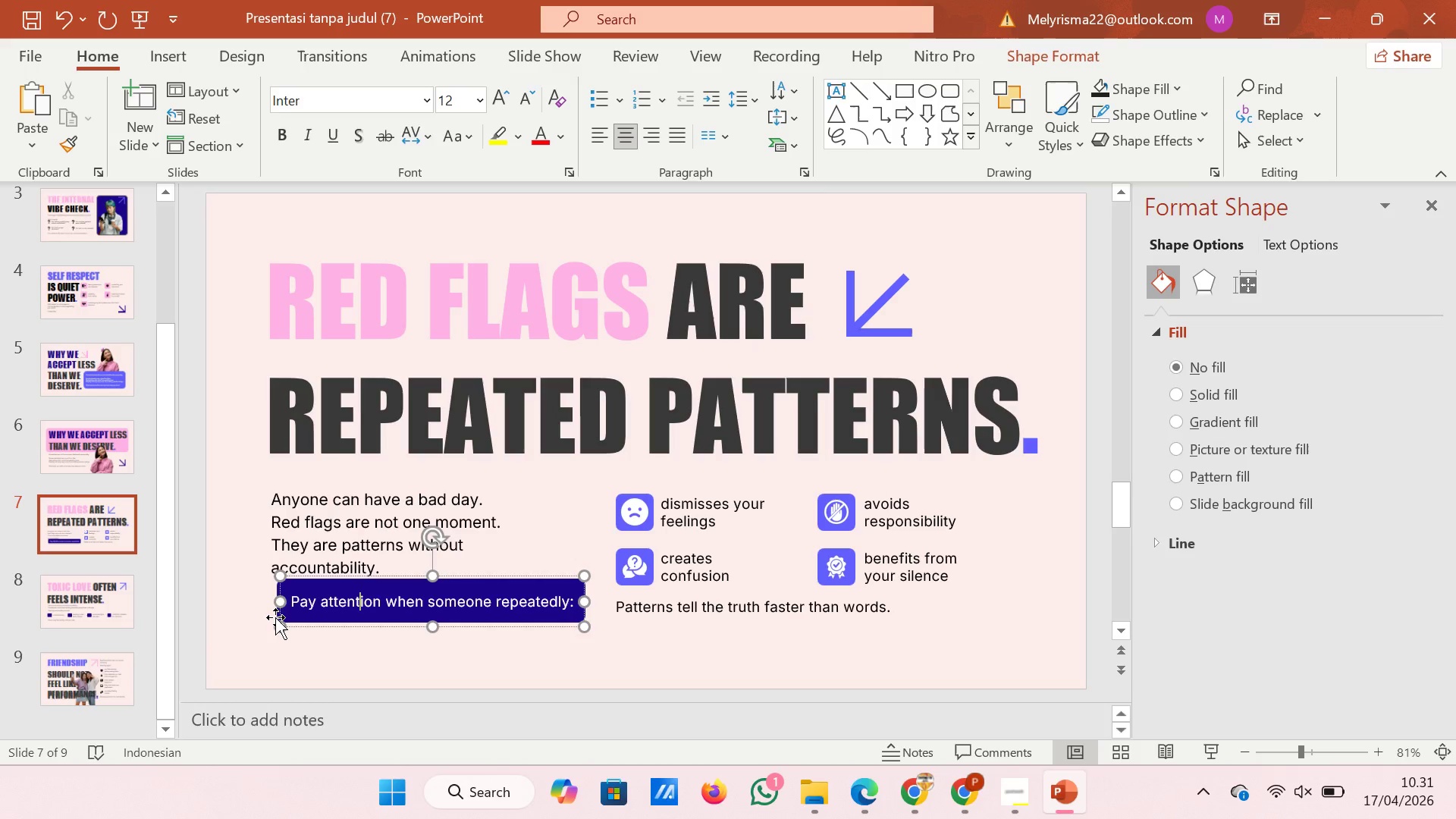 
left_click([275, 617])
 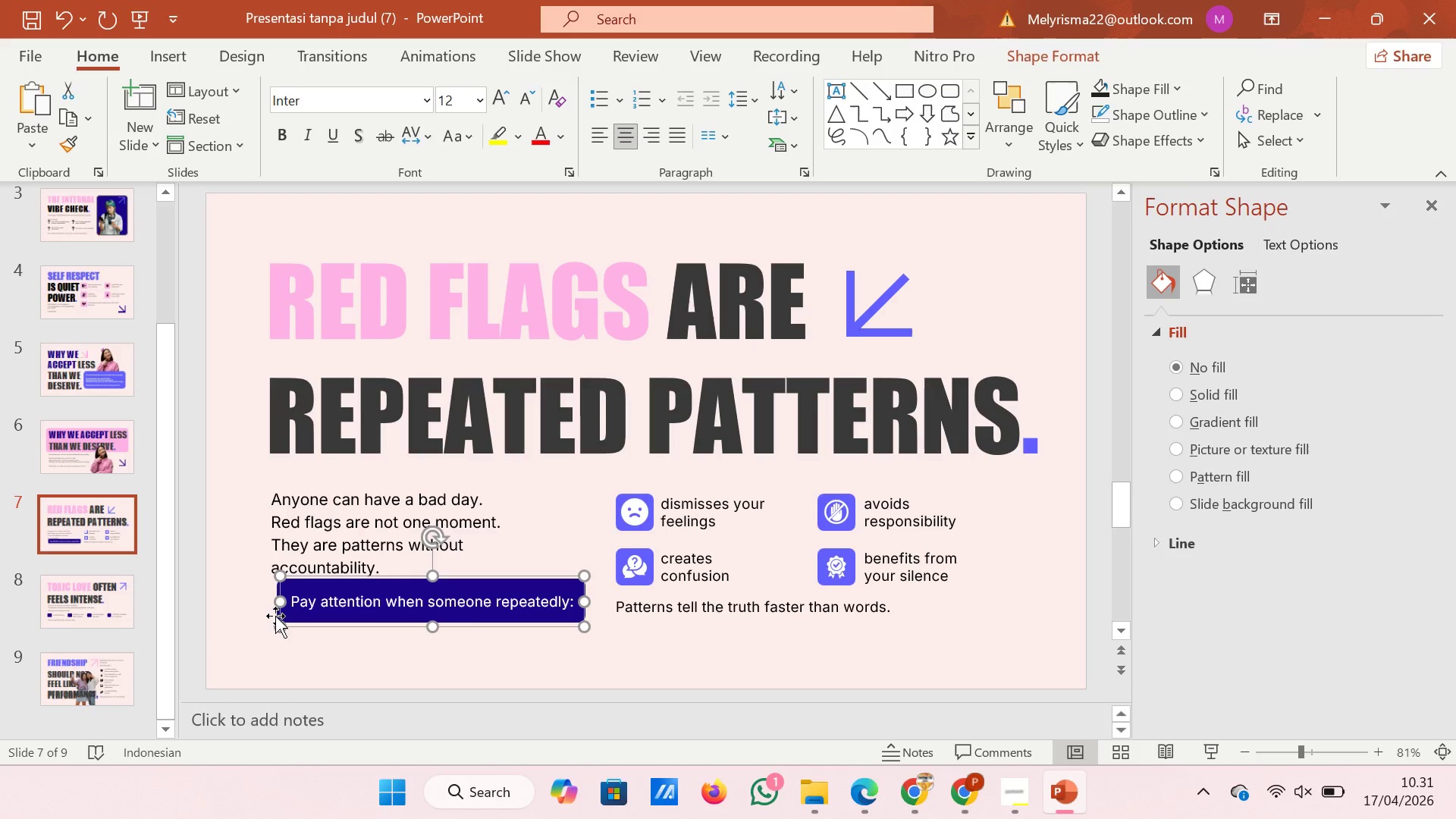 
hold_key(key=ControlLeft, duration=0.62)
scroll: coordinate [275, 616], scroll_direction: up, amount: 4.0
 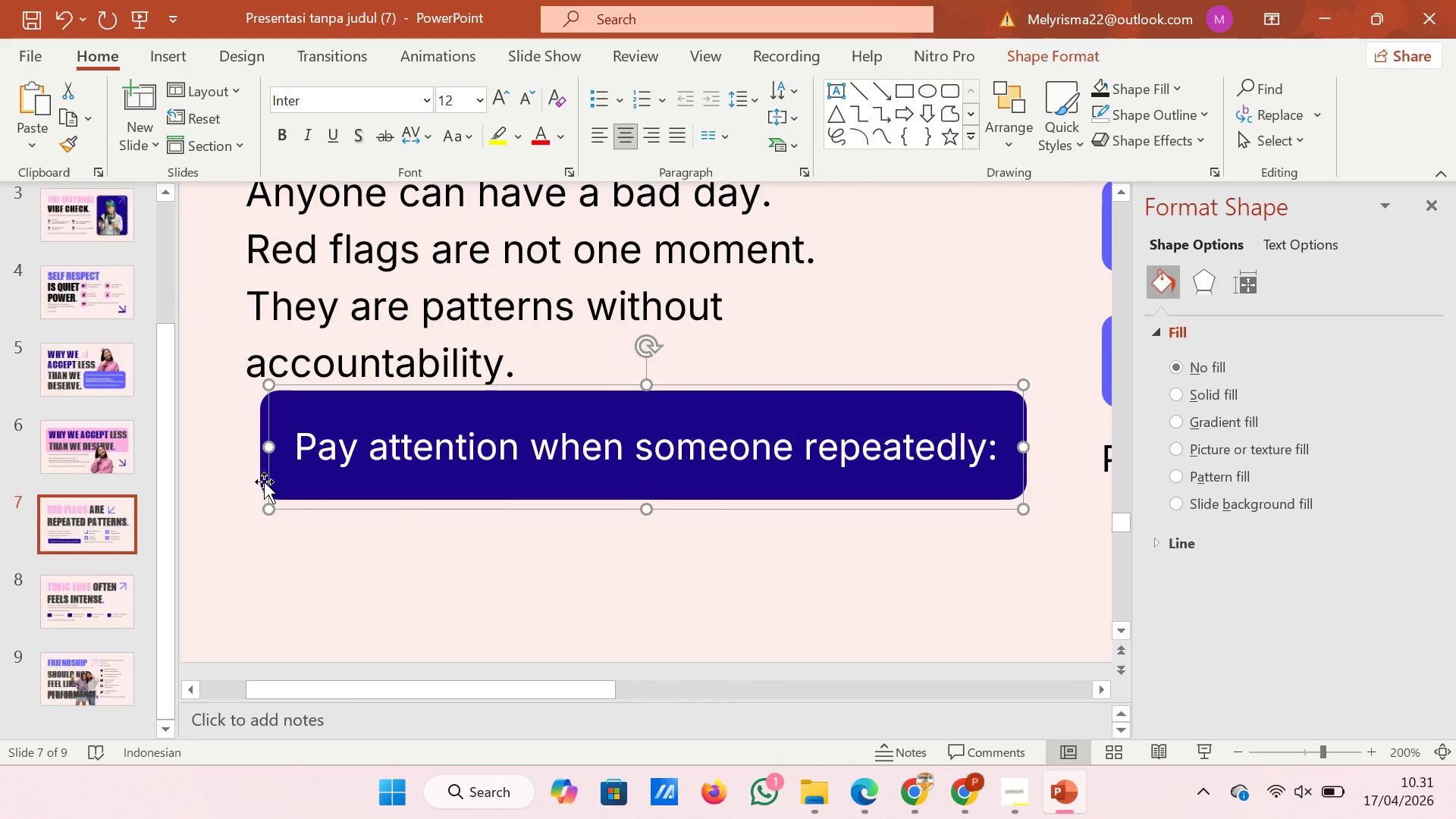 
left_click([261, 482])
 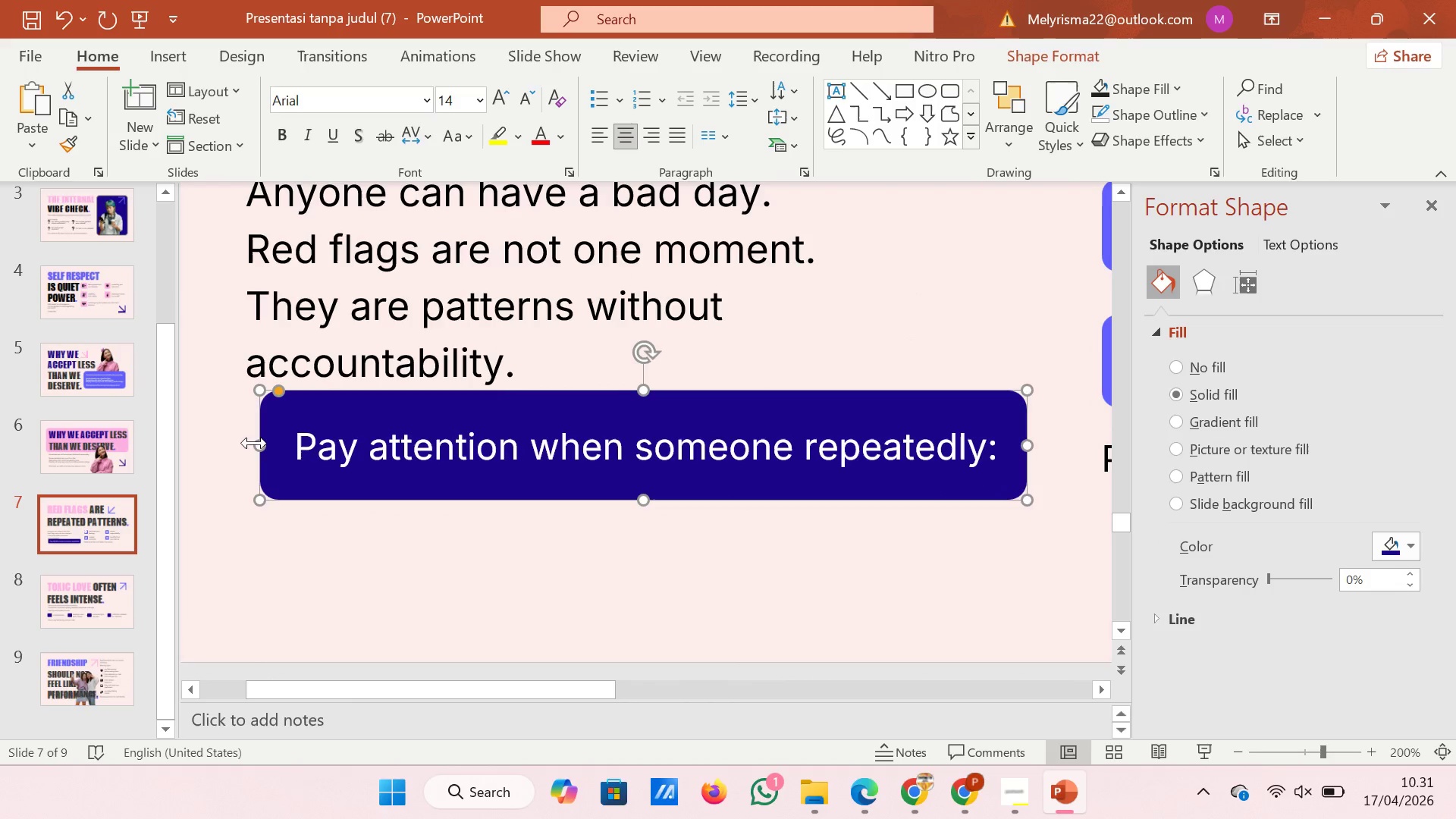 
left_click_drag(start_coordinate=[254, 443], to_coordinate=[247, 443])
 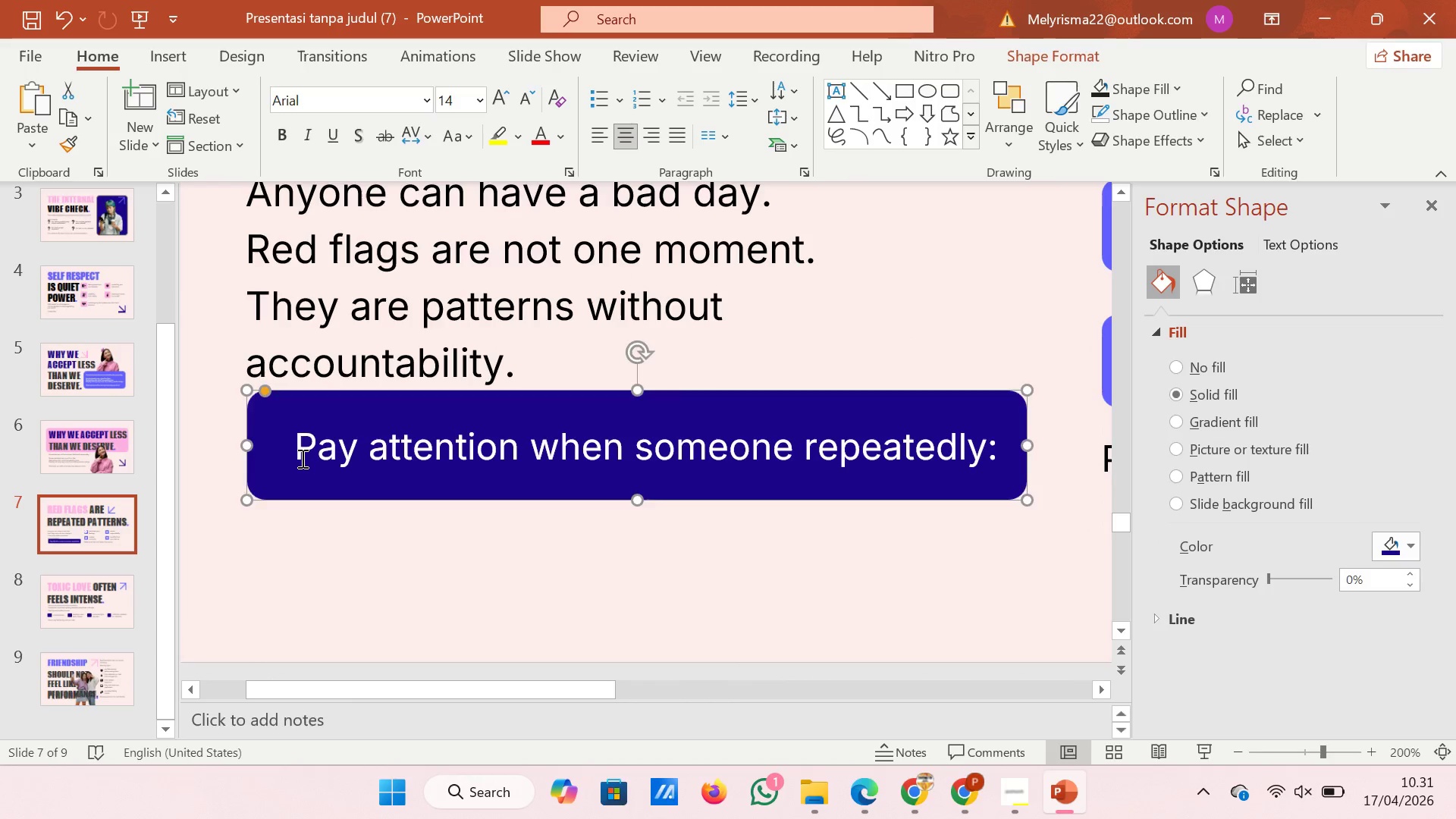 
left_click([301, 458])
 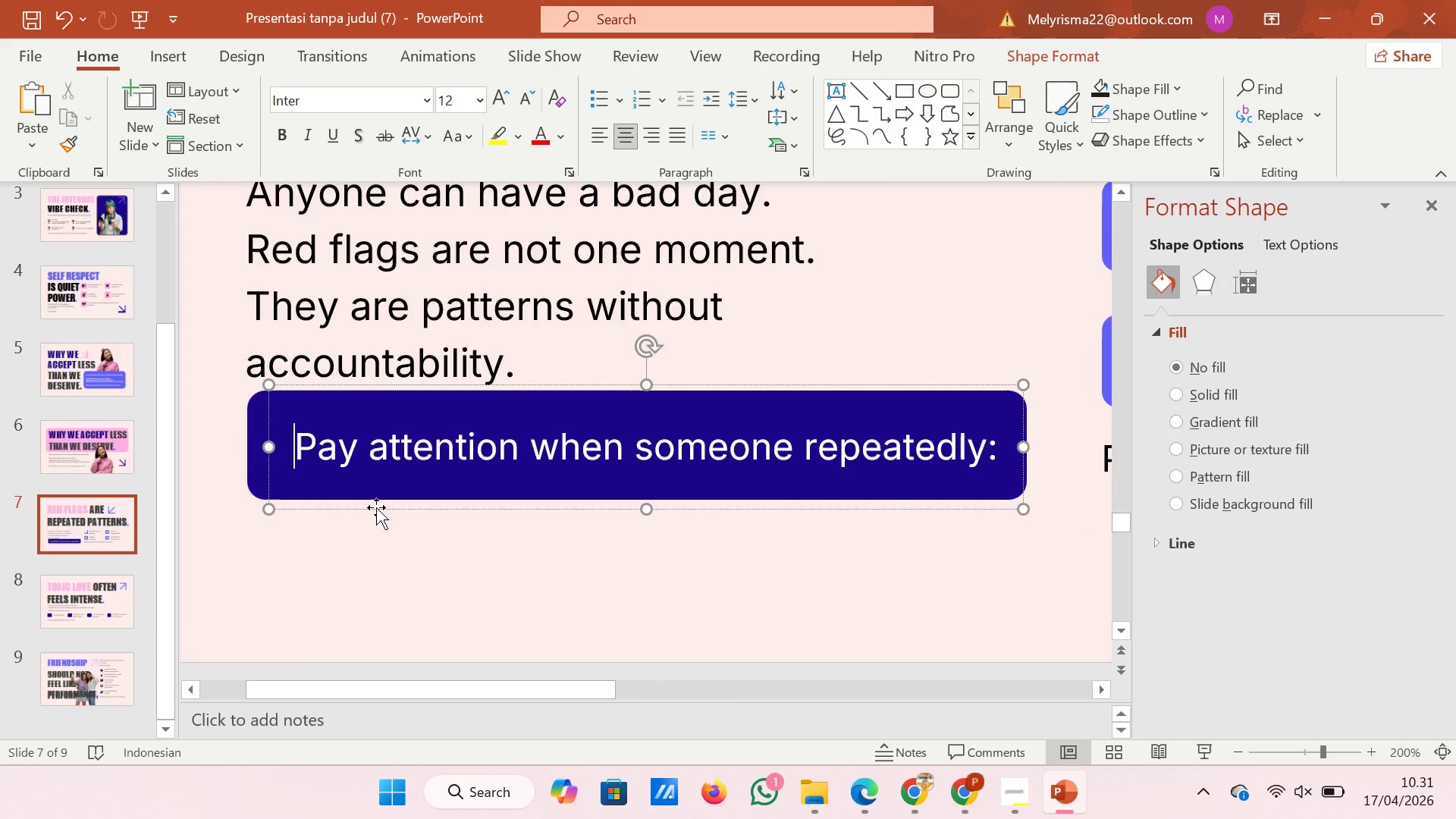 
left_click_drag(start_coordinate=[376, 507], to_coordinate=[365, 507])
 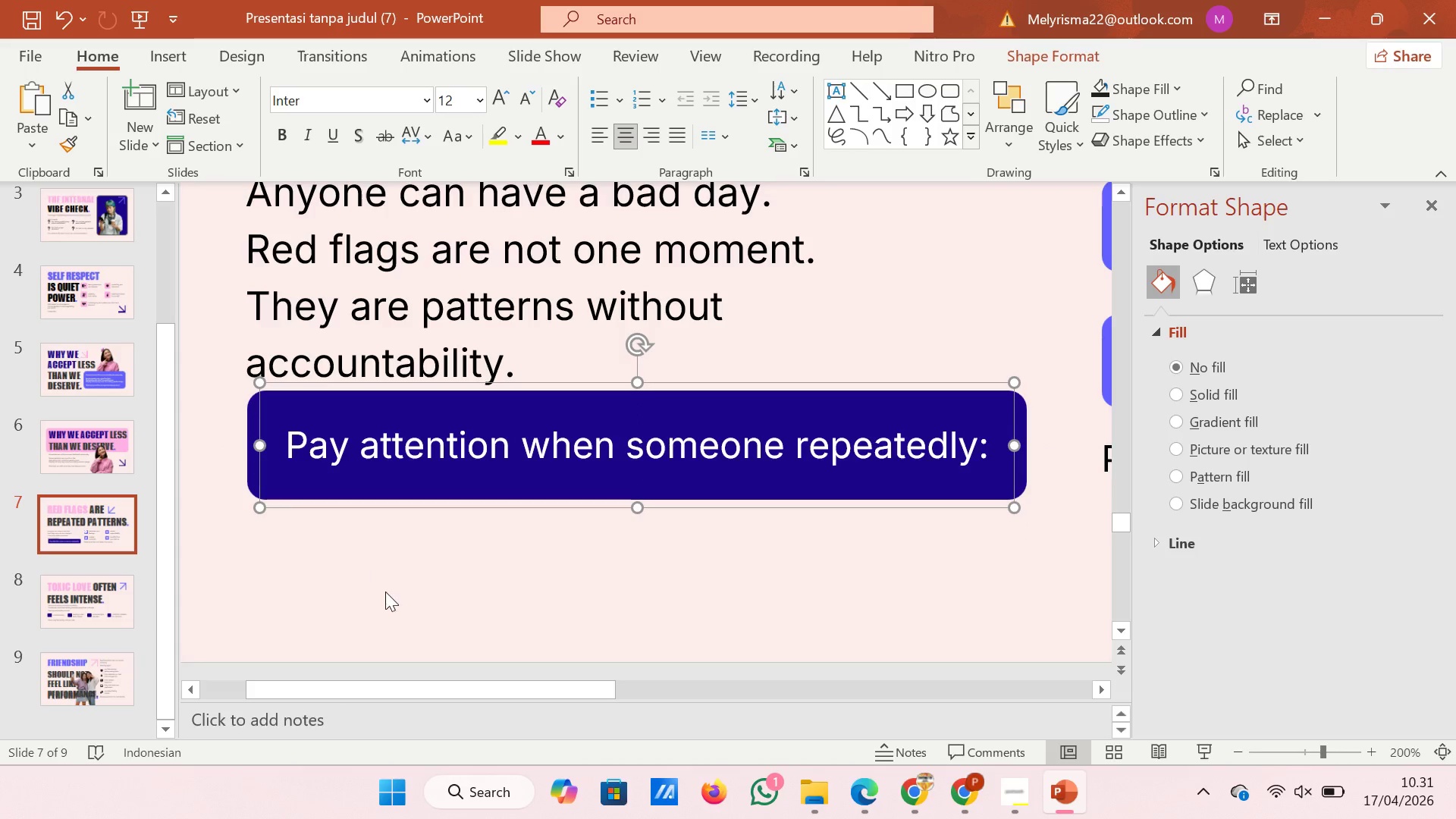 
left_click([385, 592])
 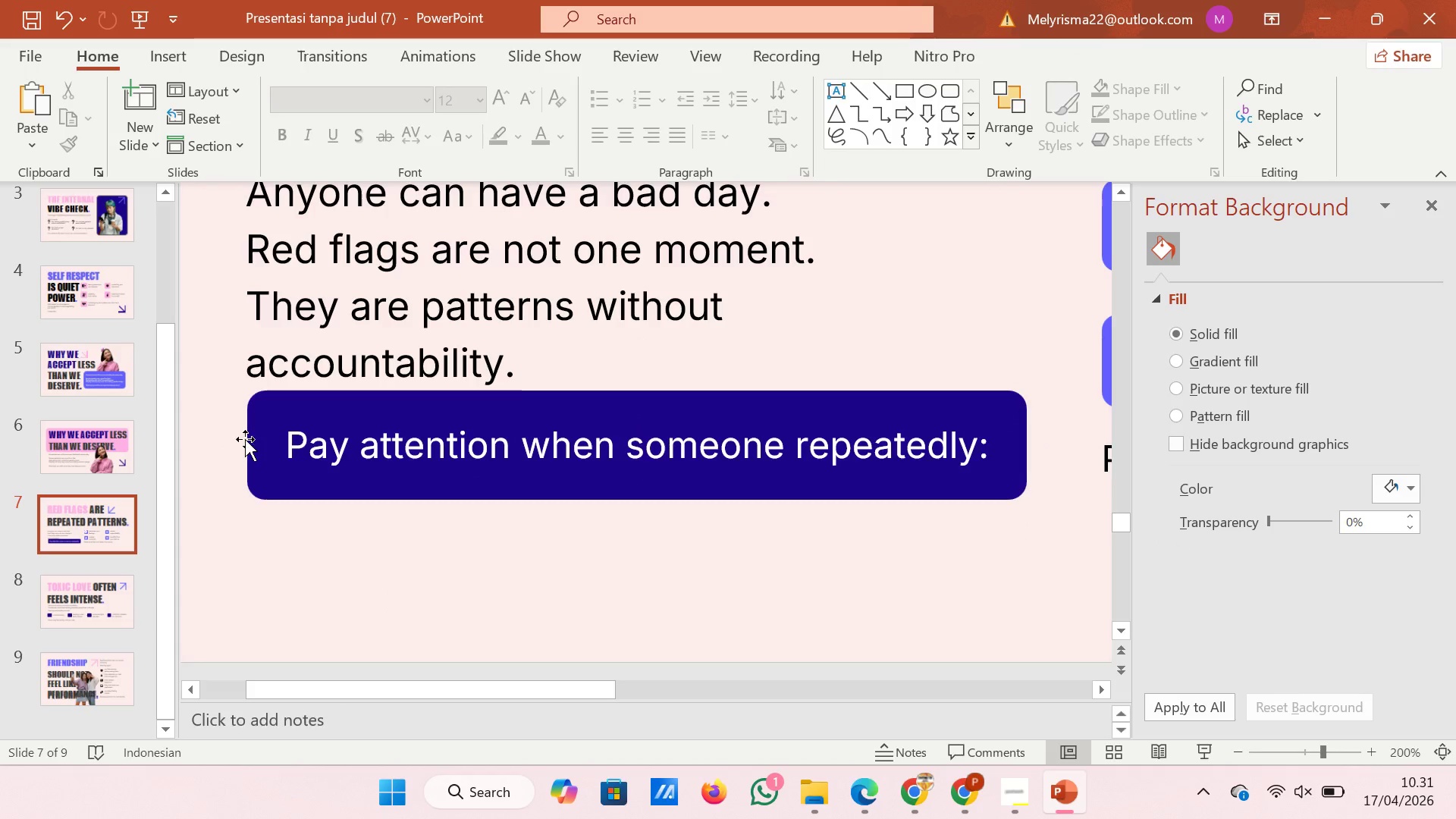 
left_click([245, 439])
 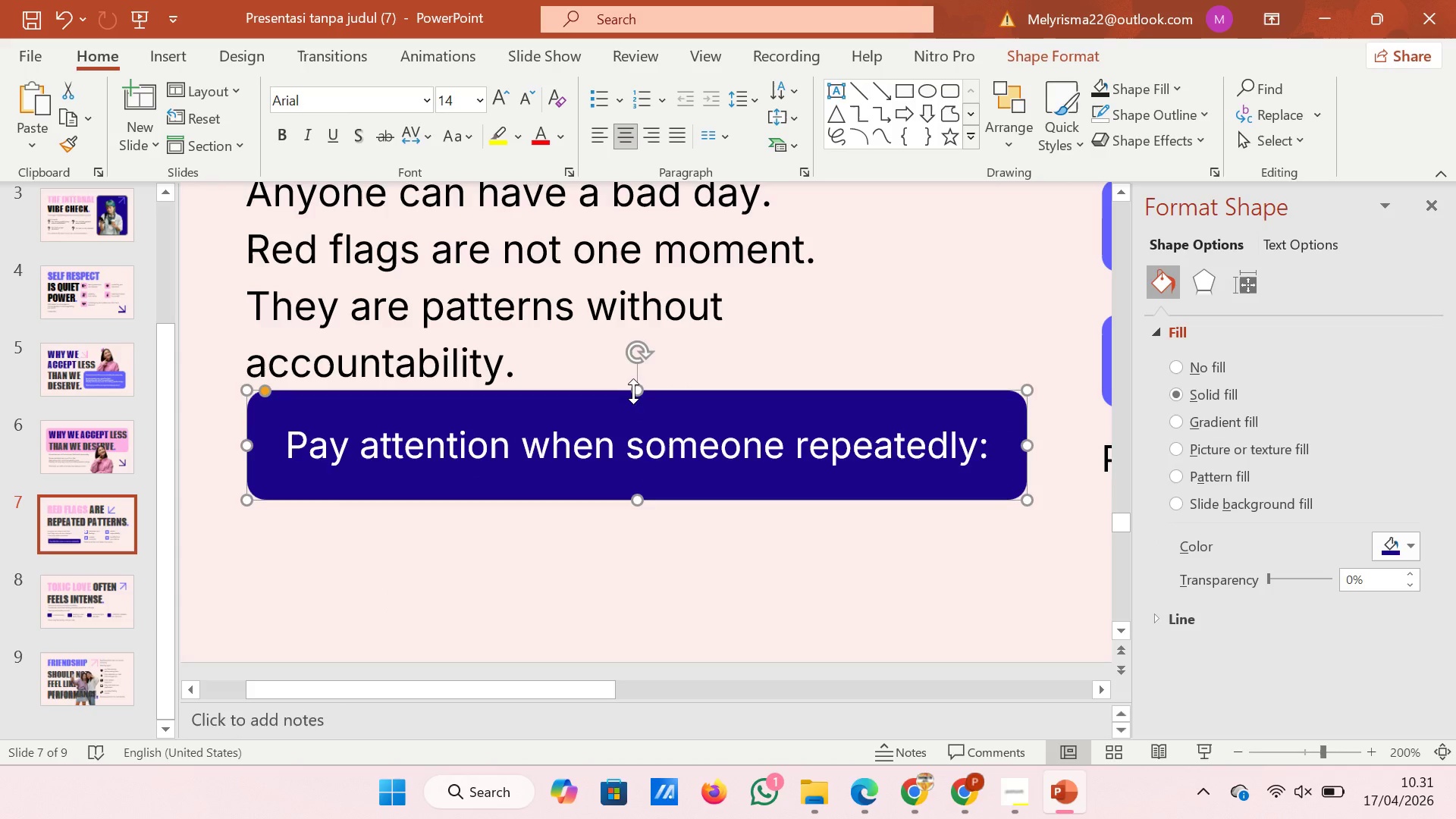 
left_click_drag(start_coordinate=[633, 391], to_coordinate=[633, 401])
 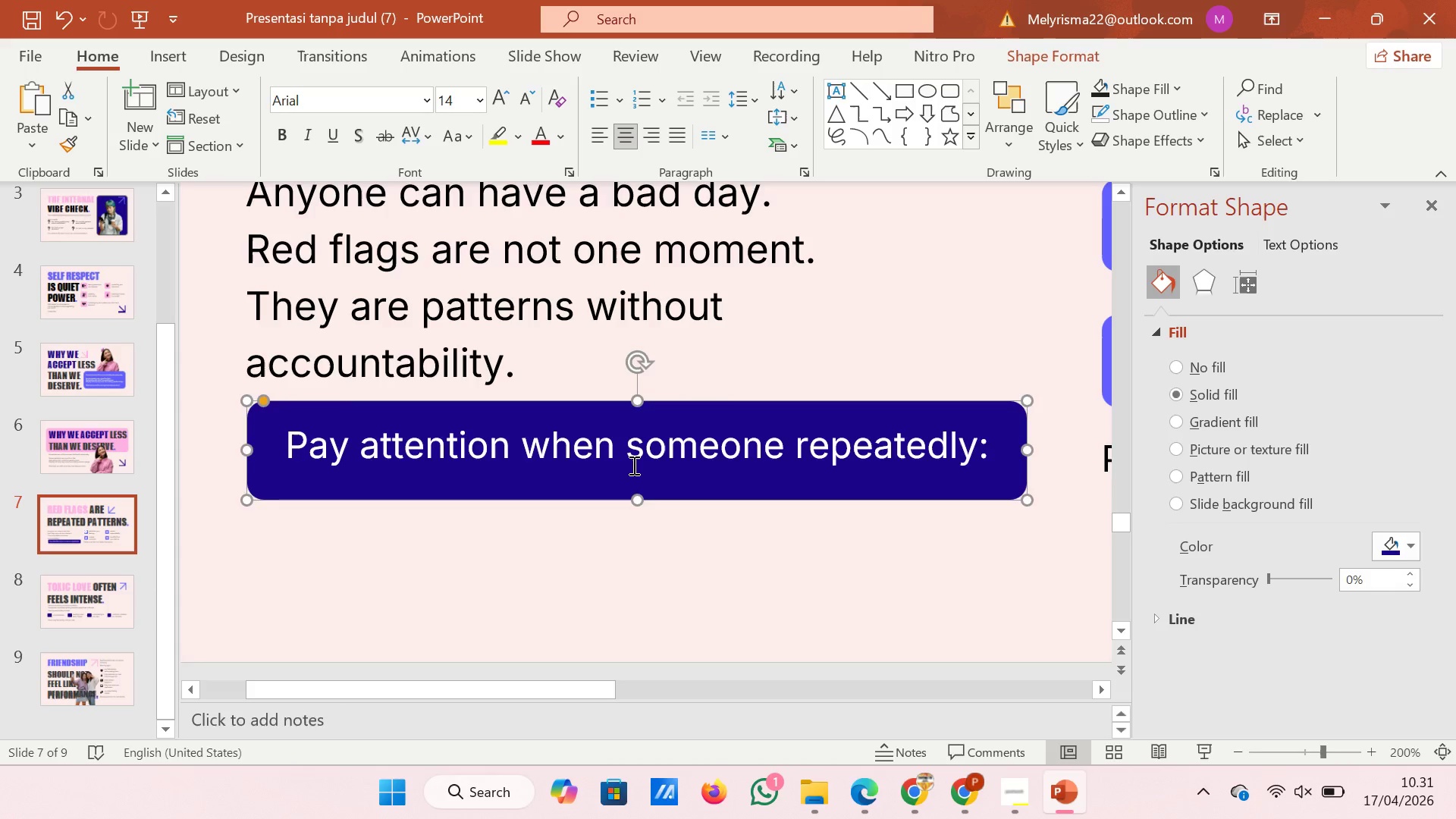 
left_click([632, 465])
 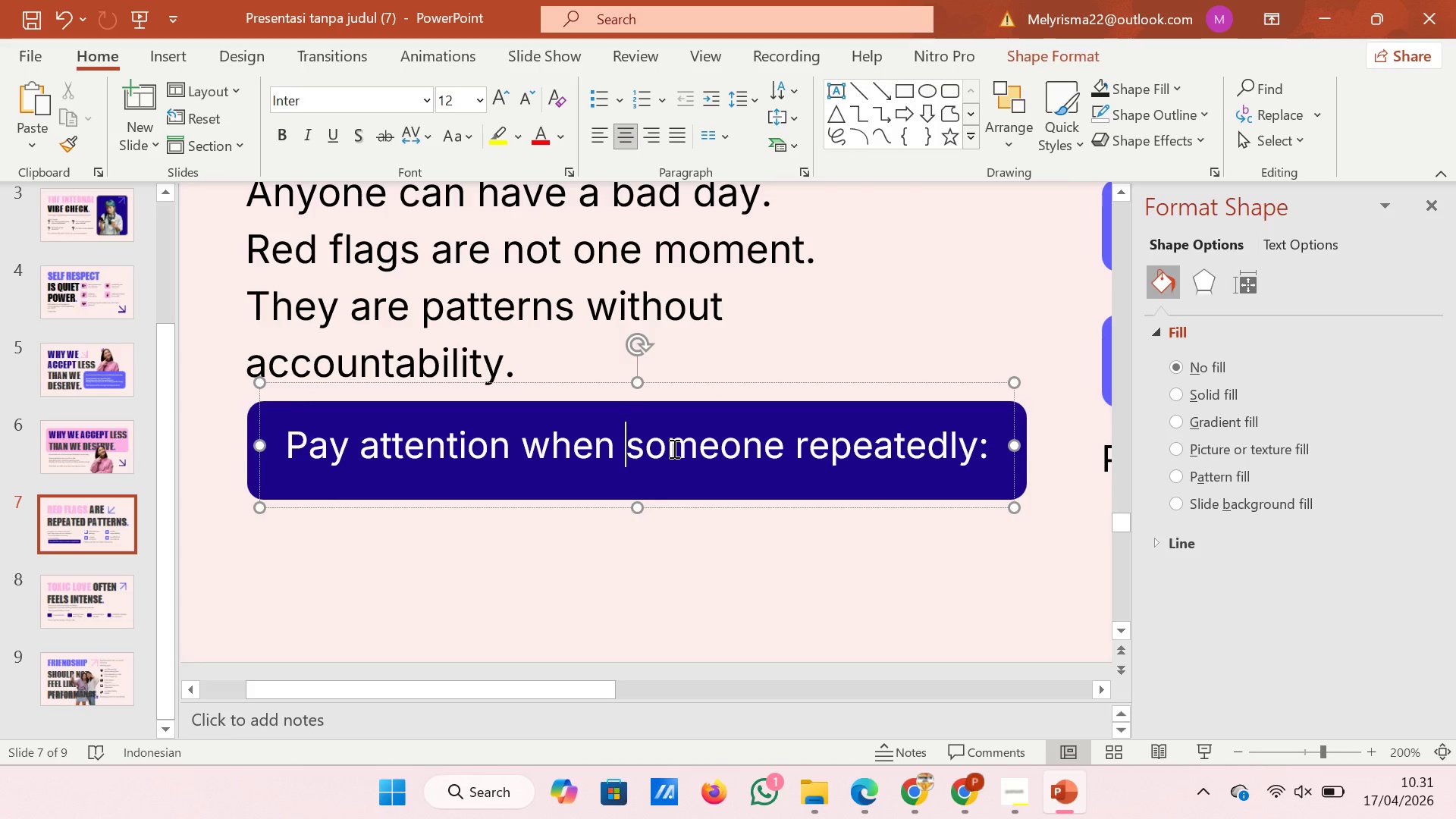 
left_click([673, 448])
 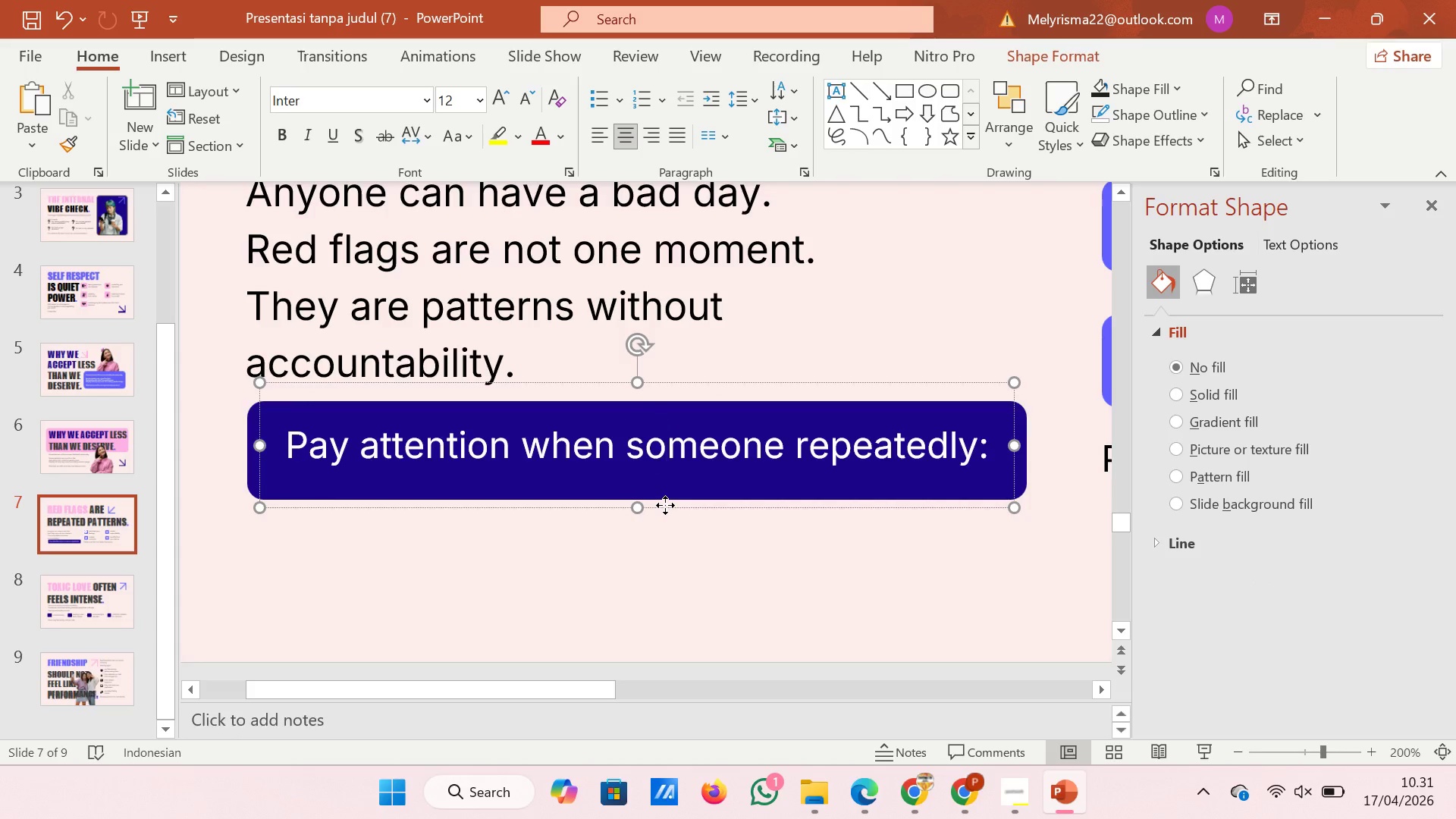 
left_click([665, 505])
 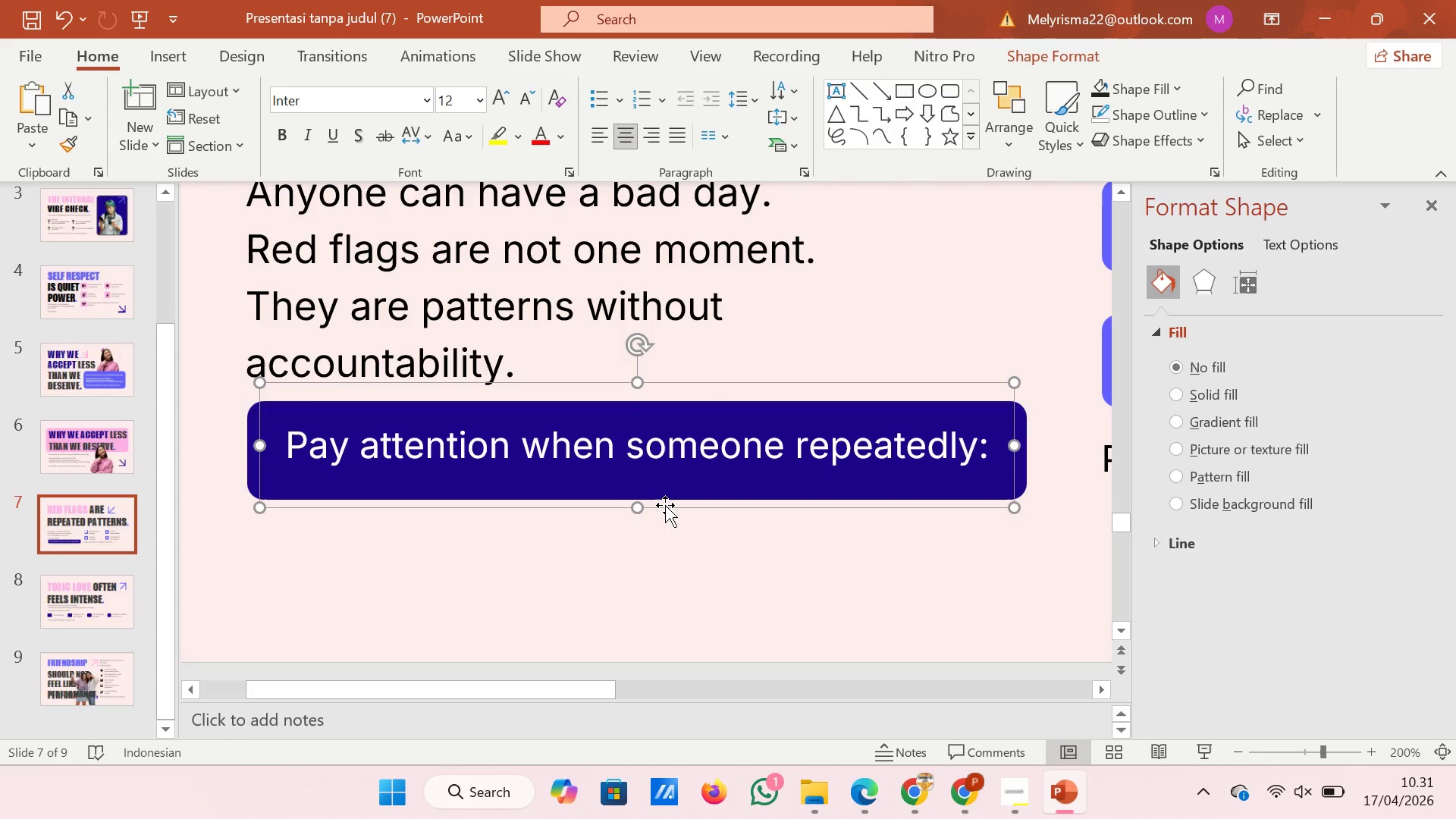 
key(ArrowDown)
 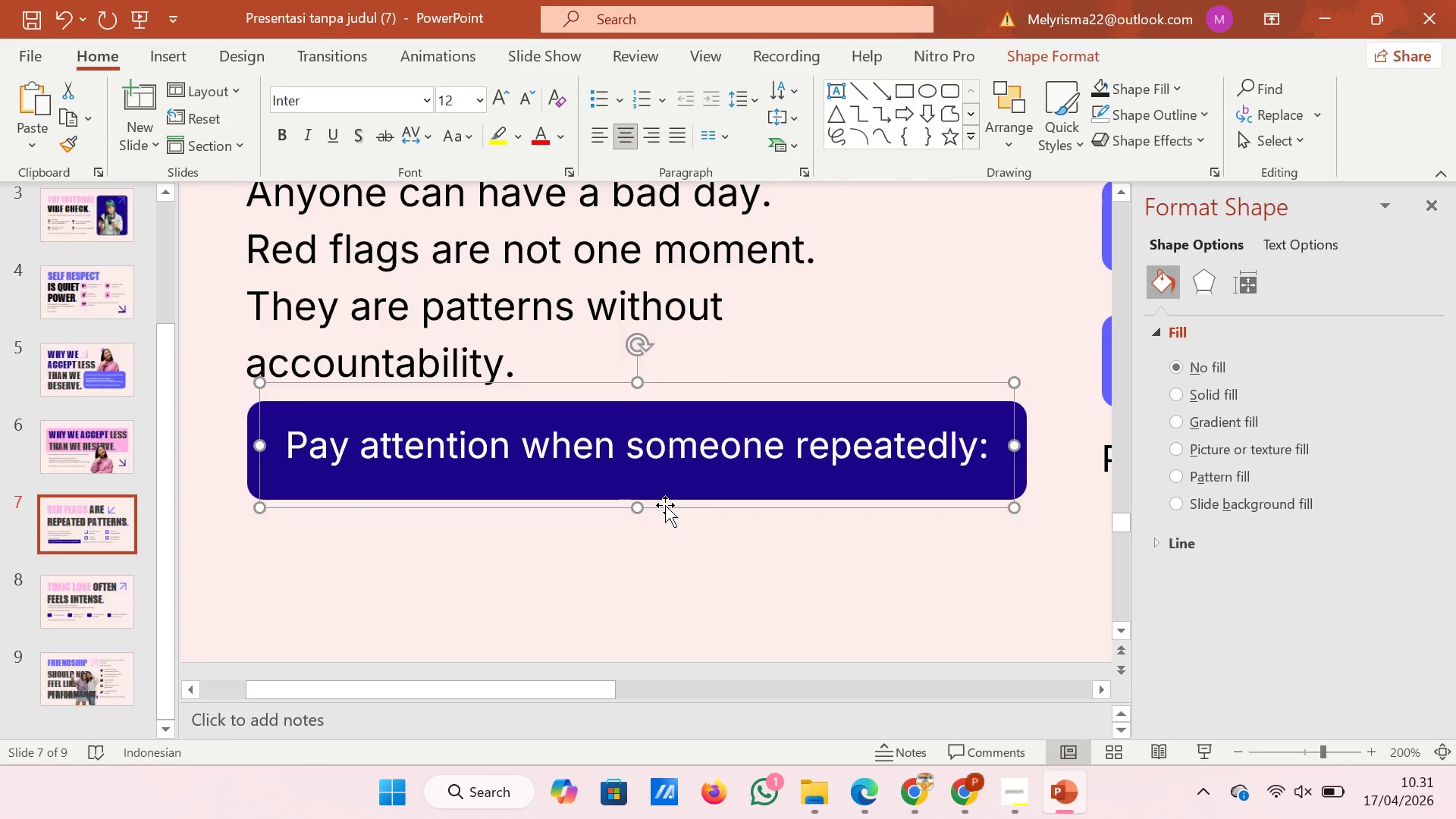 
key(ArrowUp)
 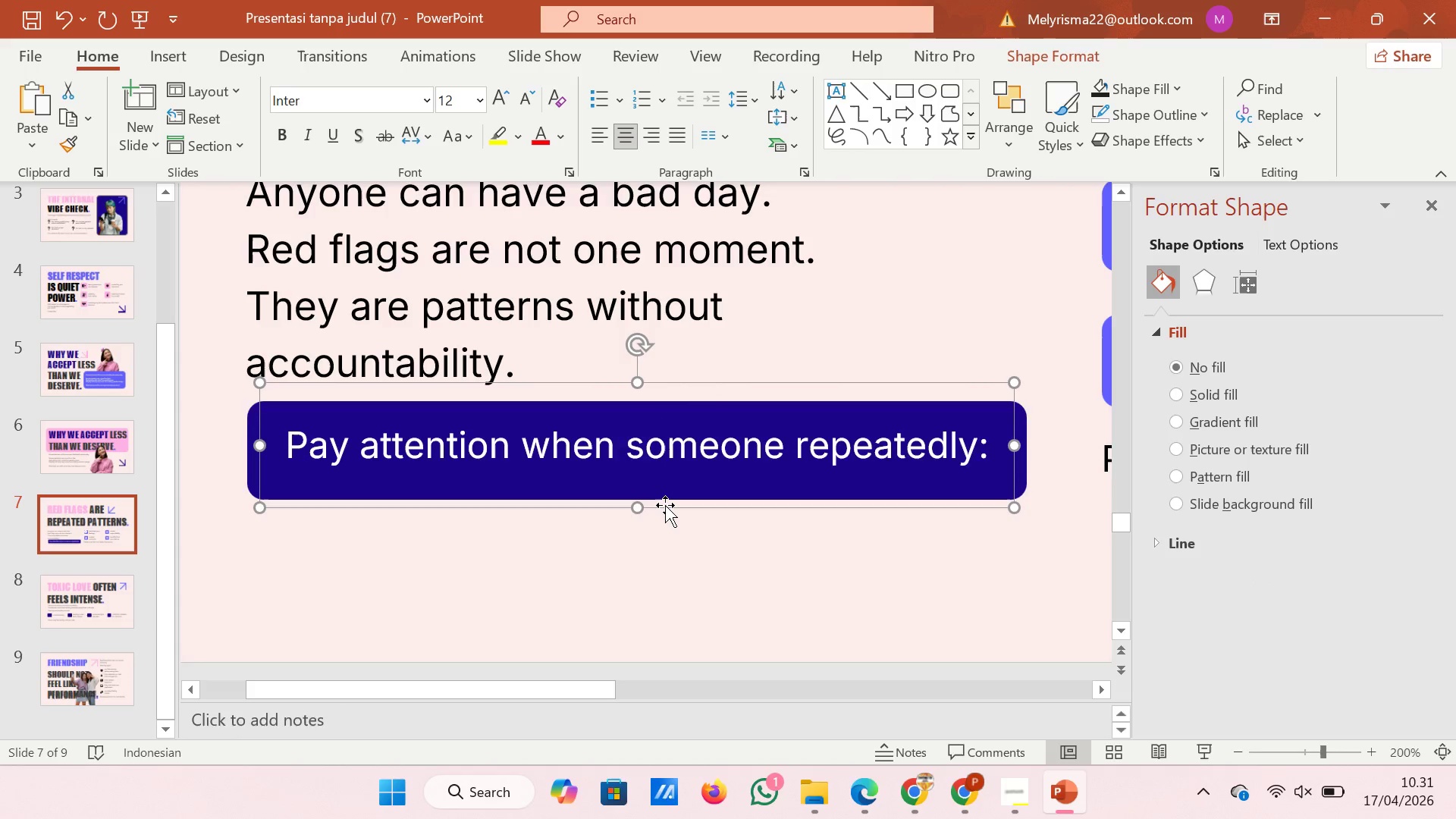 
key(ArrowDown)
 